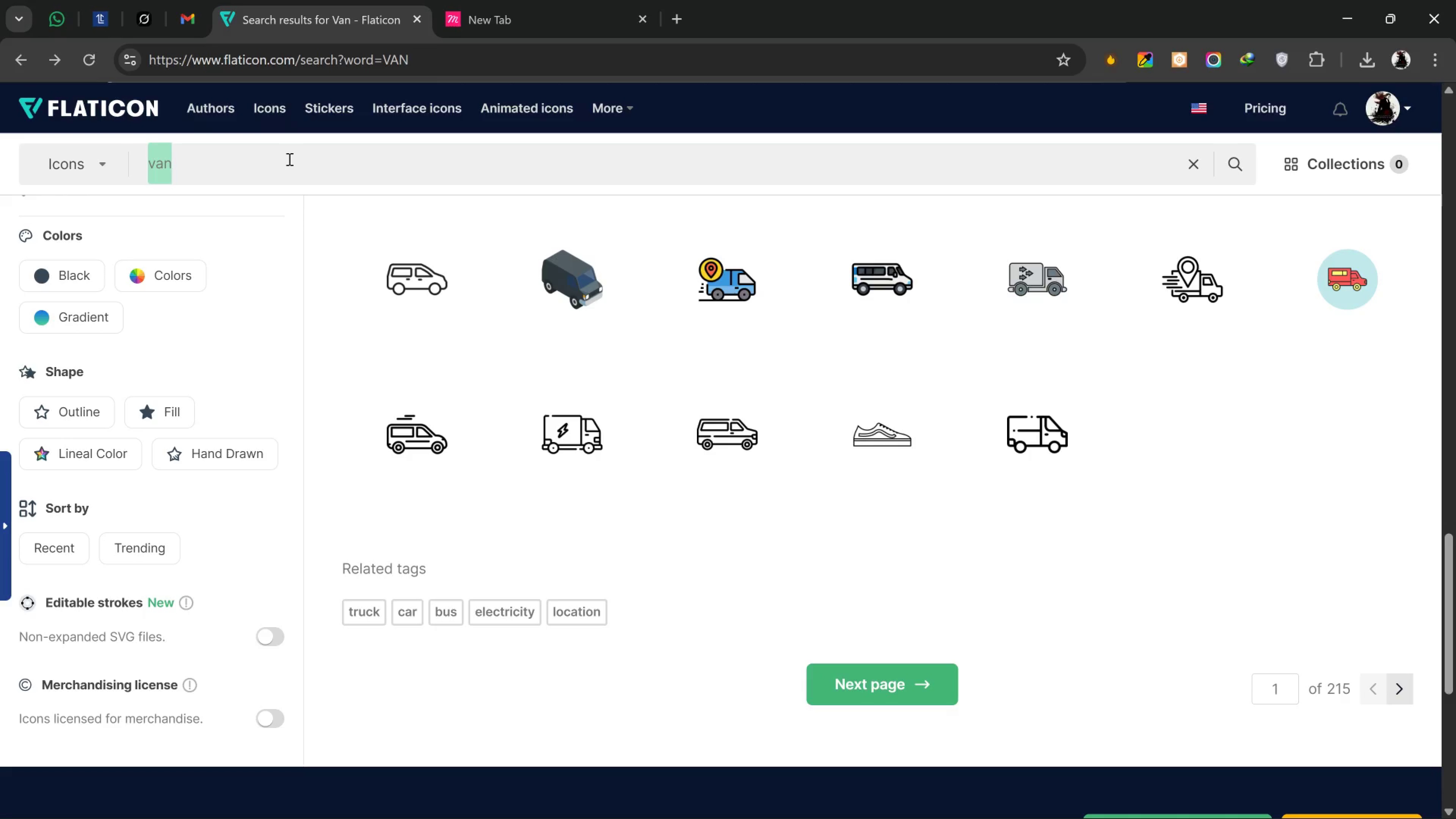 
type(MOLAR)
 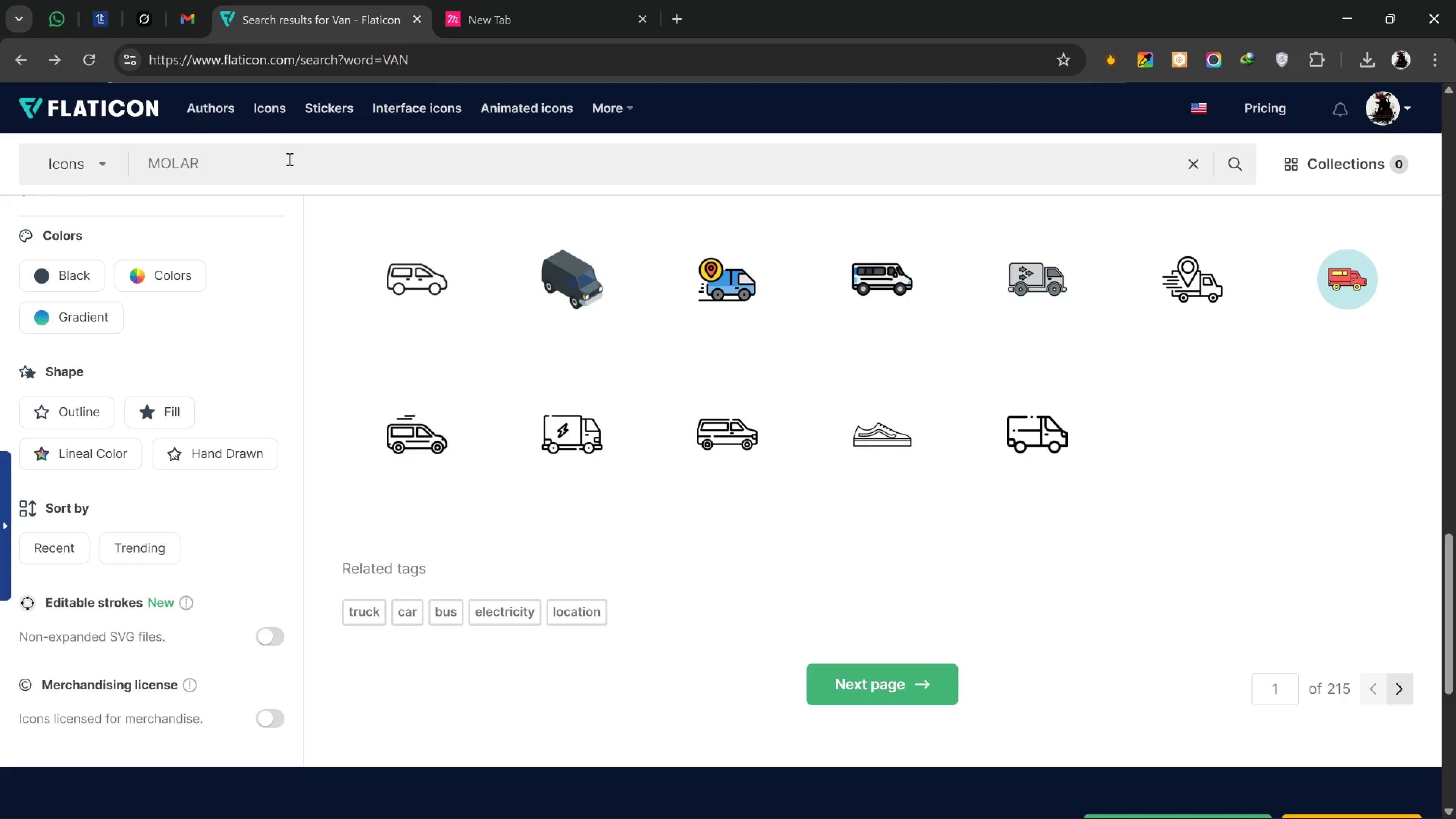 
key(Enter)
 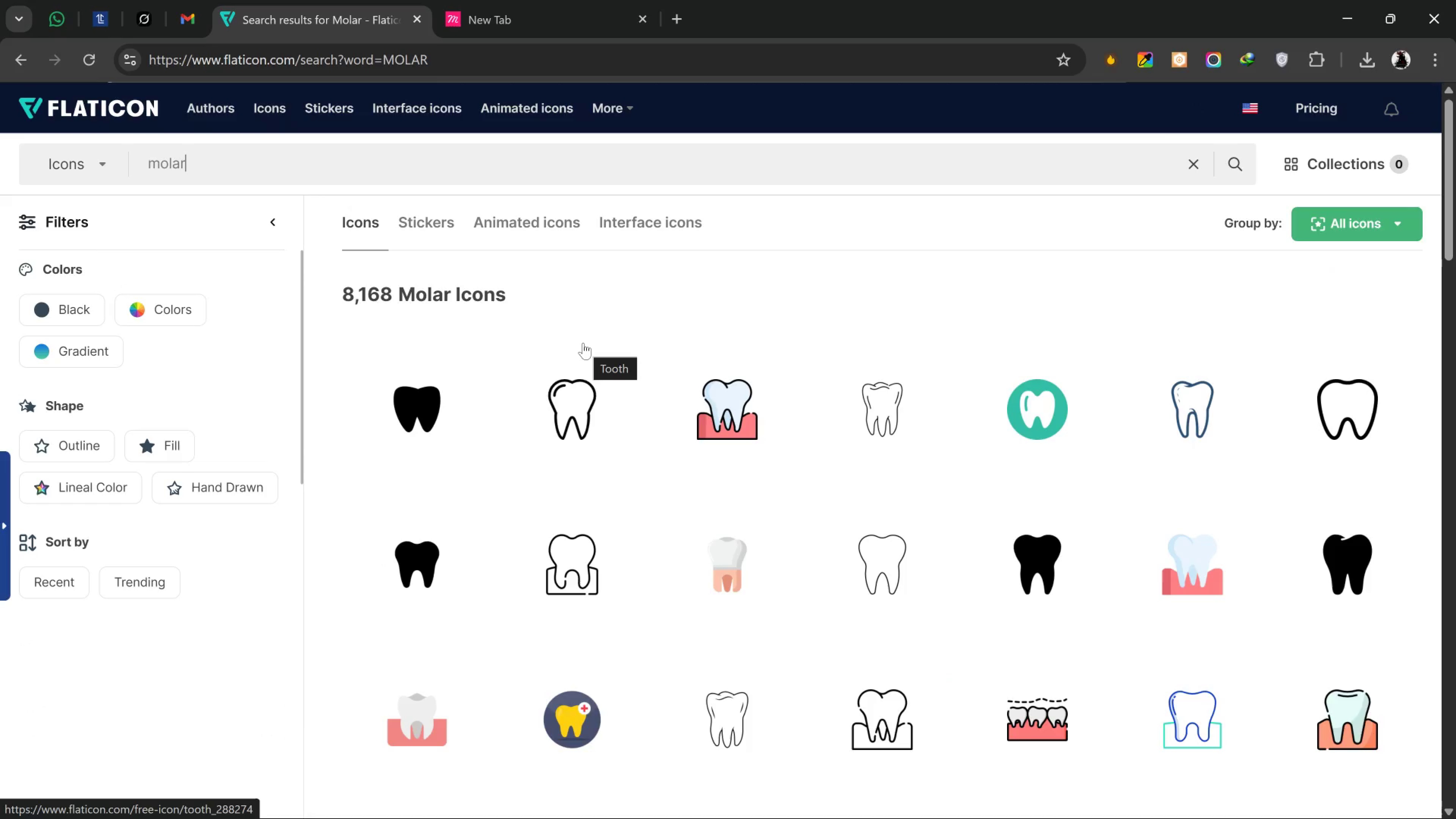 
mouse_move([573, 433])
 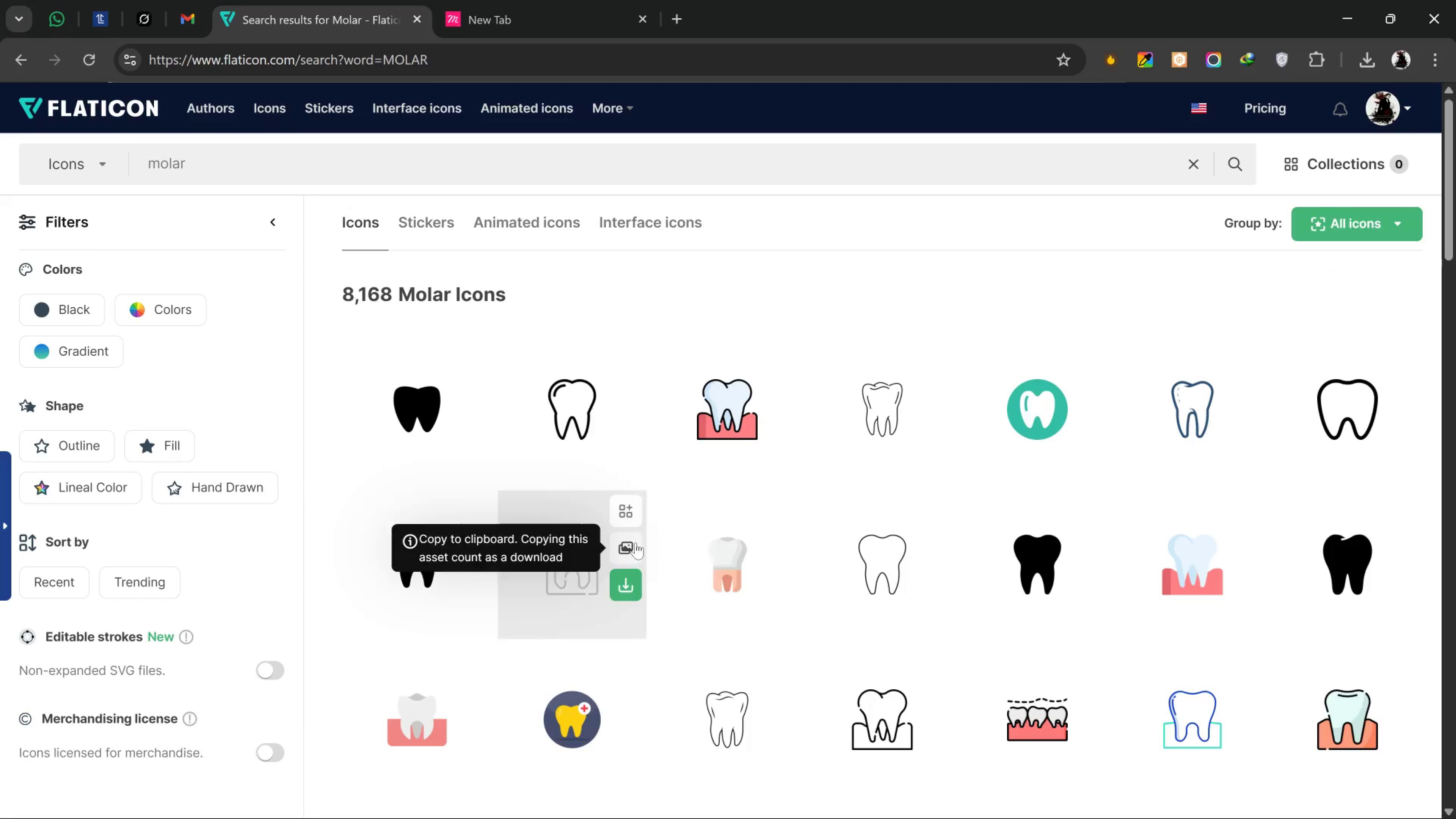 
mouse_move([581, 444])
 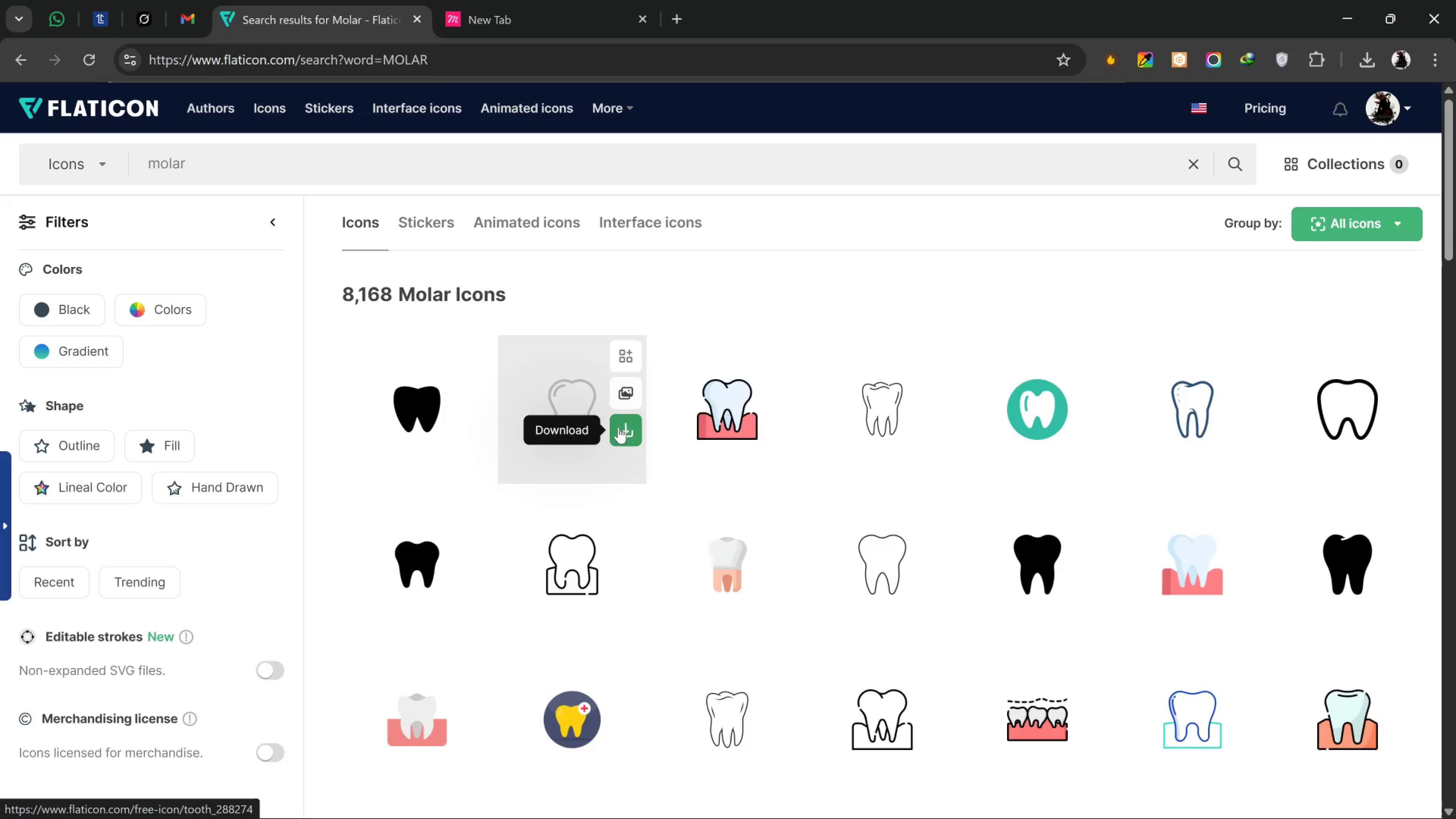 
left_click_drag(start_coordinate=[613, 428], to_coordinate=[619, 433])
 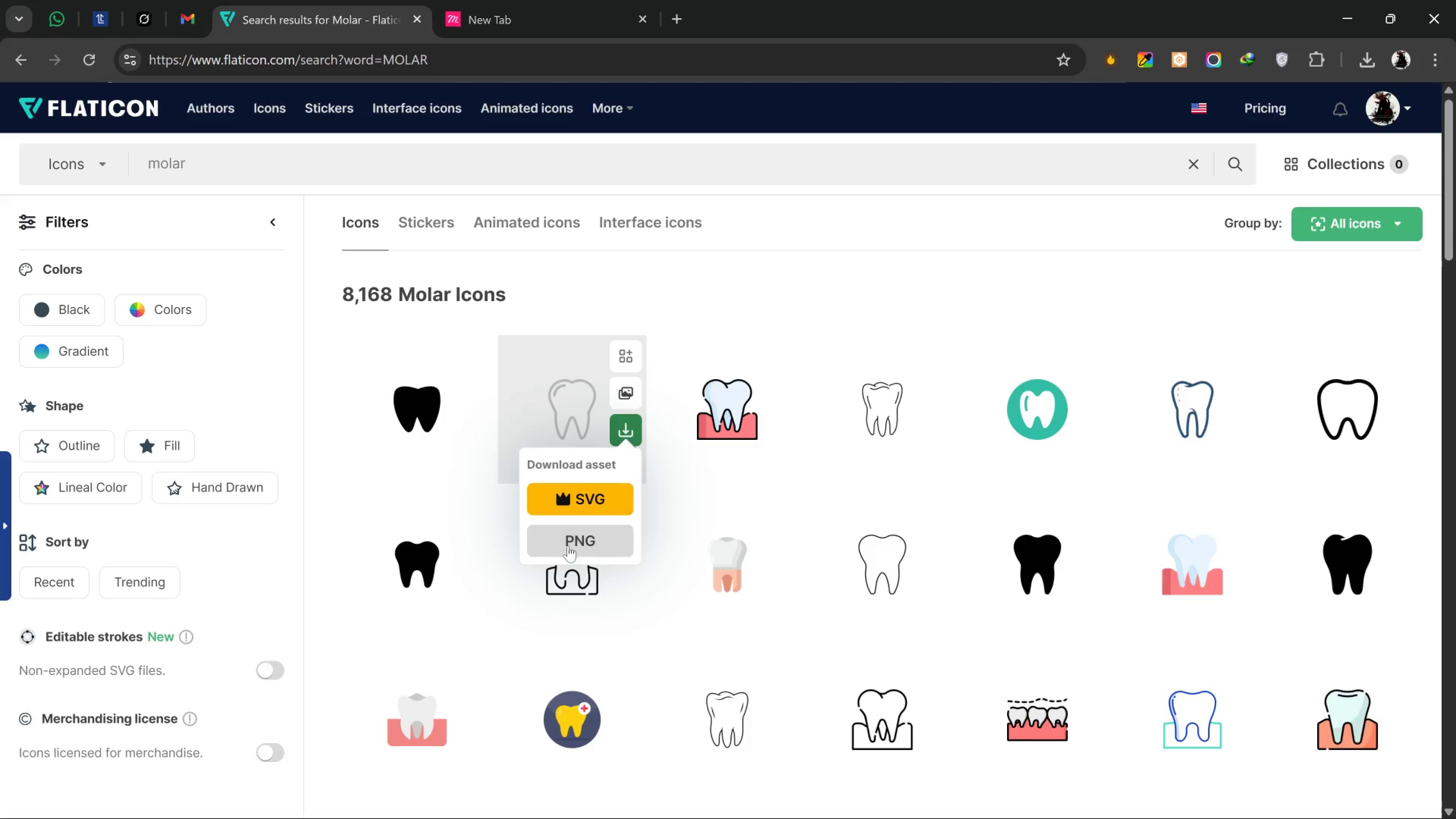 
left_click_drag(start_coordinate=[574, 534], to_coordinate=[576, 534])
 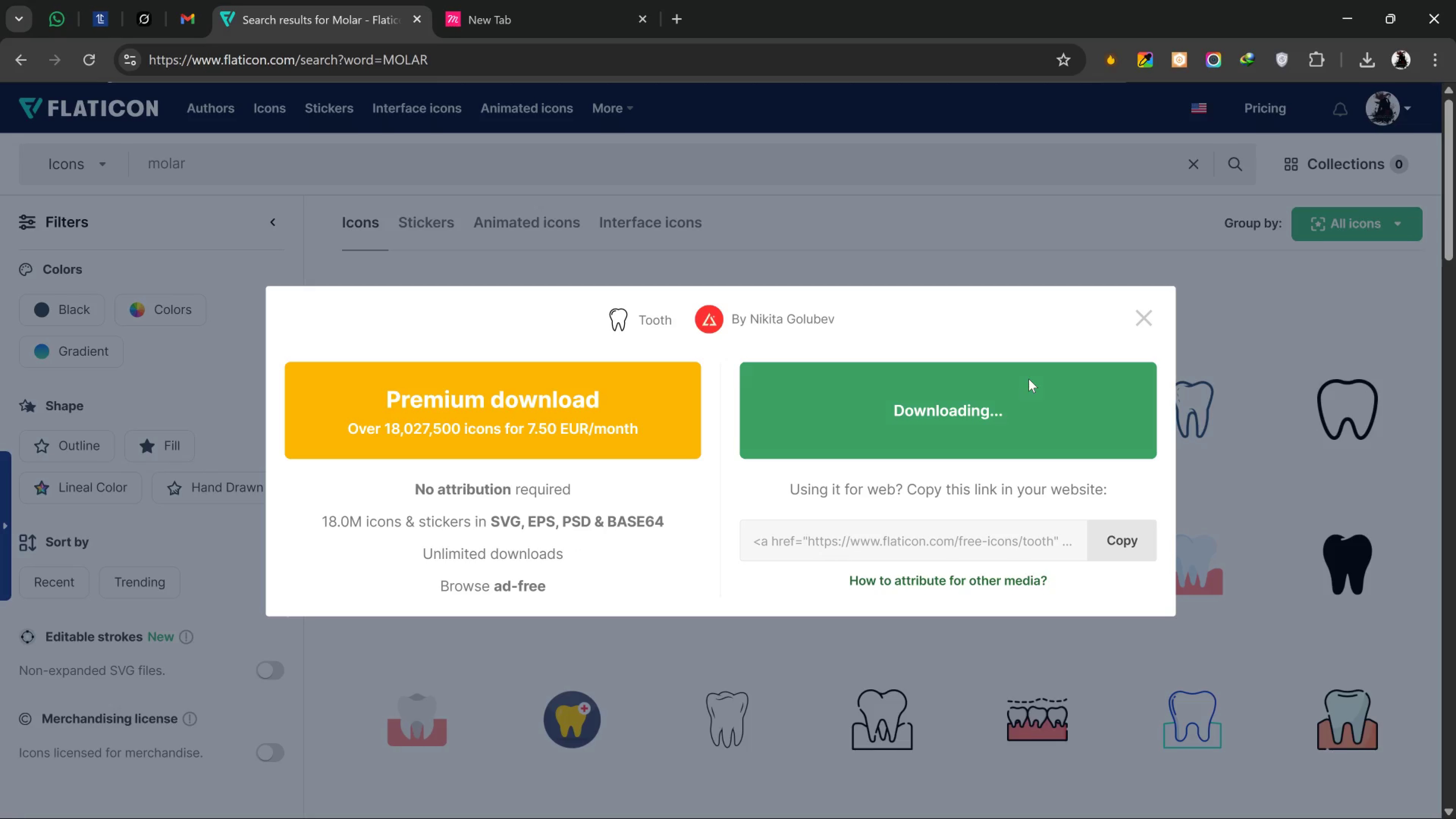 
wait(11.14)
 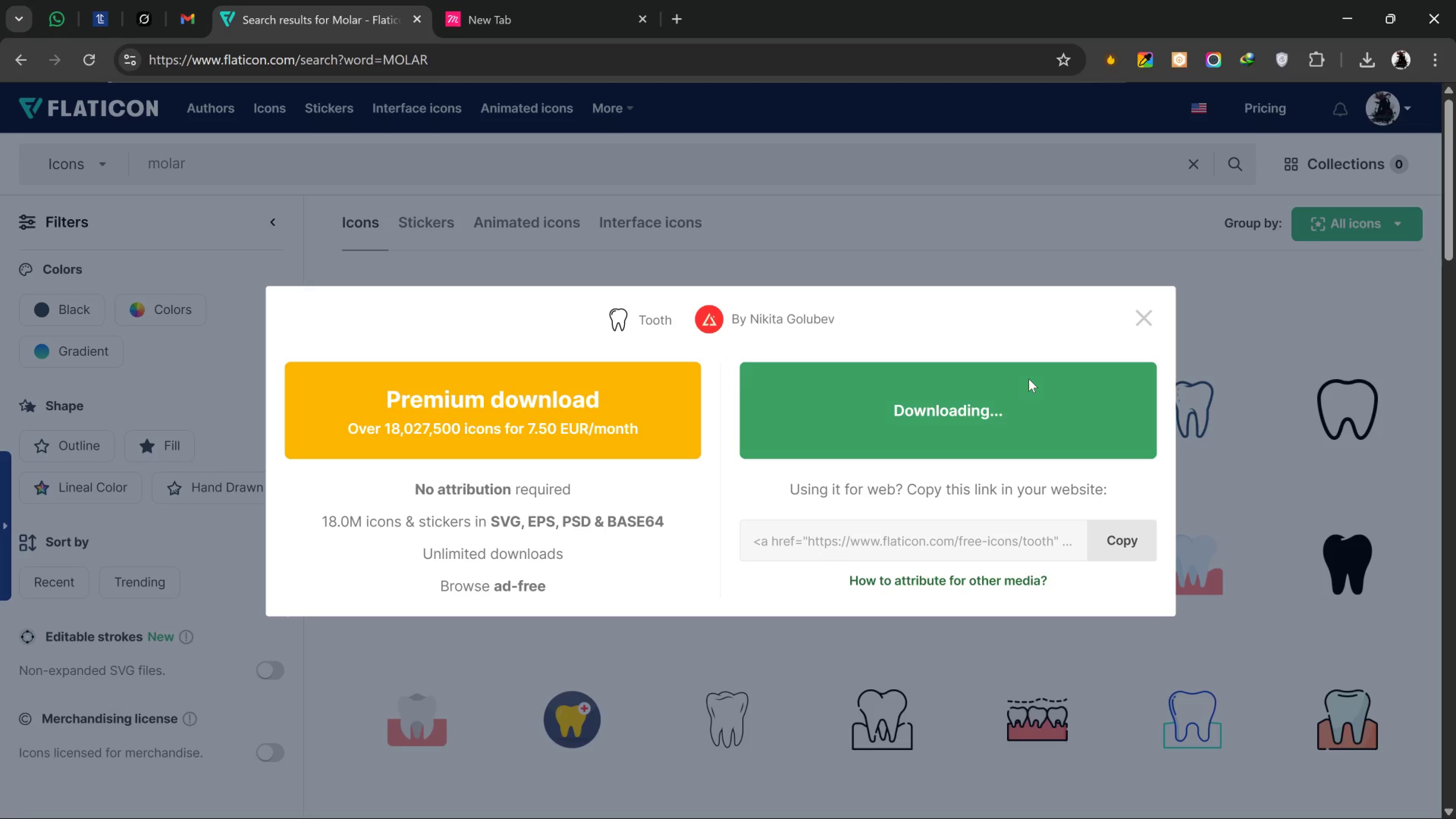 
left_click_drag(start_coordinate=[1237, 104], to_coordinate=[418, 455])
 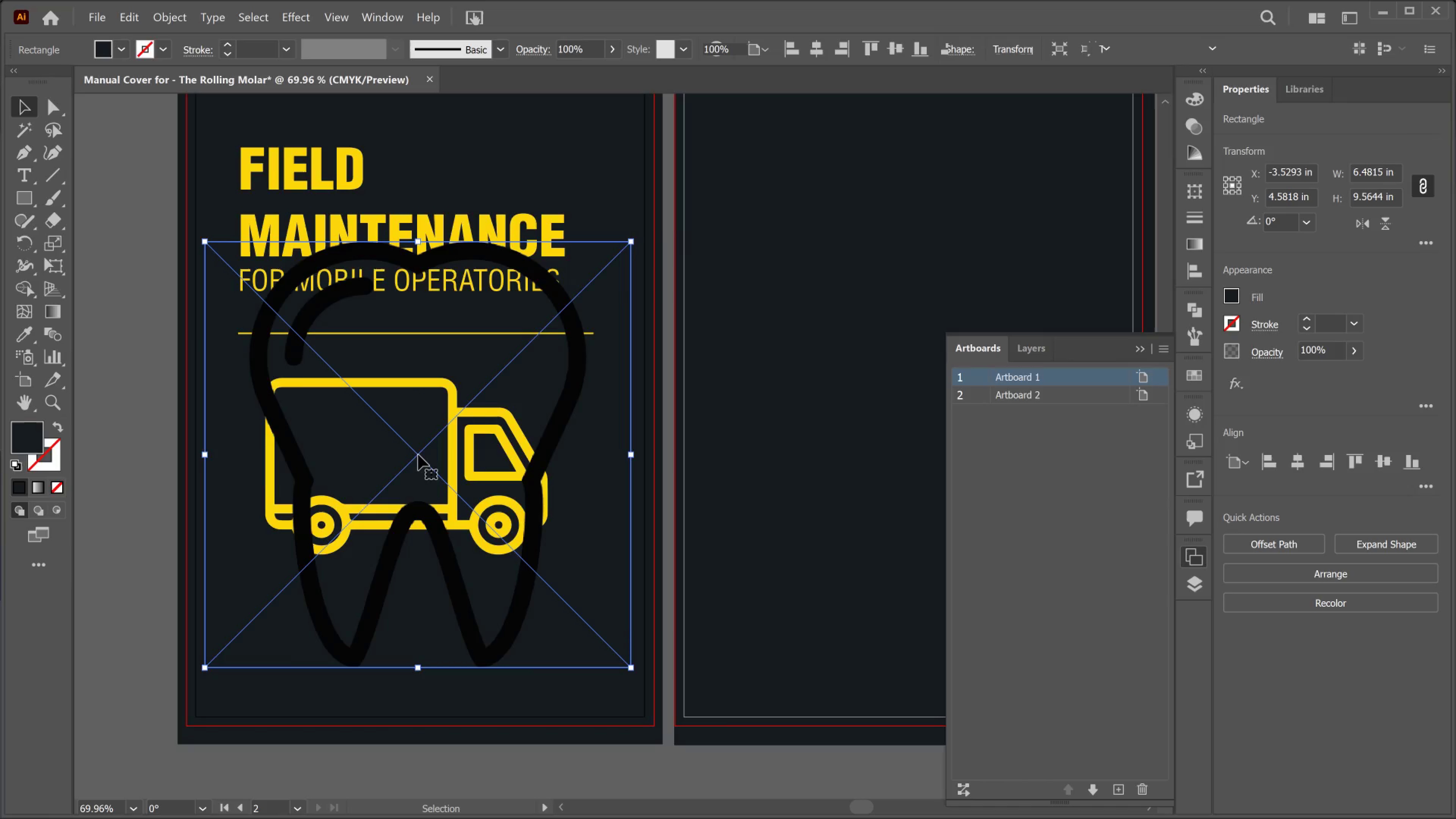 
key(Alt+Tab)
 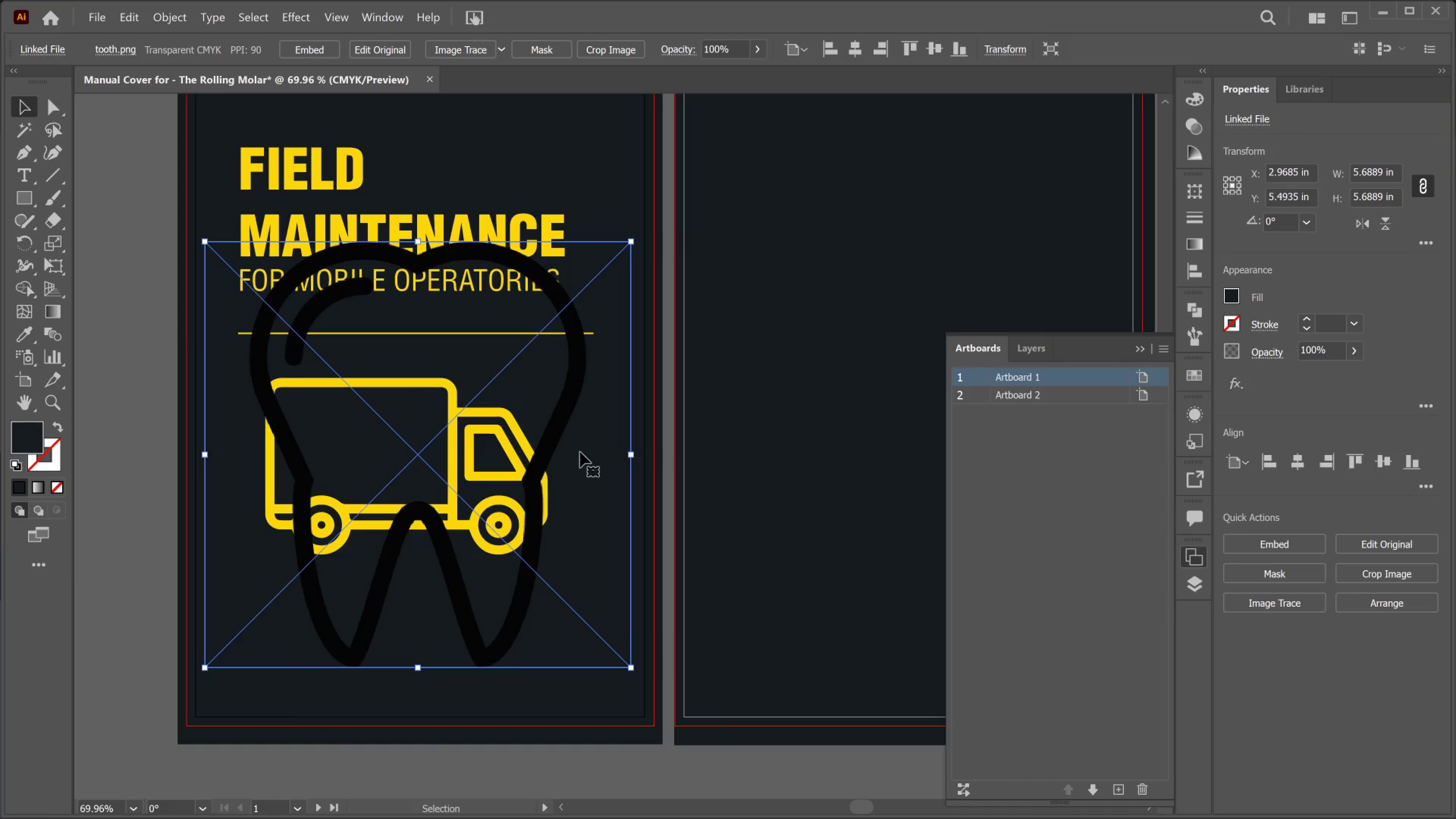 
left_click_drag(start_coordinate=[446, 435], to_coordinate=[924, 304])
 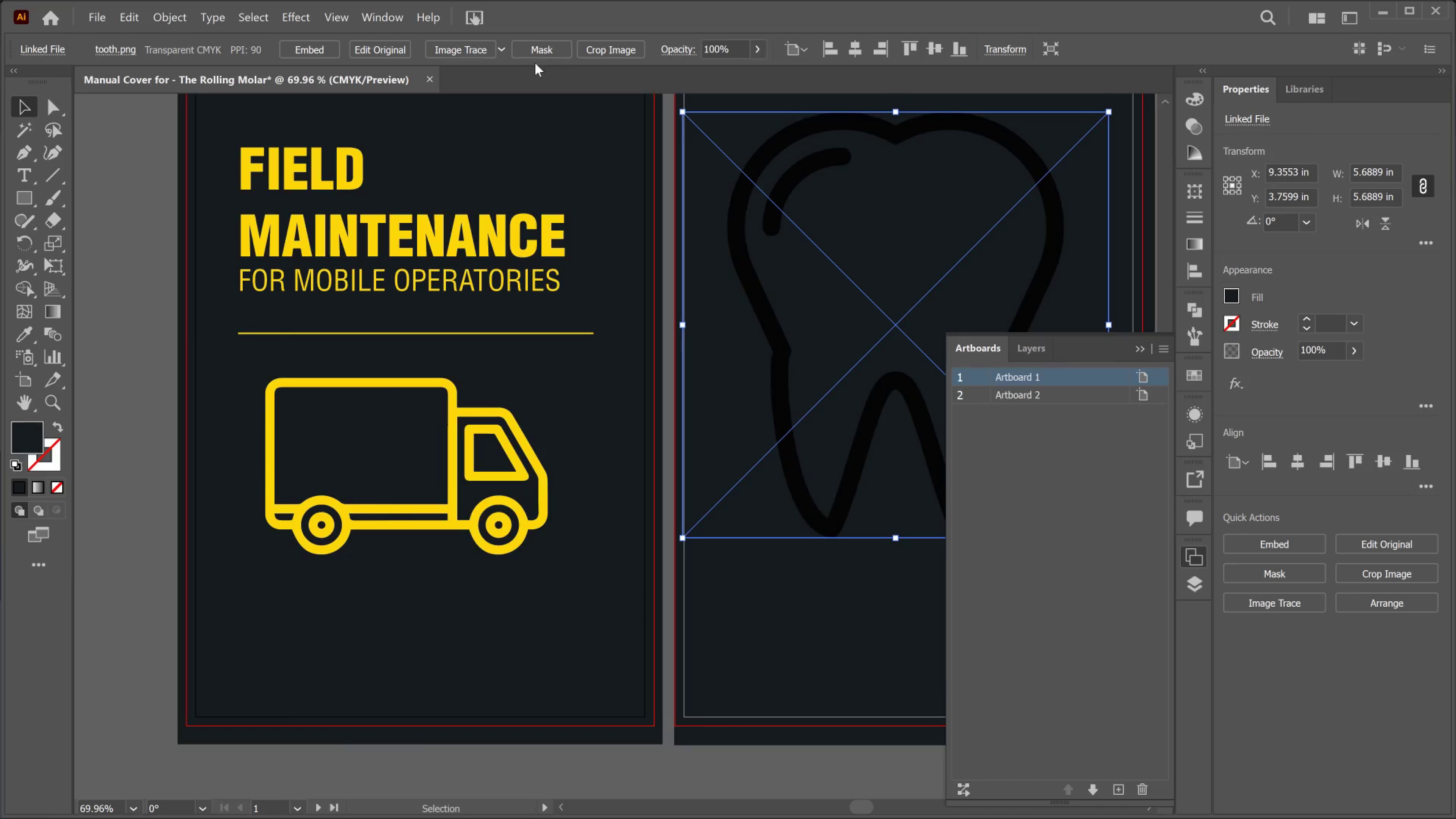 
left_click([483, 55])
 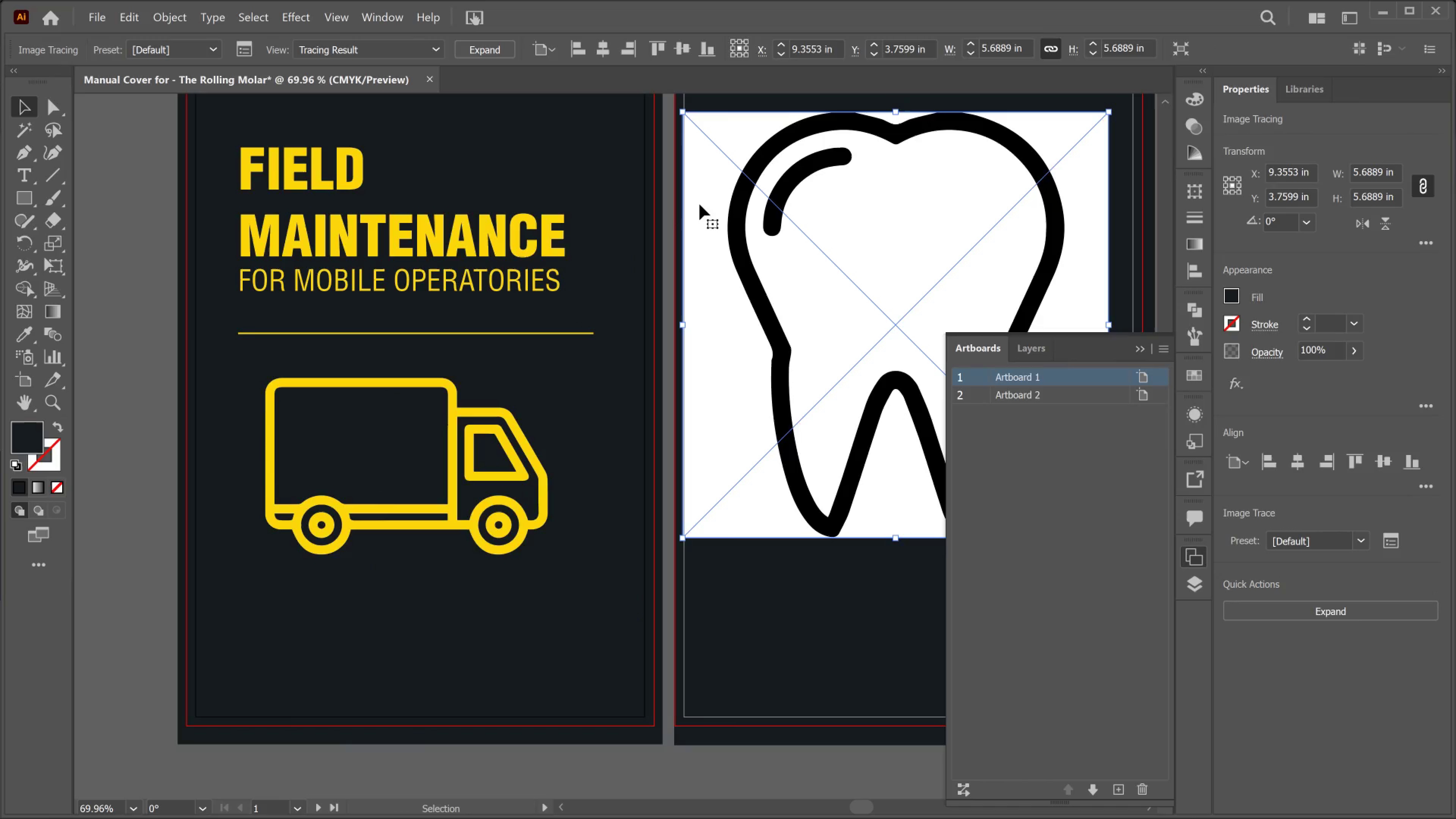 
double_click([700, 204])
 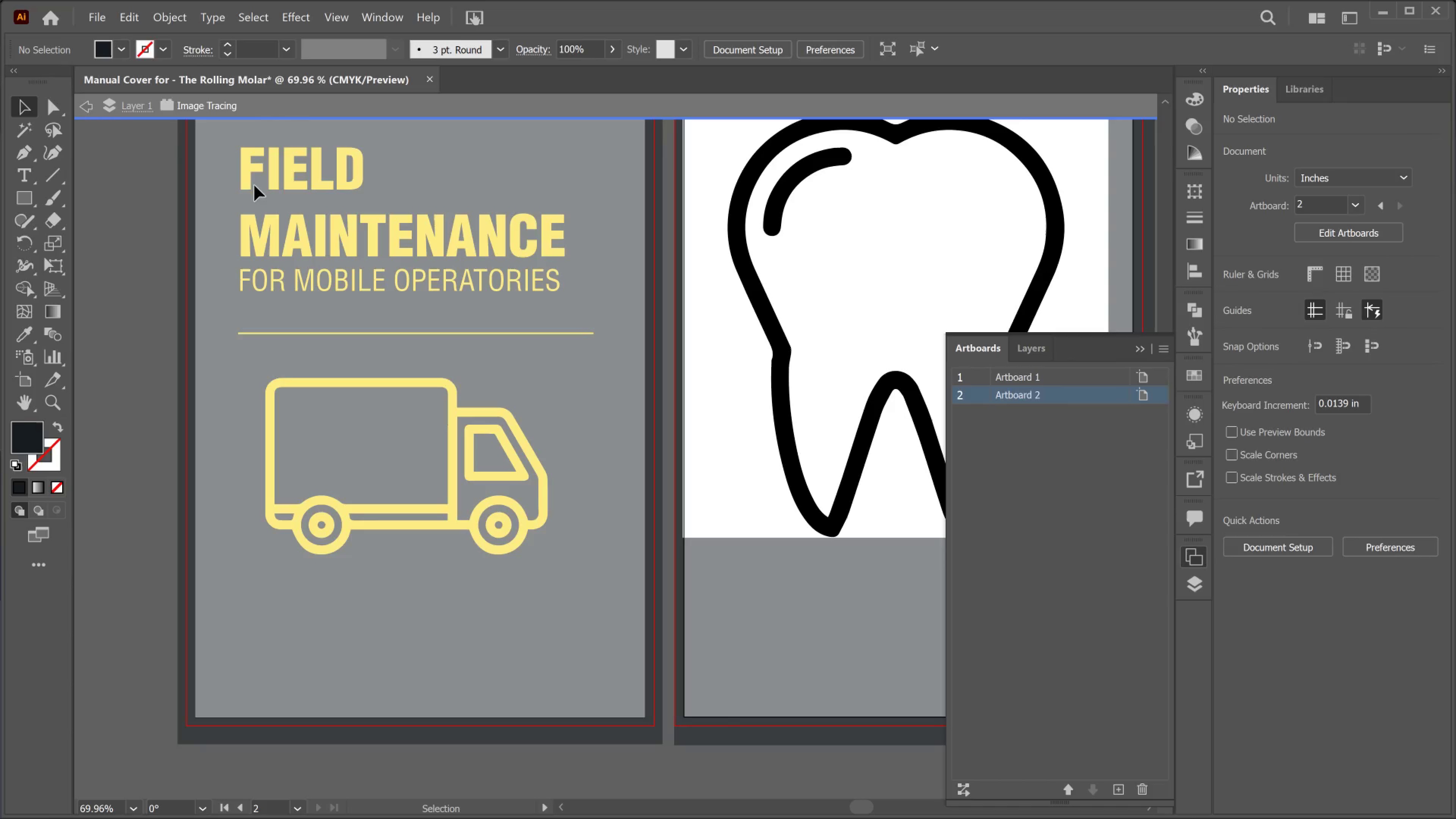 
left_click([215, 172])
 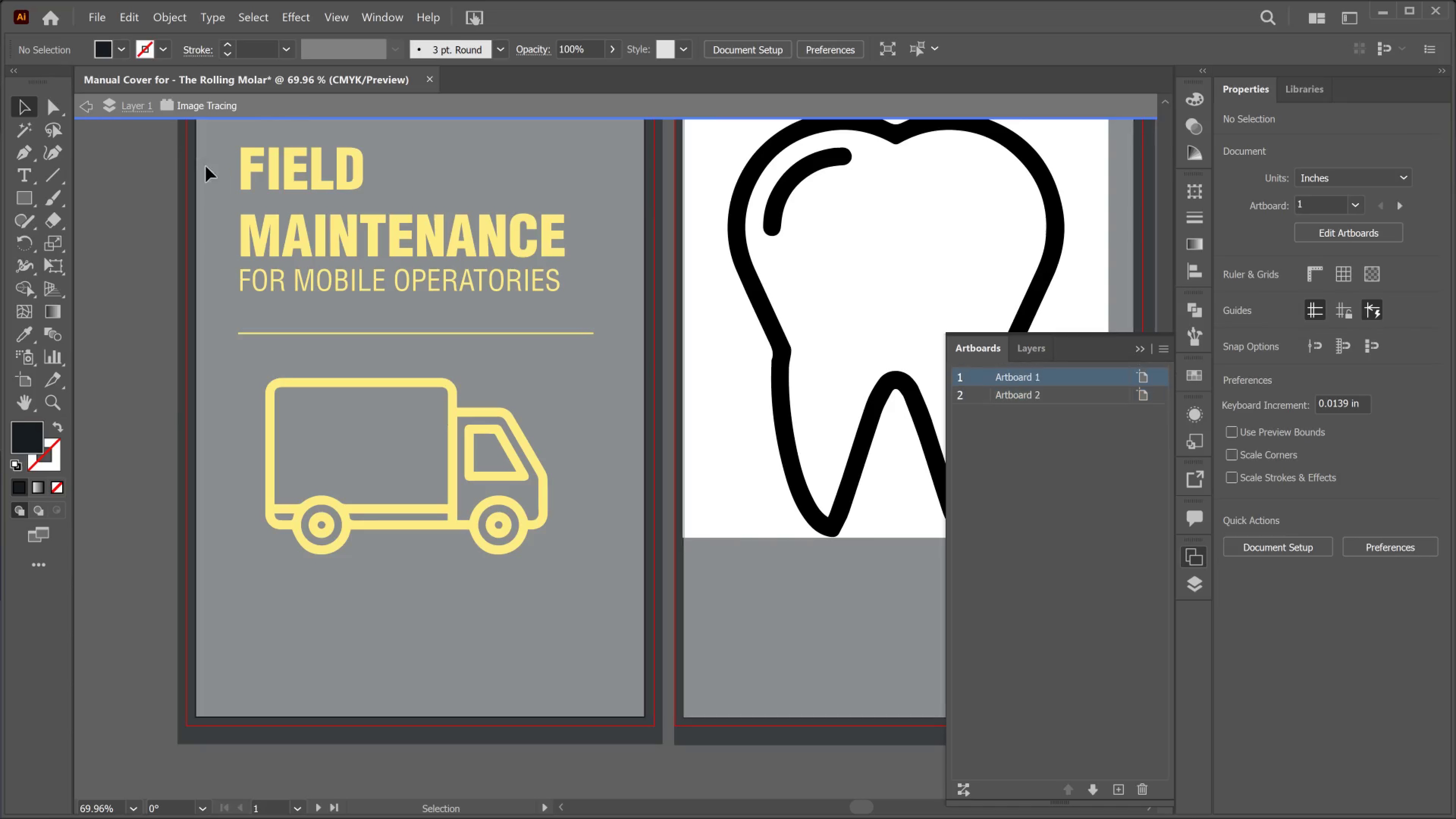 
left_click_drag(start_coordinate=[206, 166], to_coordinate=[201, 171])
 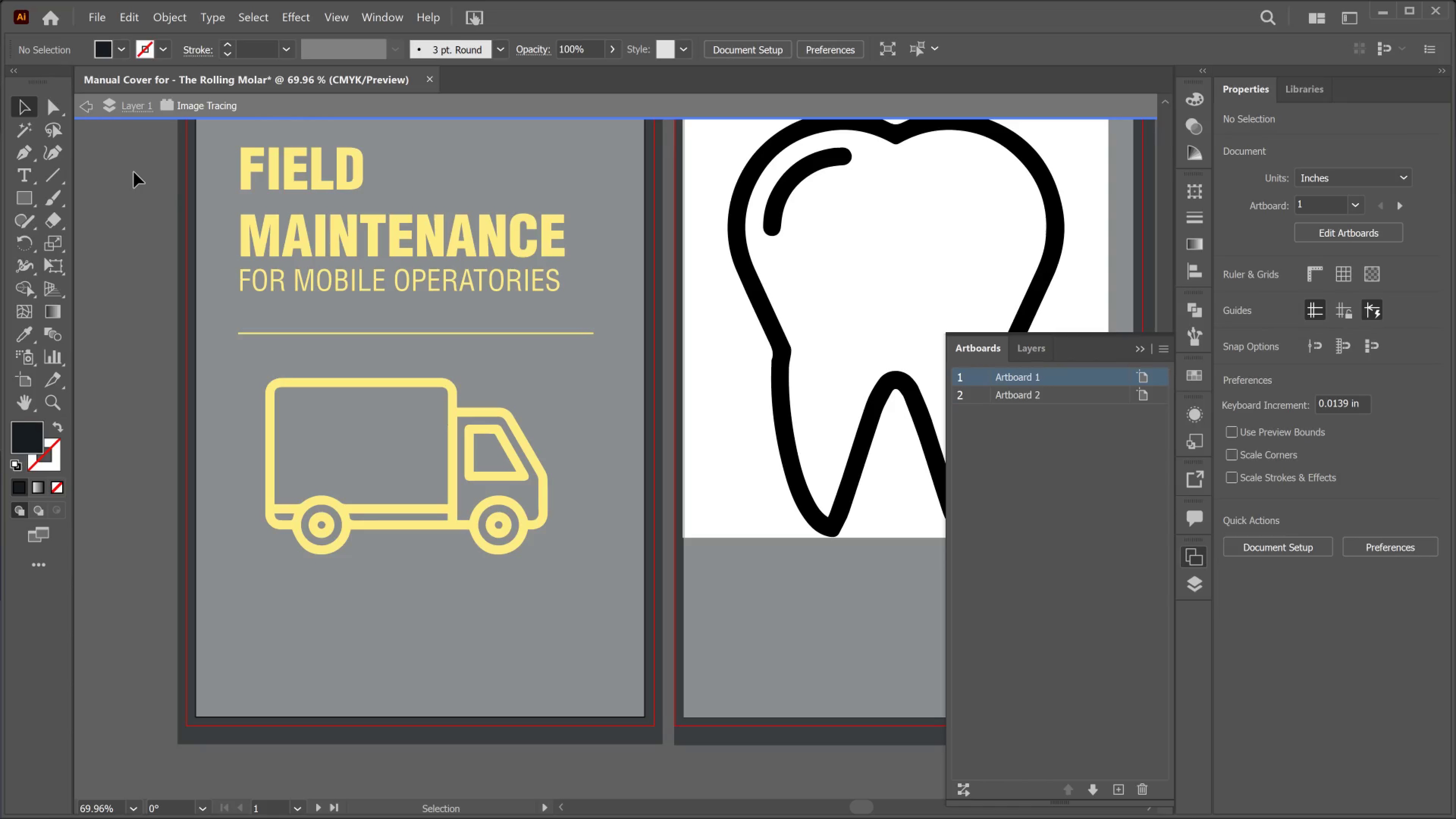 
double_click([134, 172])
 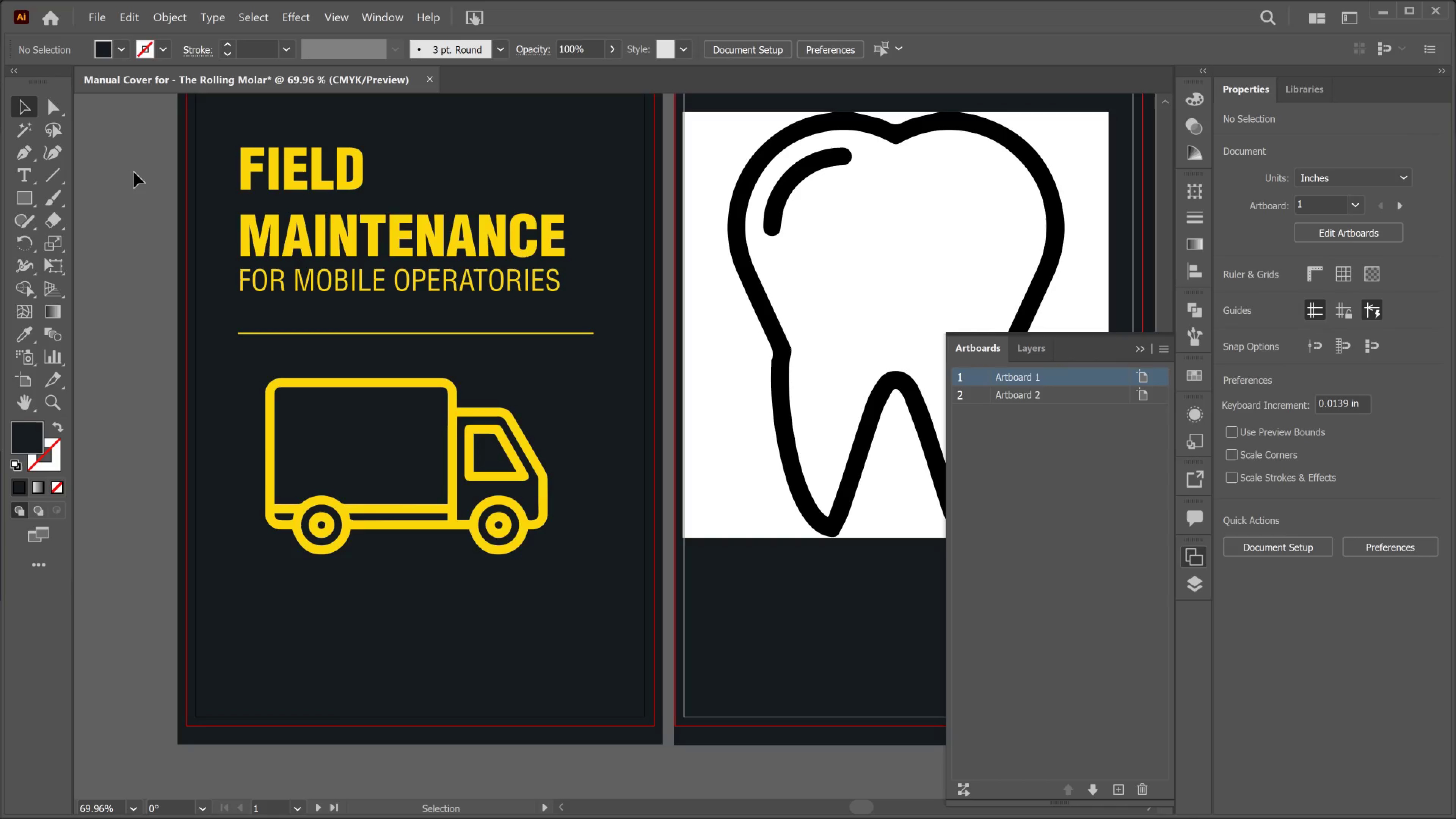 
triple_click([134, 172])
 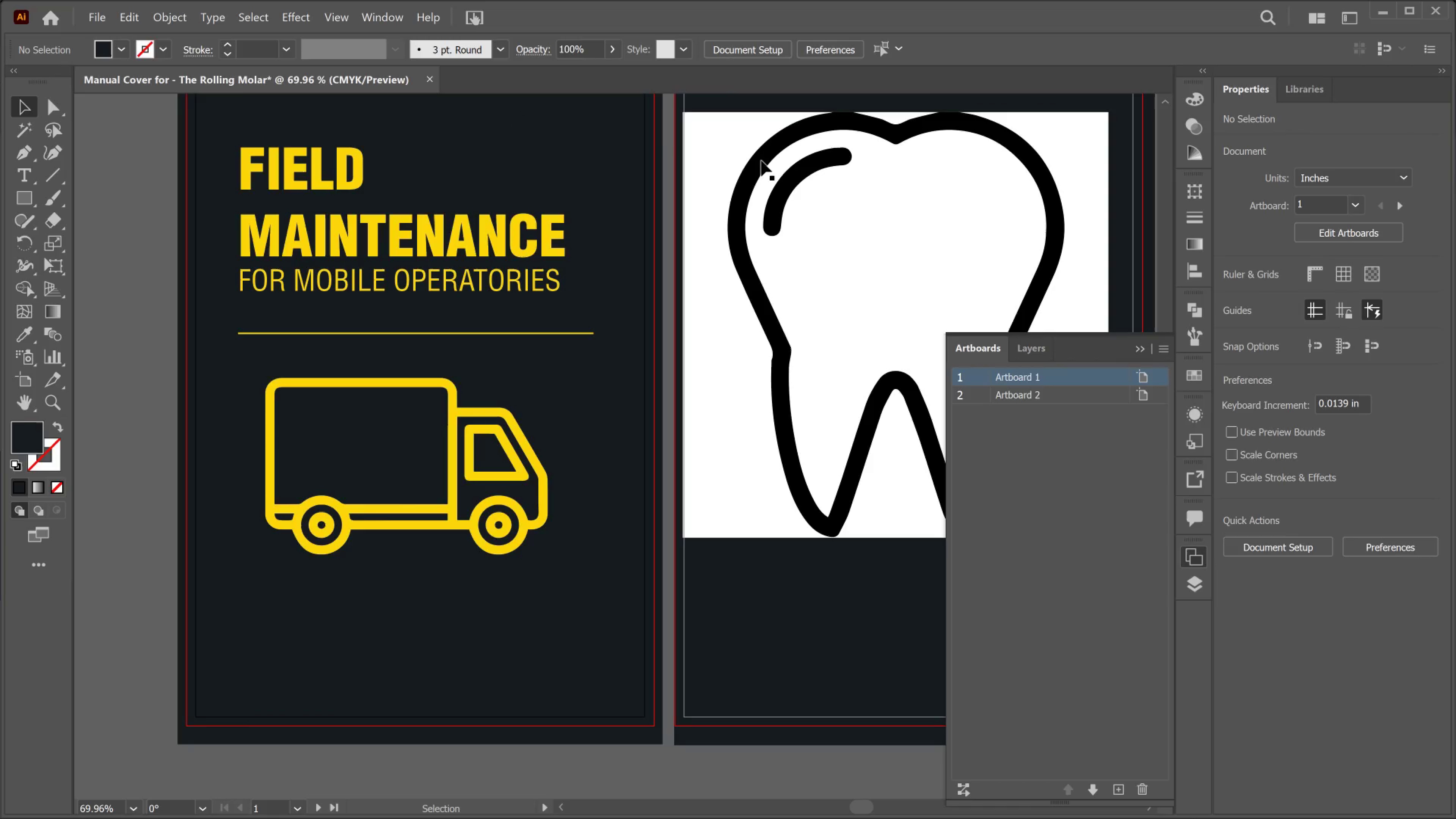 
left_click([762, 160])
 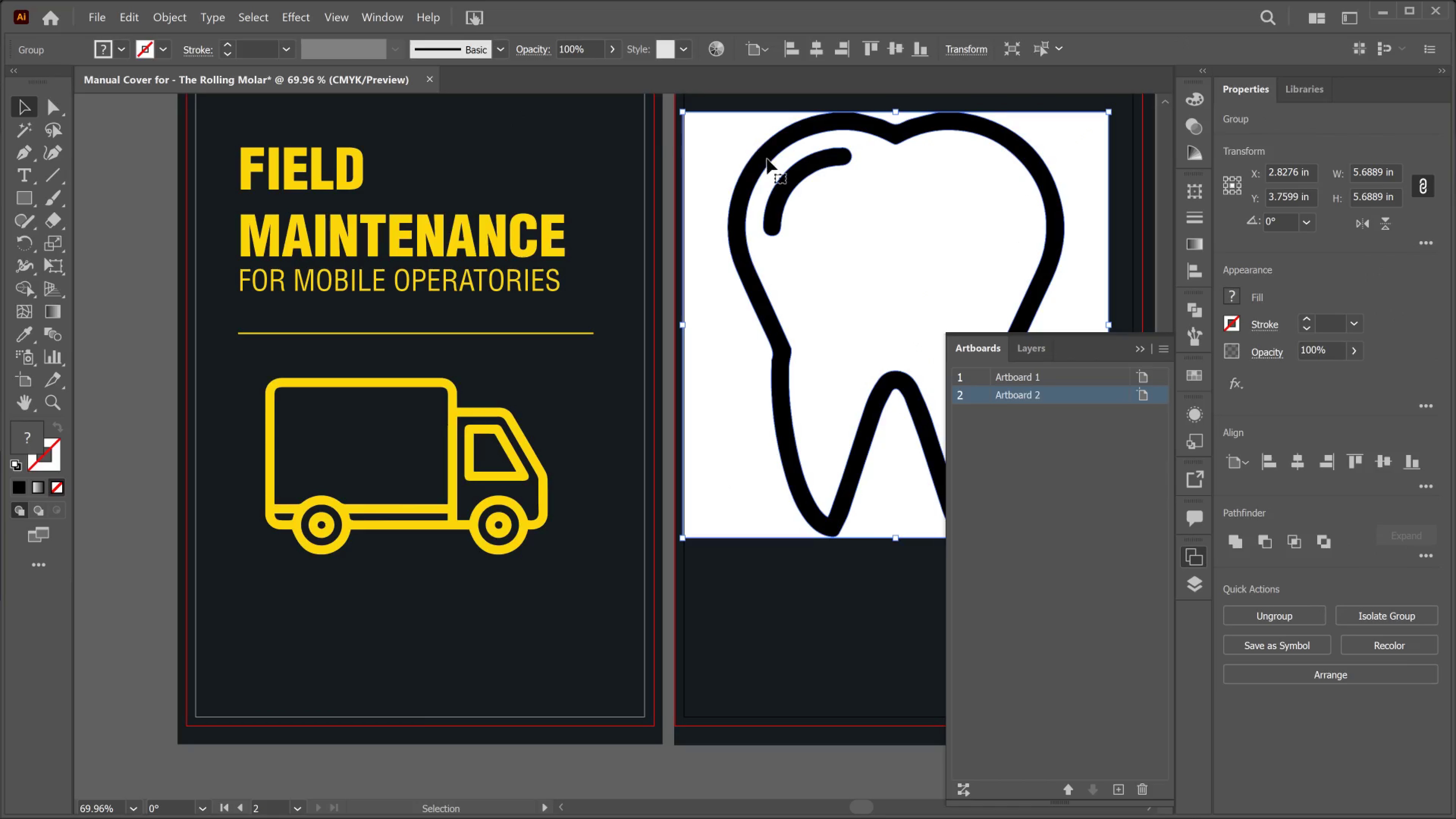 
double_click([793, 208])
 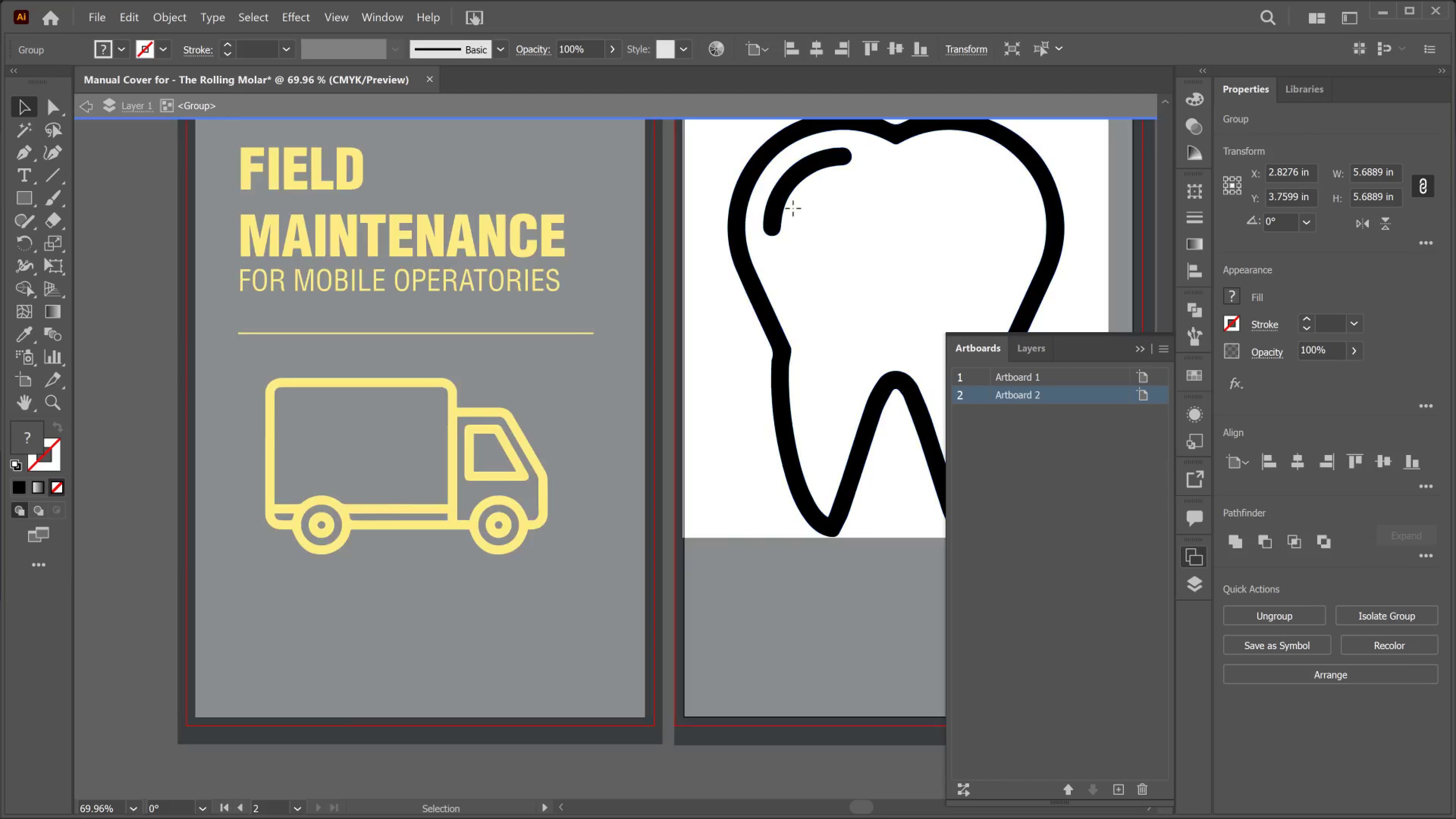 
triple_click([793, 208])
 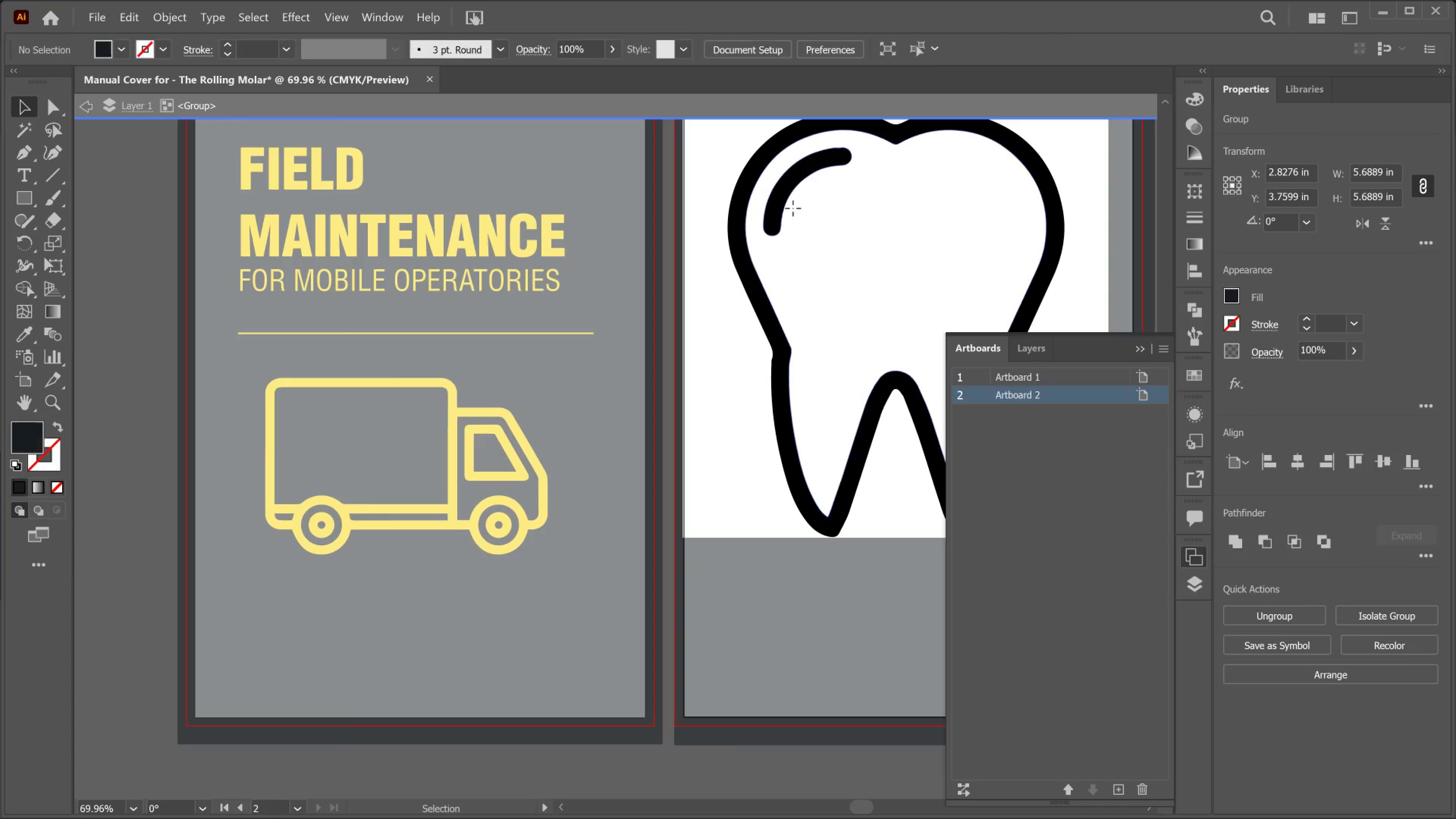 
triple_click([793, 208])
 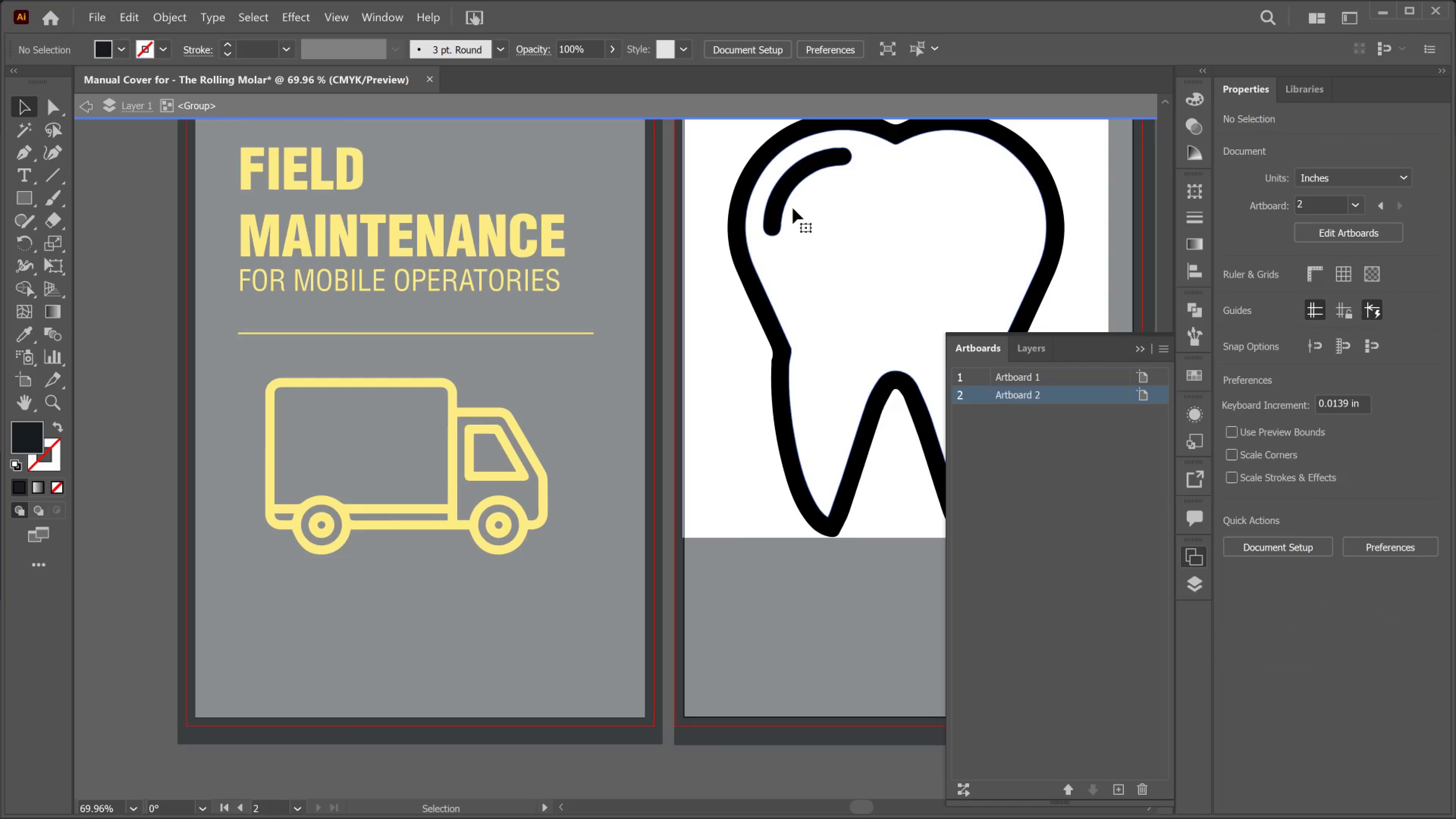 
left_click_drag(start_coordinate=[793, 208], to_coordinate=[667, 266])
 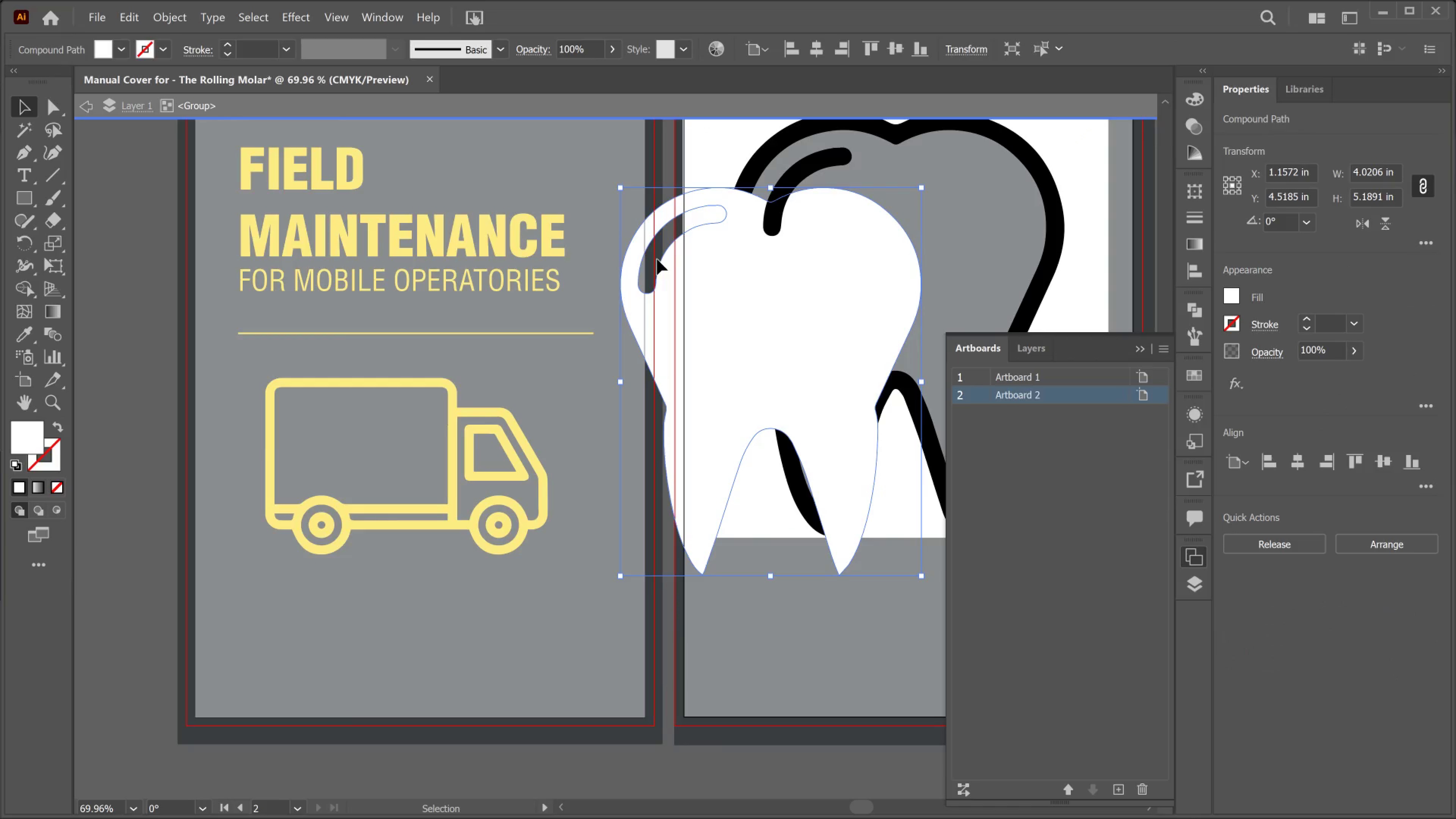 
key(Delete)
 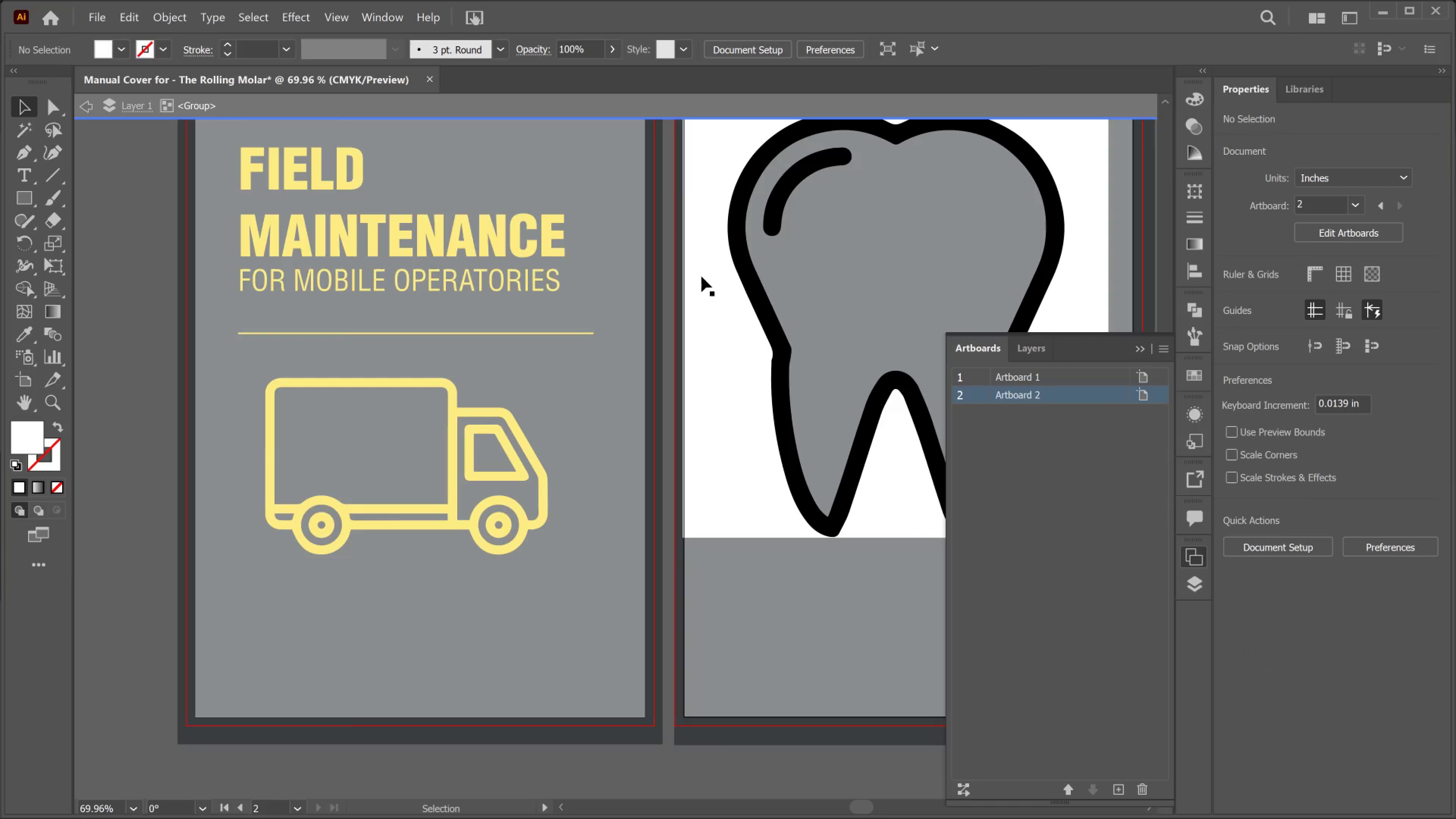 
left_click([724, 299])
 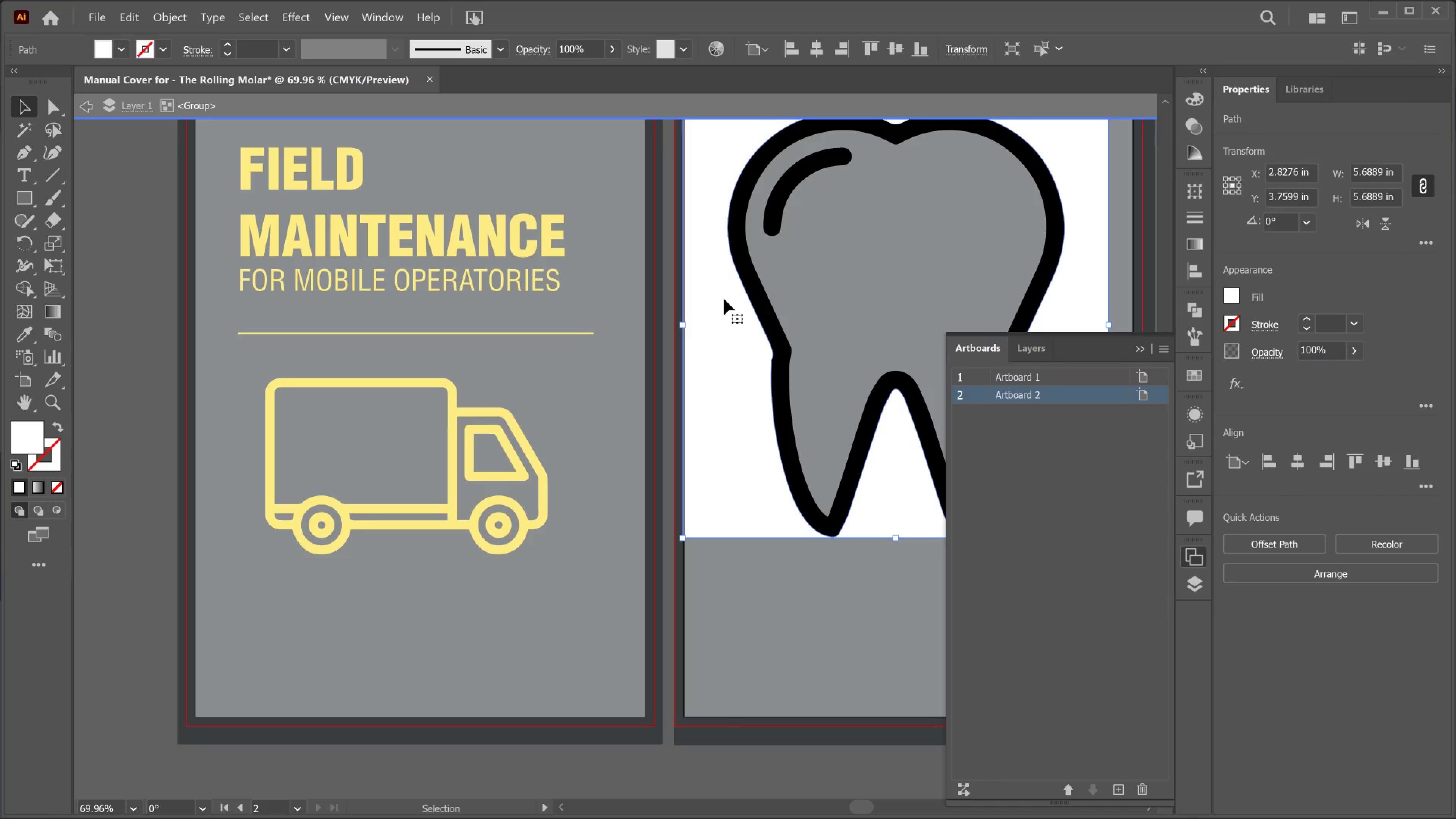 
left_click_drag(start_coordinate=[724, 299], to_coordinate=[651, 395])
 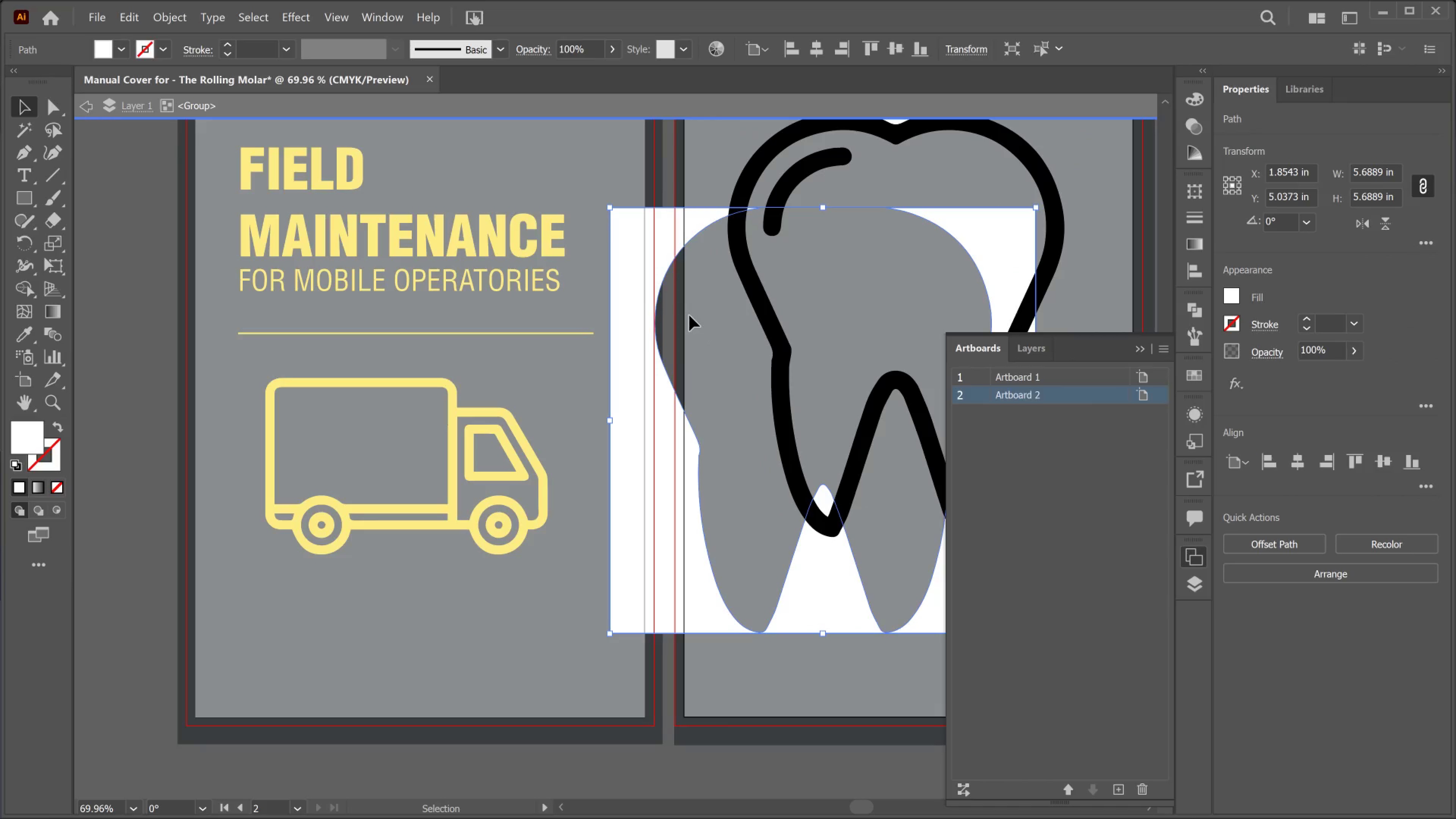 
key(Delete)
 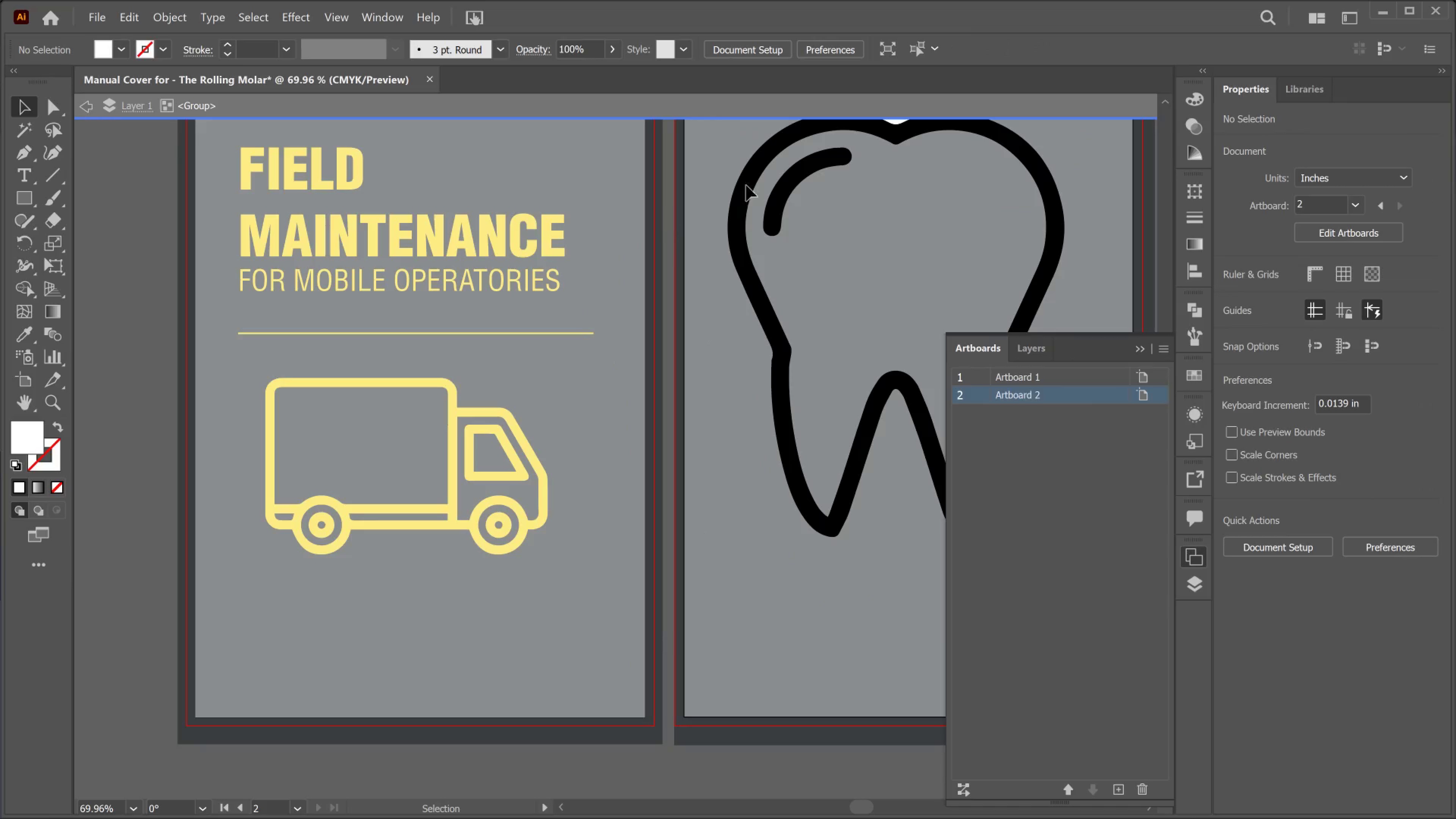 
scroll: coordinate [858, 169], scroll_direction: up, amount: 3.0
 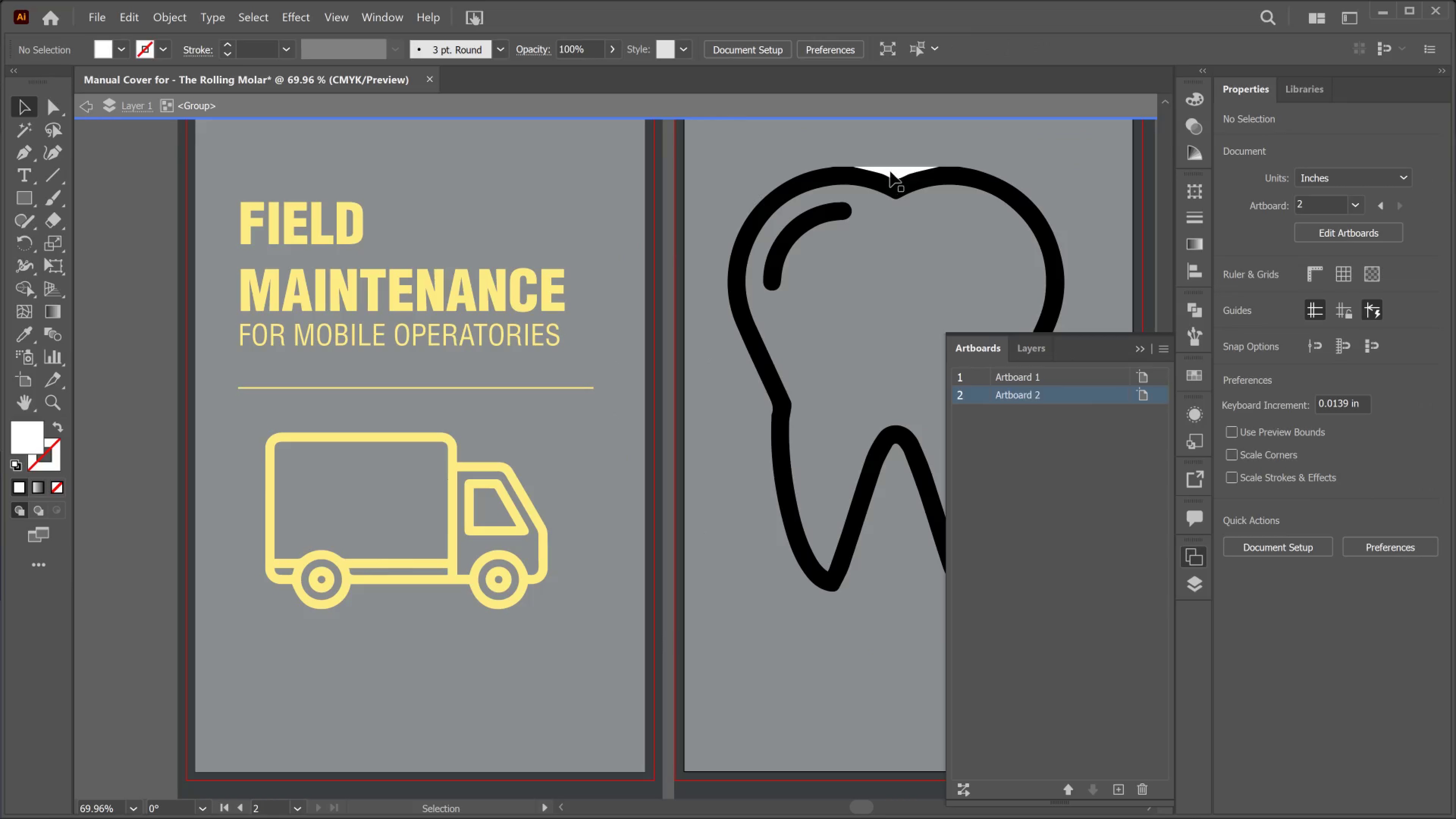 
left_click_drag(start_coordinate=[892, 170], to_coordinate=[896, 171])
 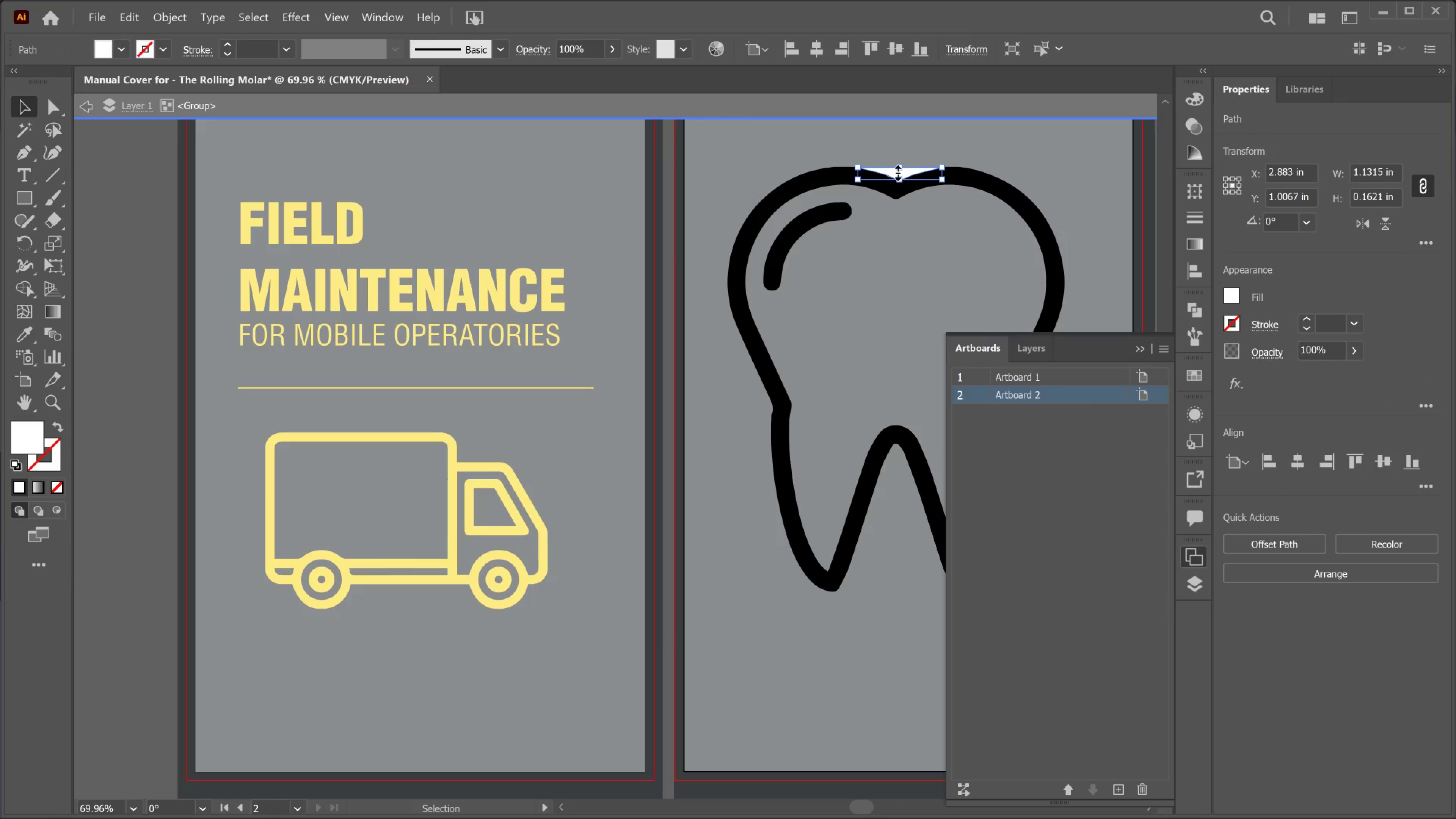 
key(Delete)
 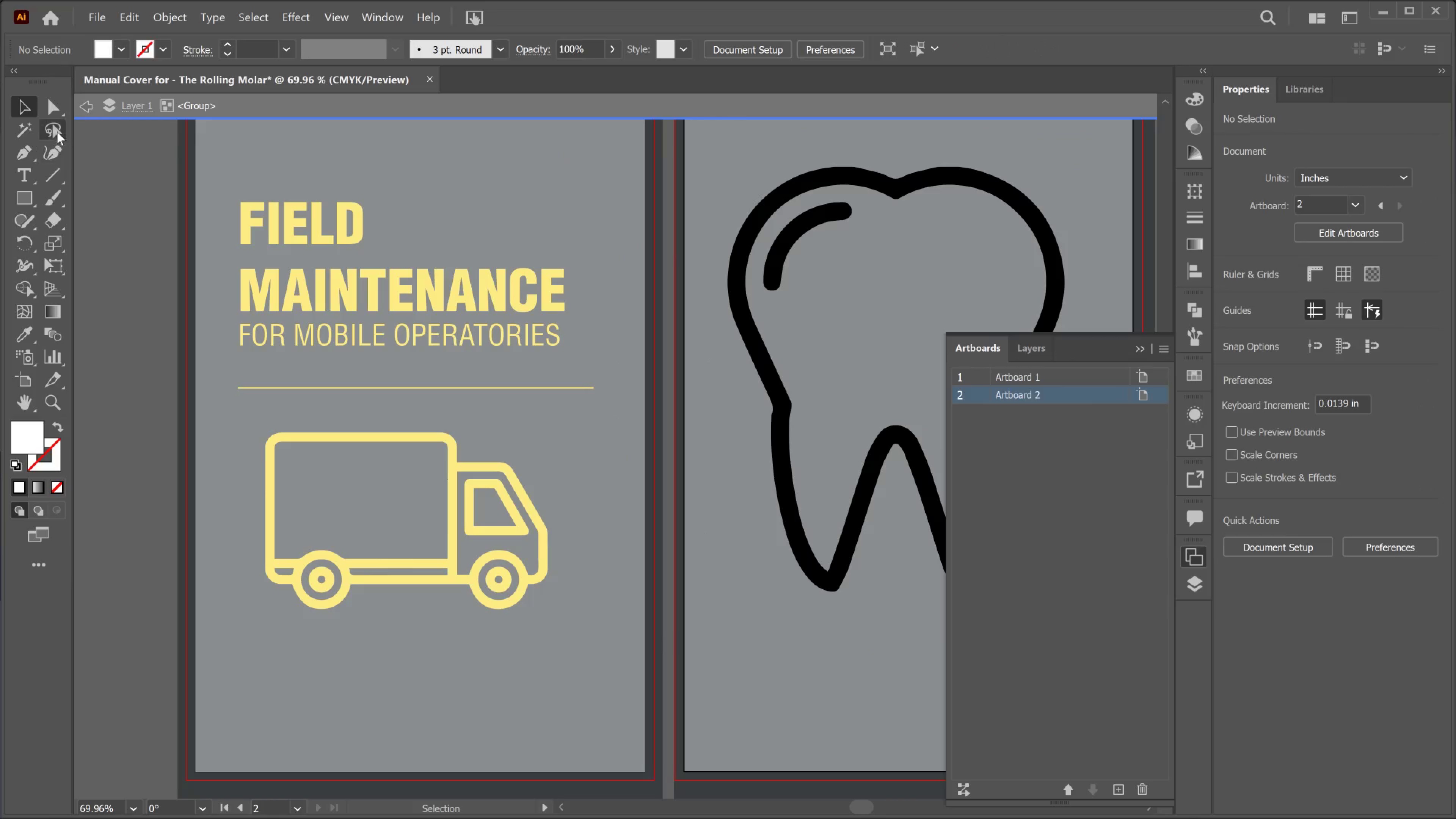 
left_click([80, 110])
 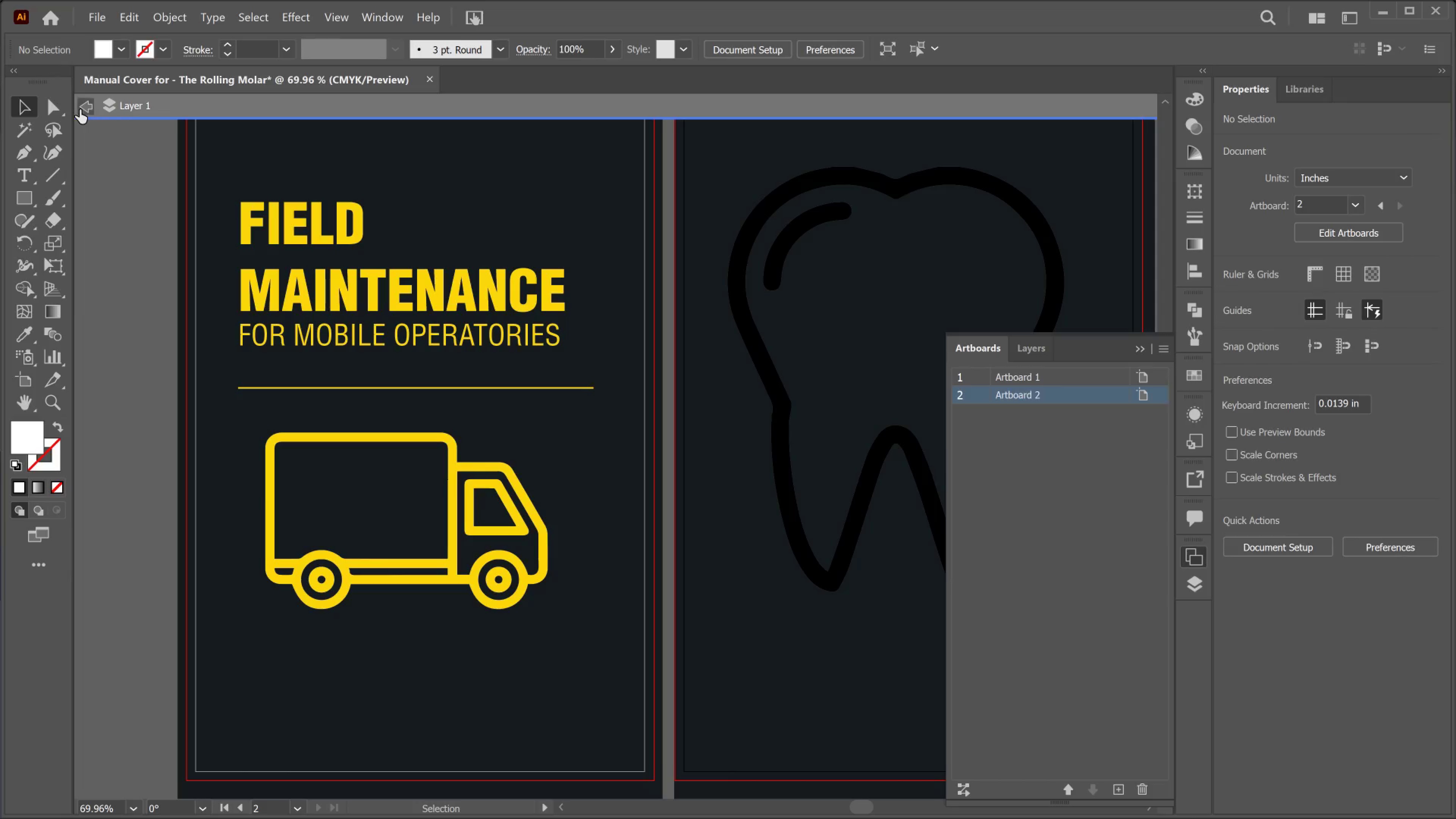 
left_click([80, 110])
 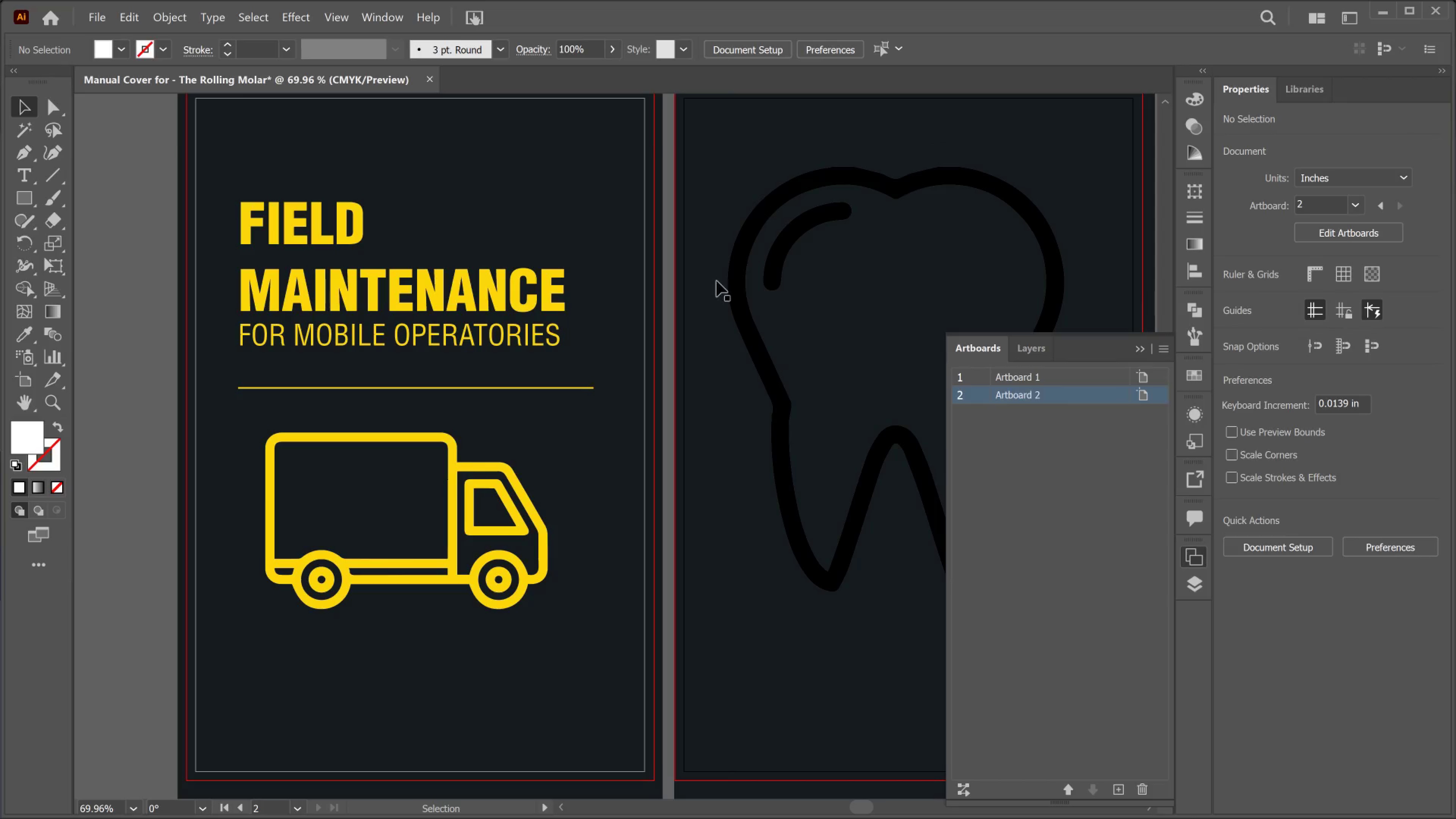 
left_click_drag(start_coordinate=[739, 294], to_coordinate=[291, 329])
 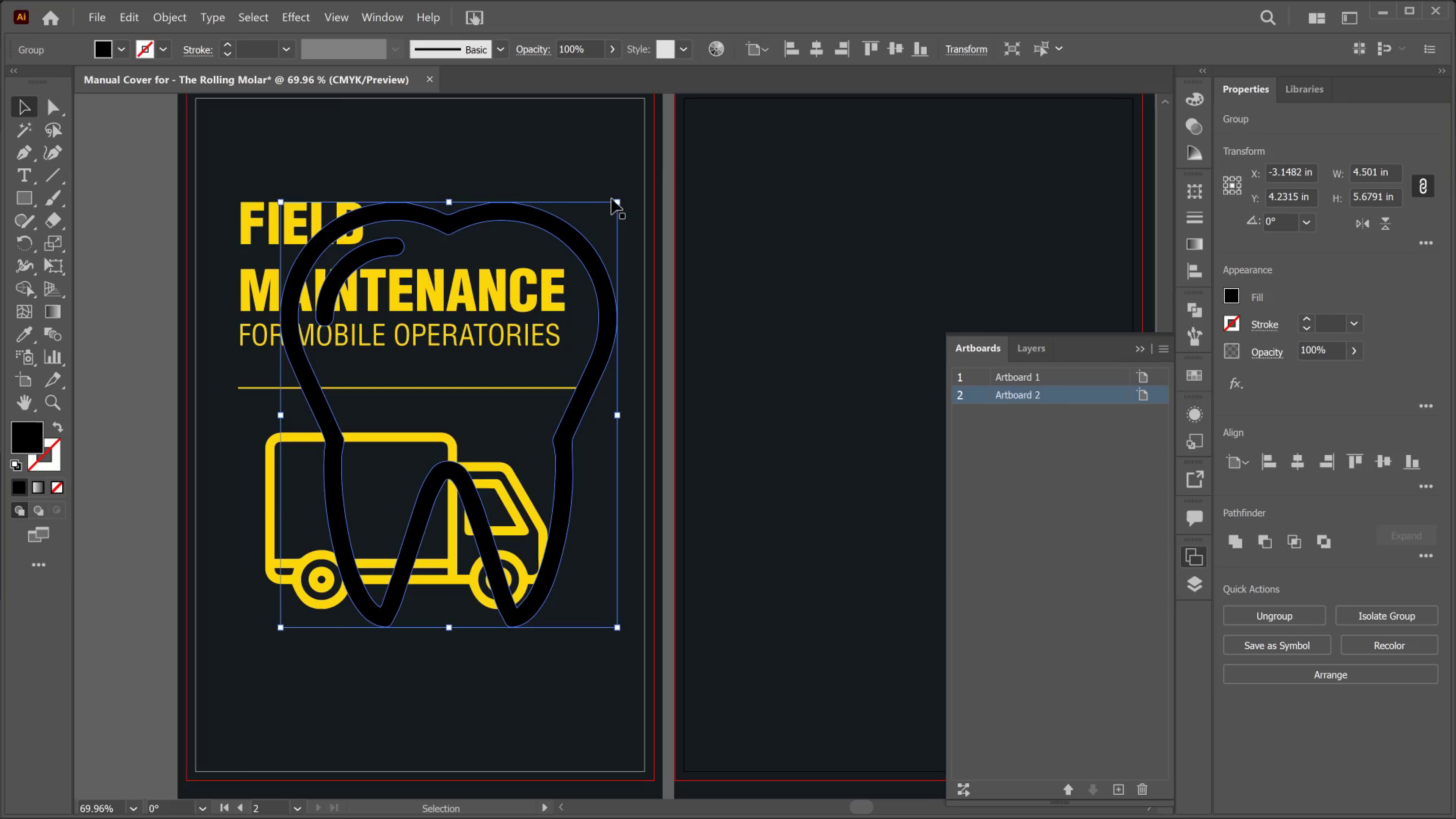 
left_click_drag(start_coordinate=[617, 199], to_coordinate=[372, 526])
 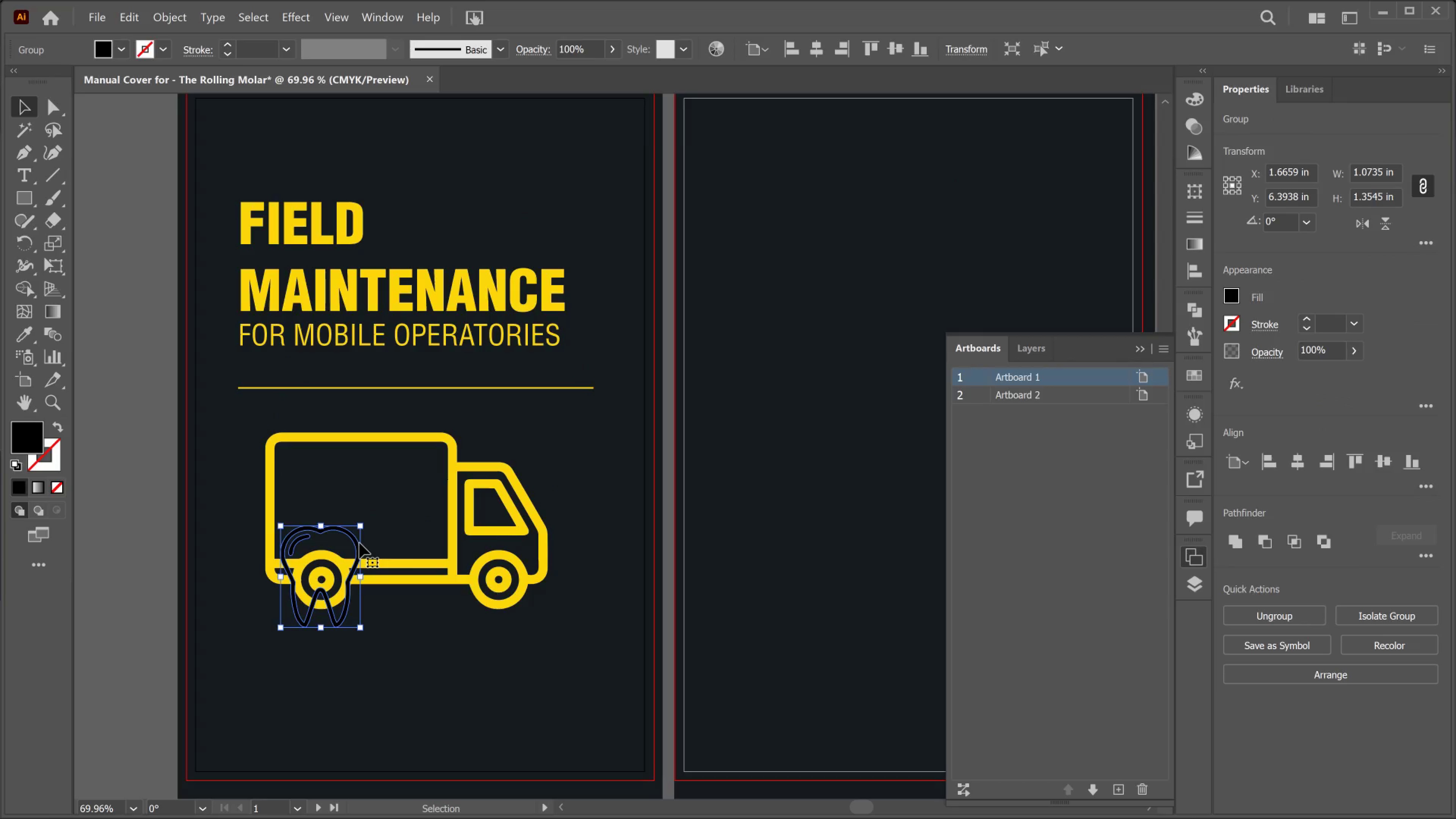 
hold_key(key=ShiftLeft, duration=1.83)
 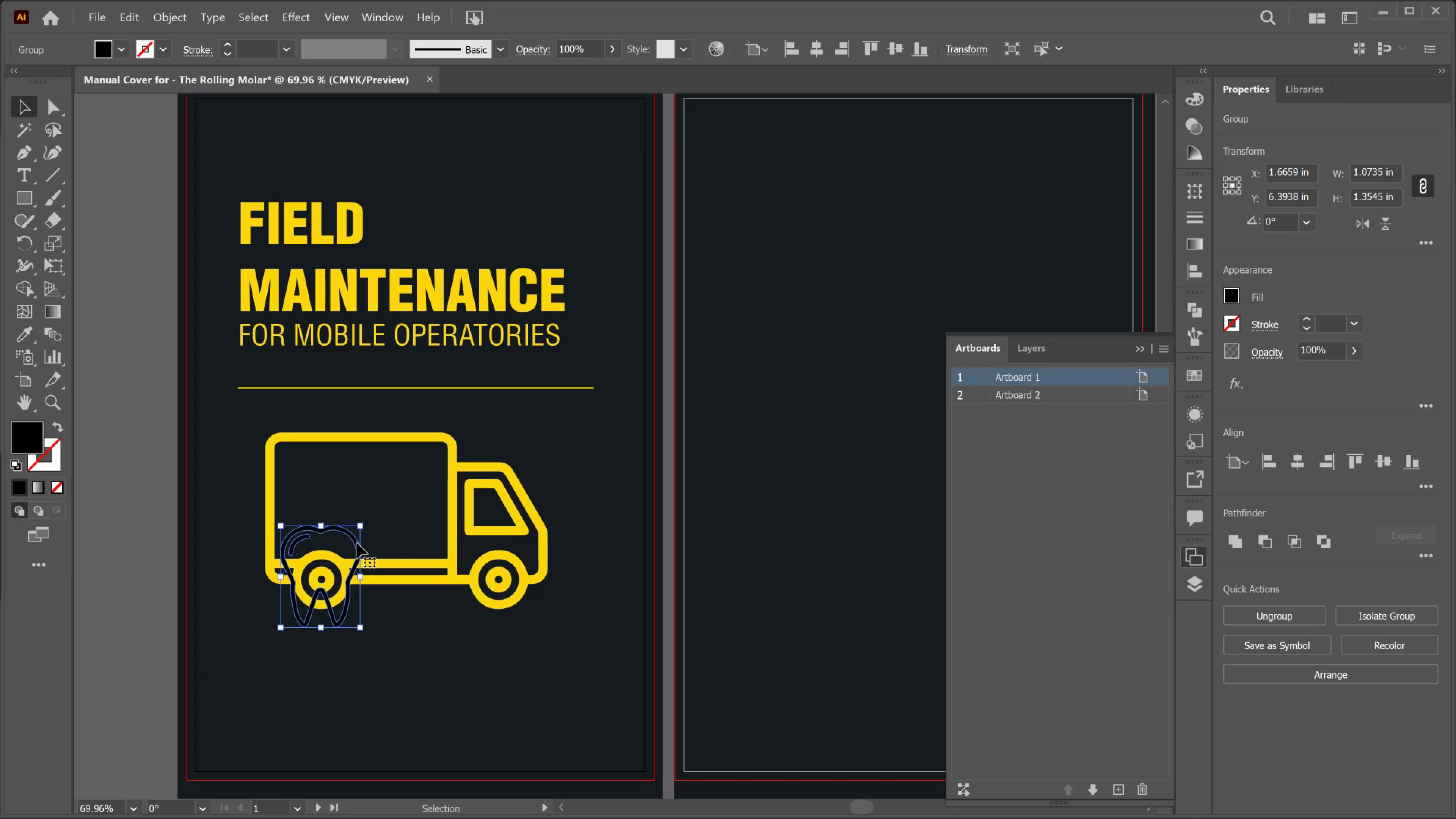 
left_click_drag(start_coordinate=[357, 543], to_coordinate=[809, 239])
 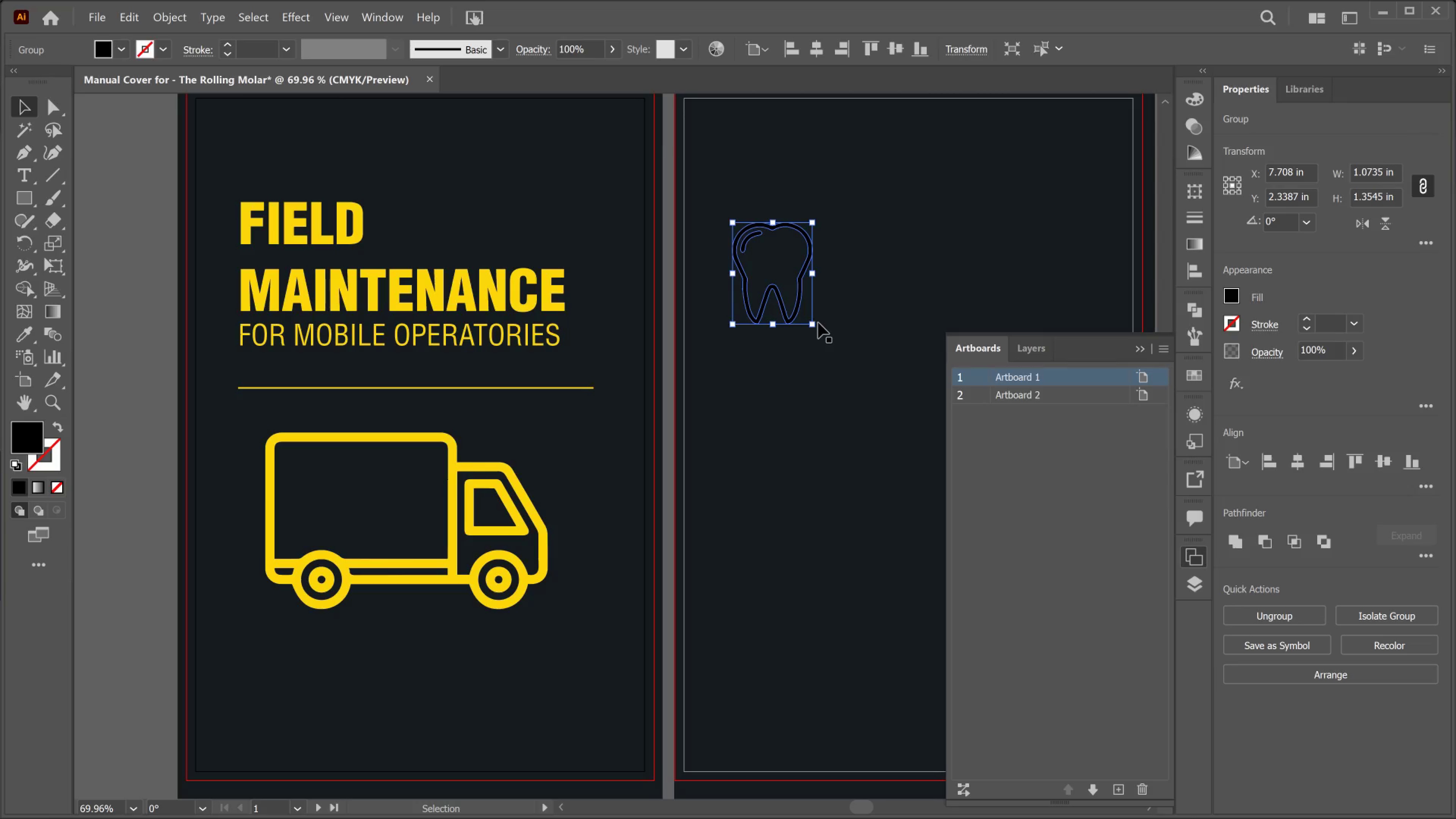 
left_click_drag(start_coordinate=[816, 326], to_coordinate=[777, 268])
 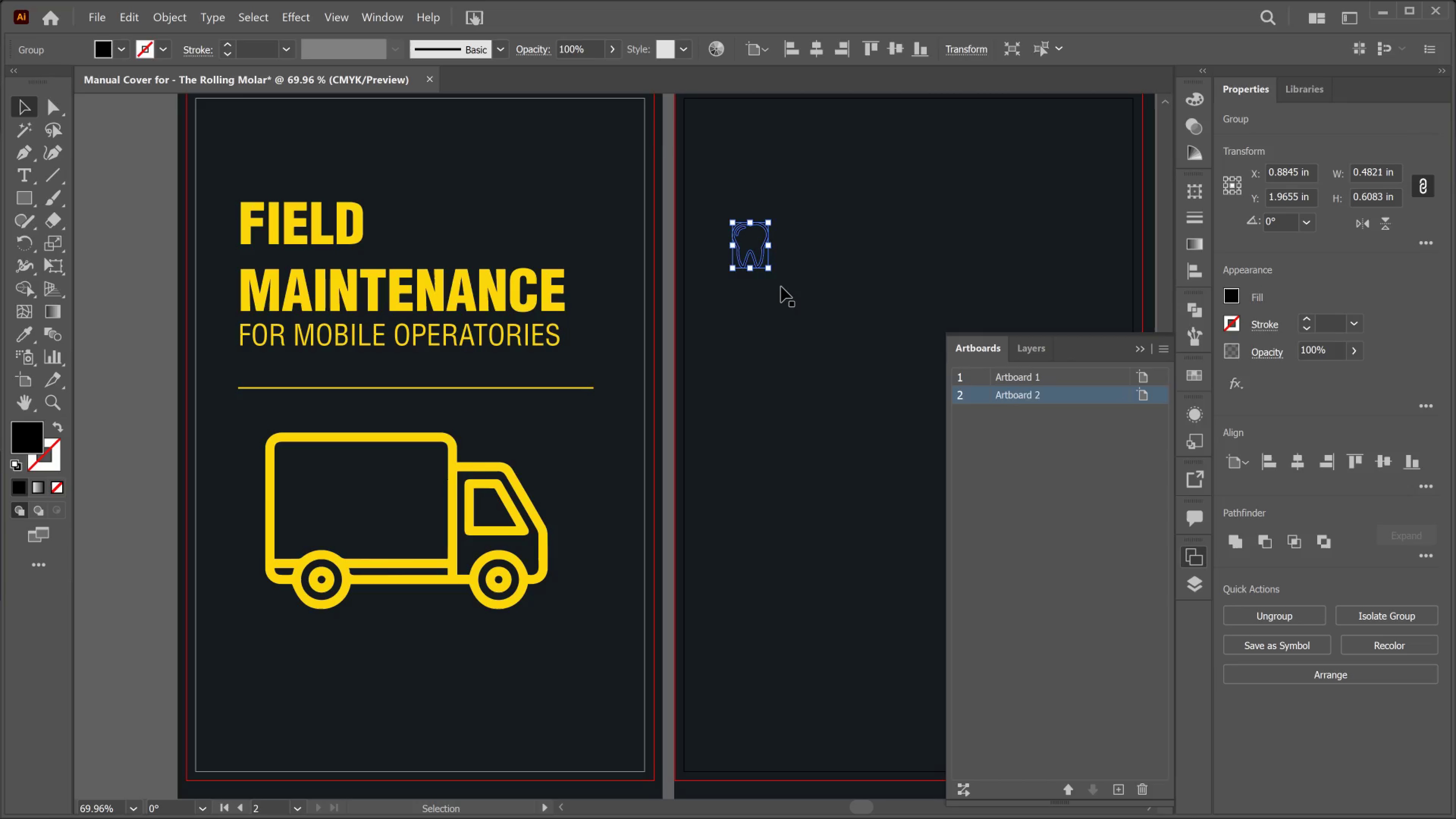 
hold_key(key=ShiftLeft, duration=1.49)
 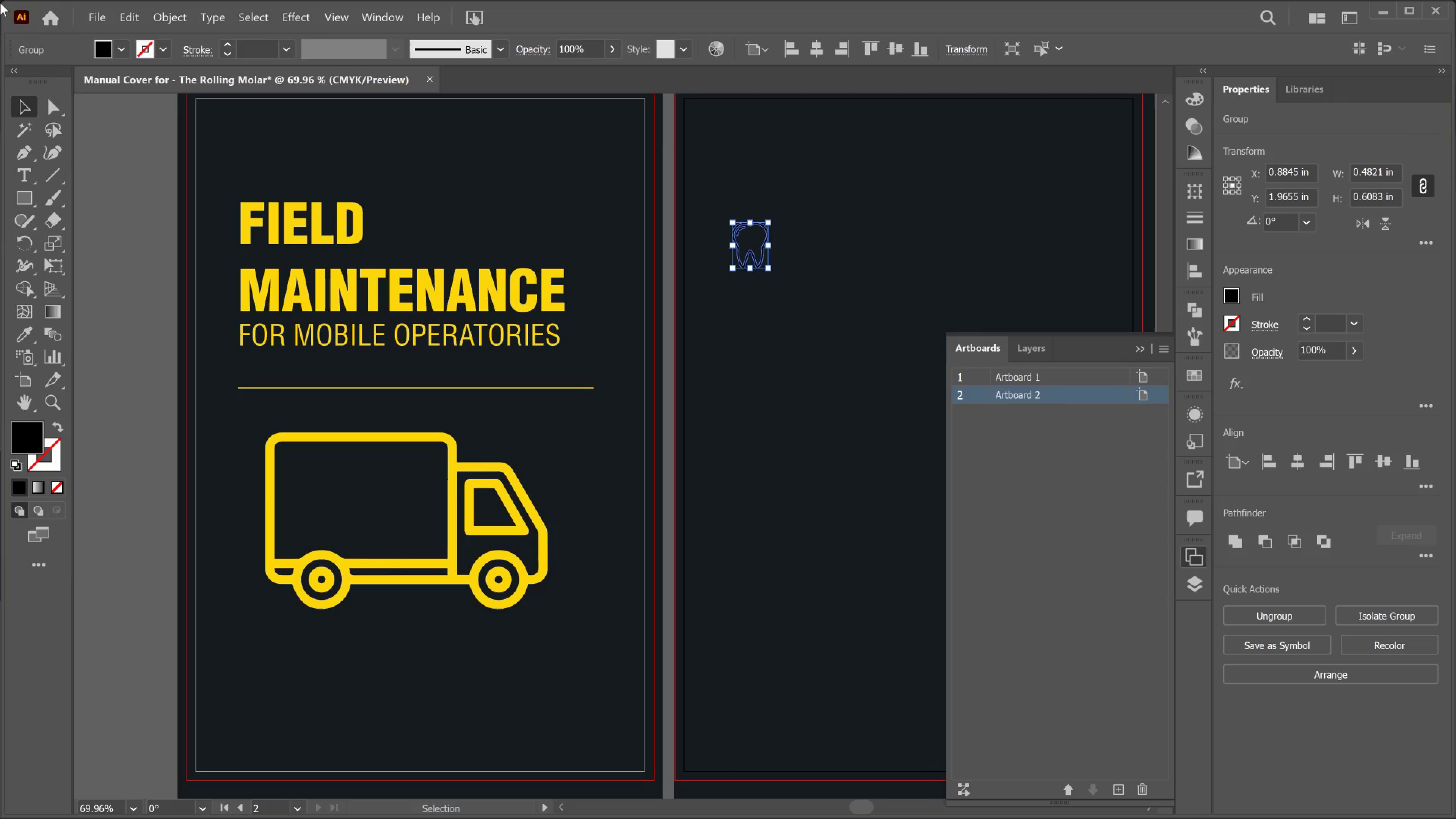 
wait(392.41)
 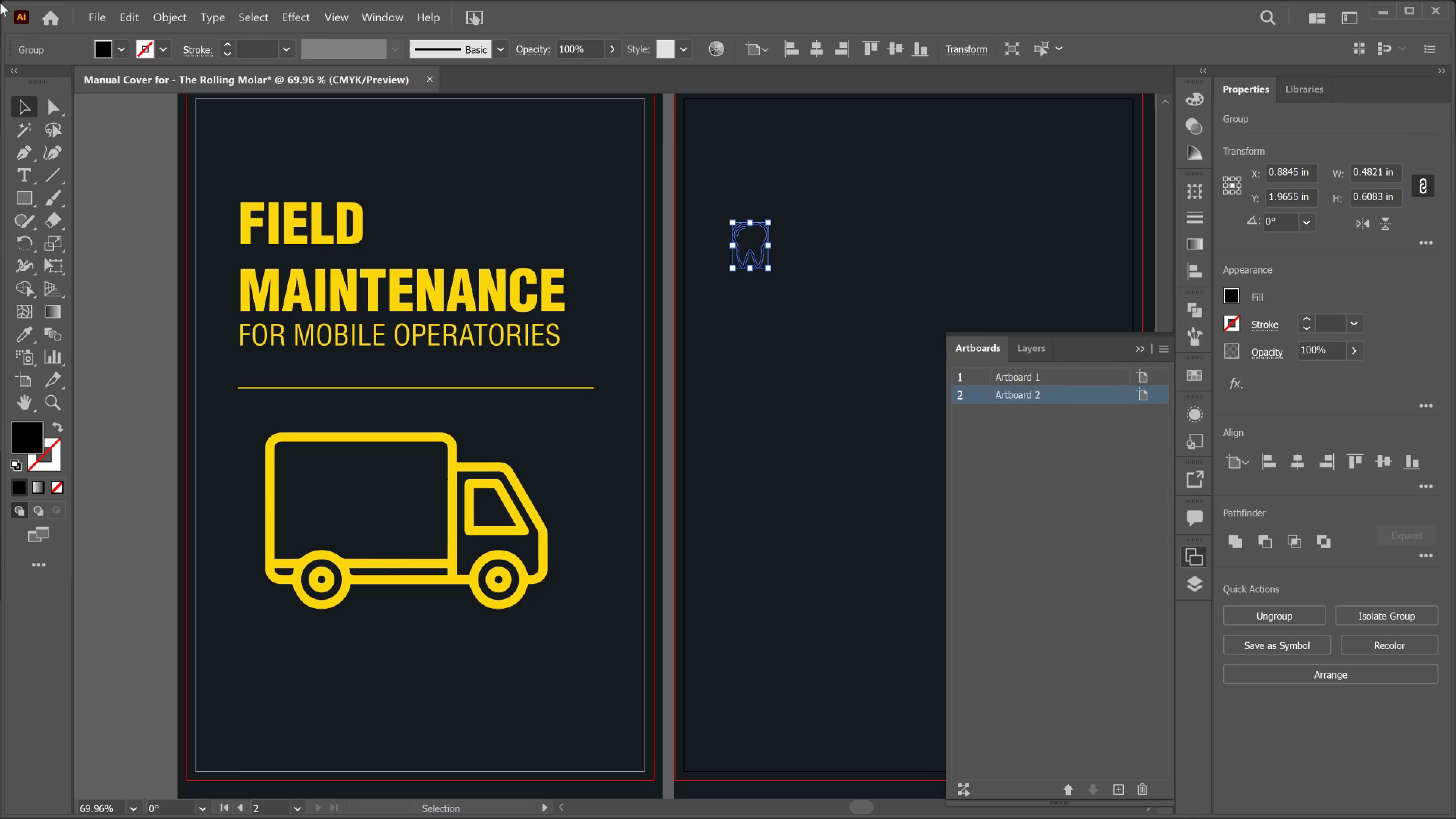 
left_click_drag(start_coordinate=[748, 256], to_coordinate=[369, 508])
 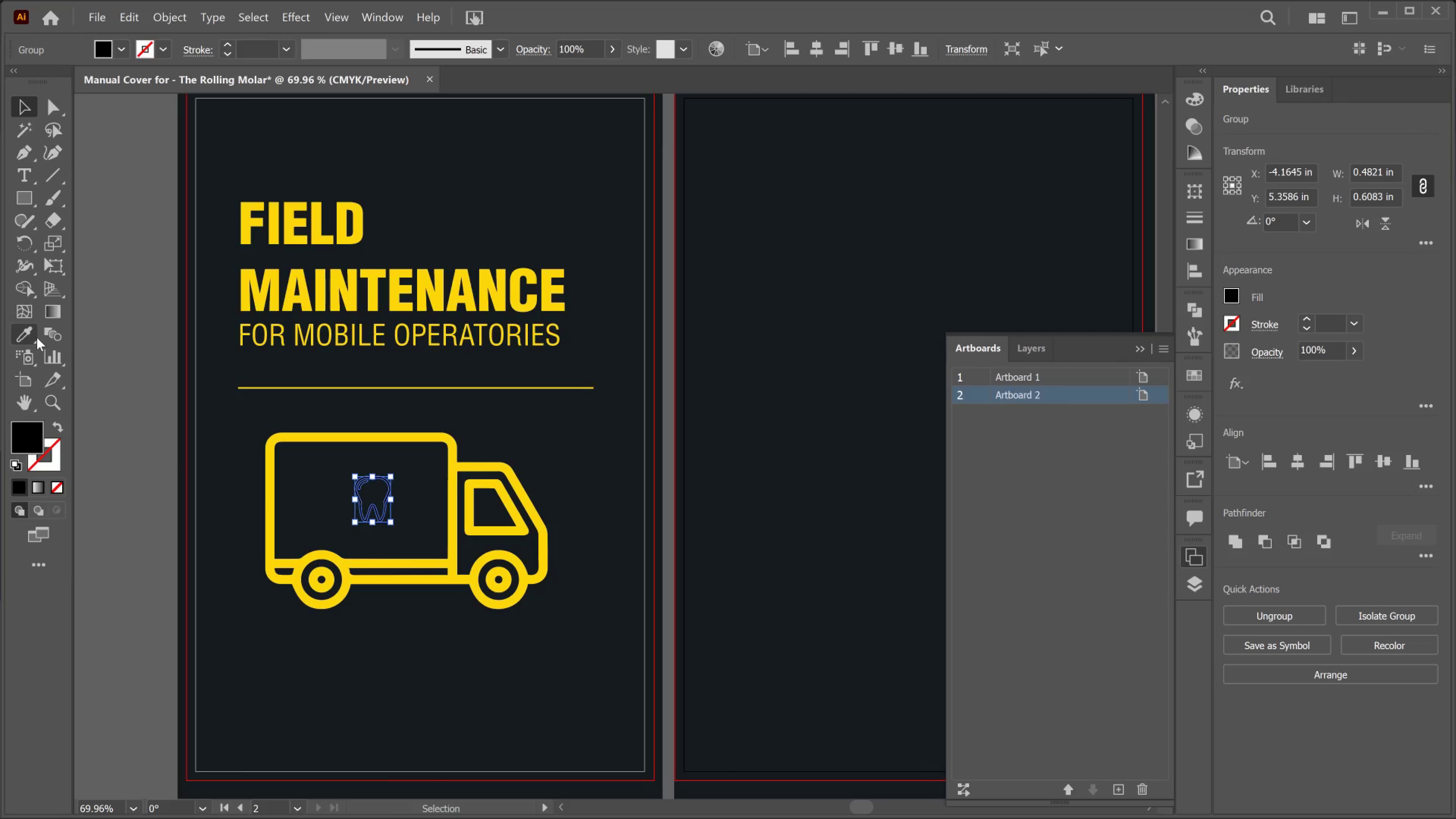 
left_click([35, 337])
 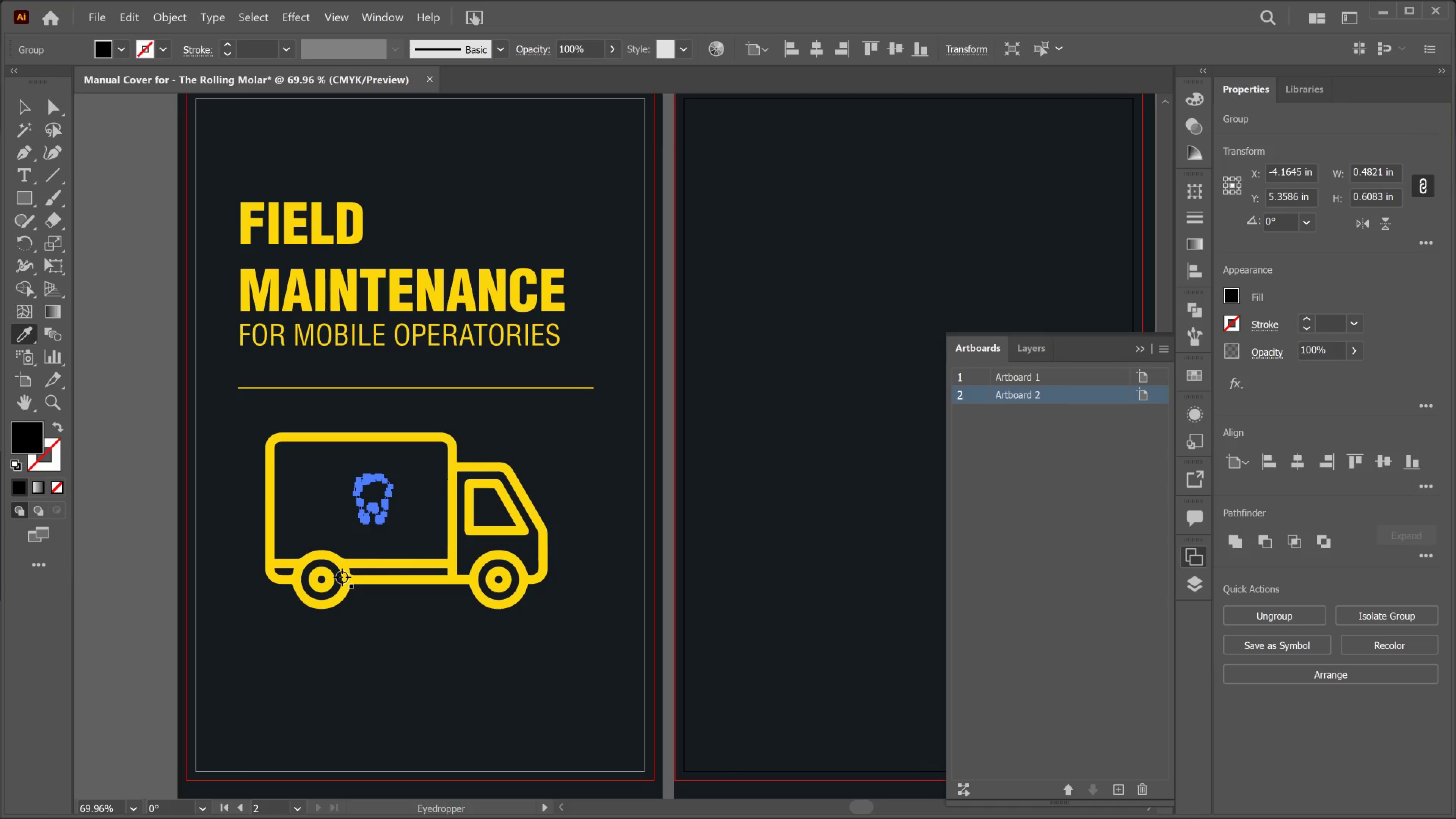 
left_click([340, 577])
 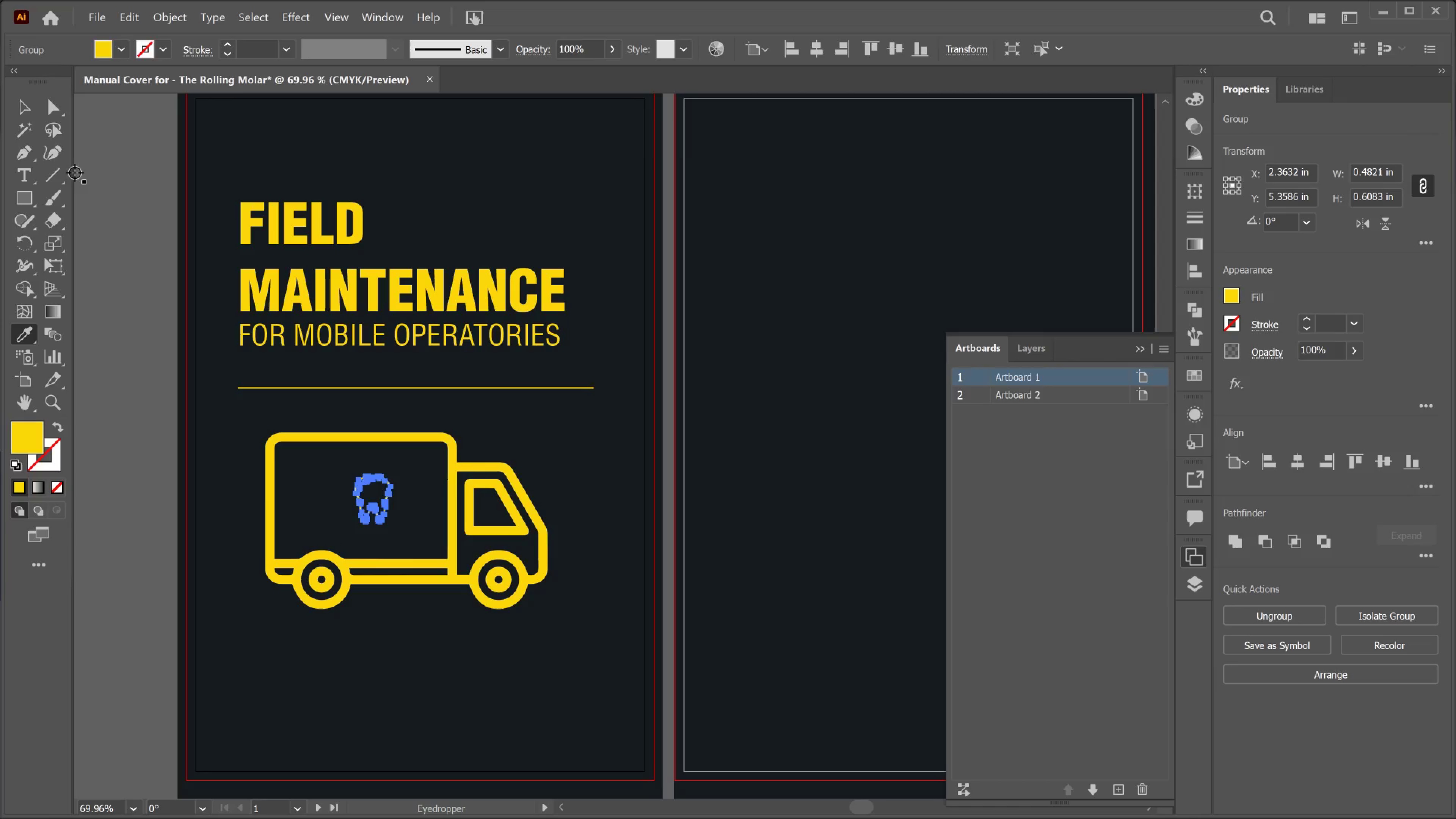 
left_click([20, 111])
 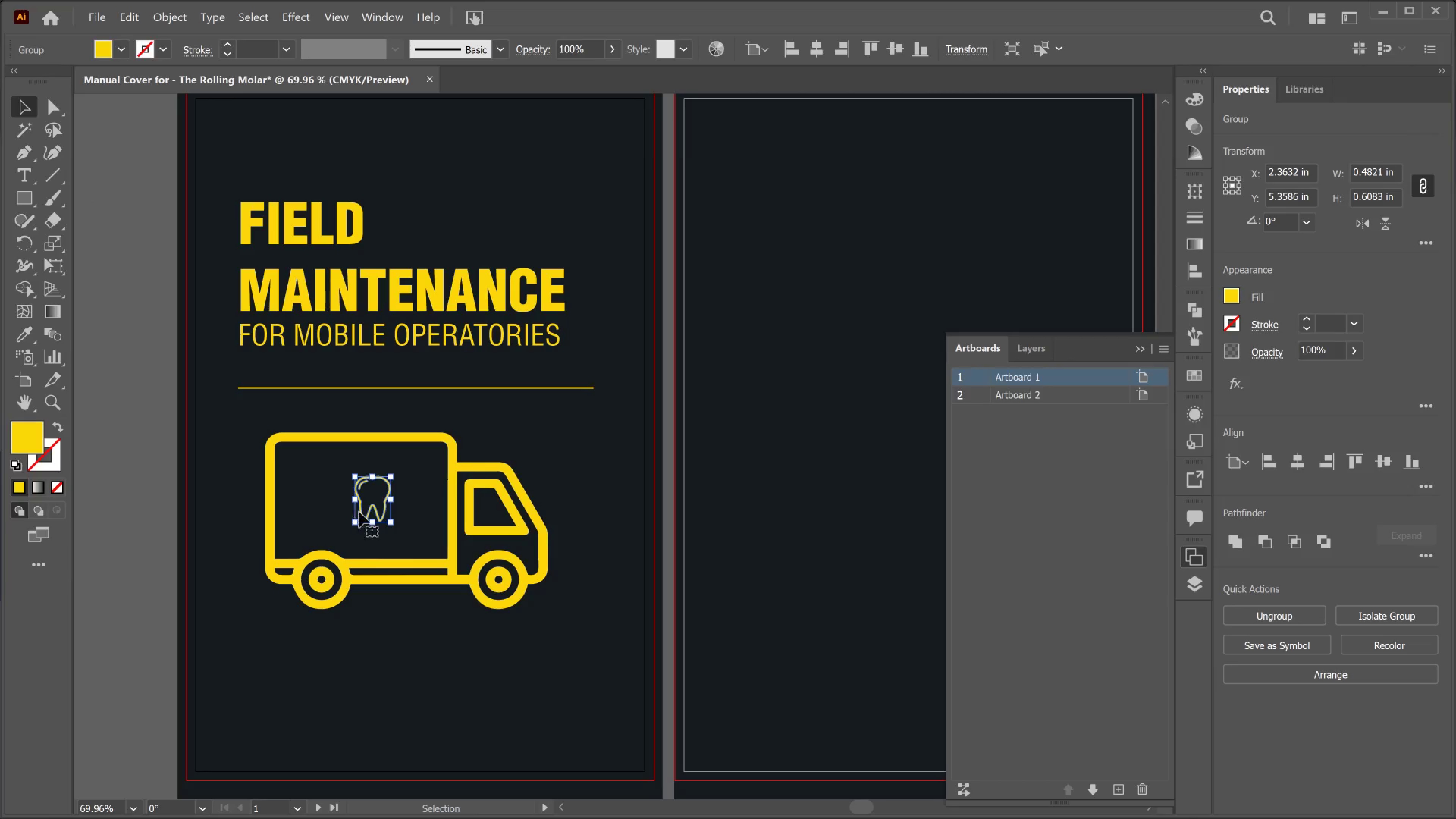 
left_click_drag(start_coordinate=[366, 512], to_coordinate=[359, 512])
 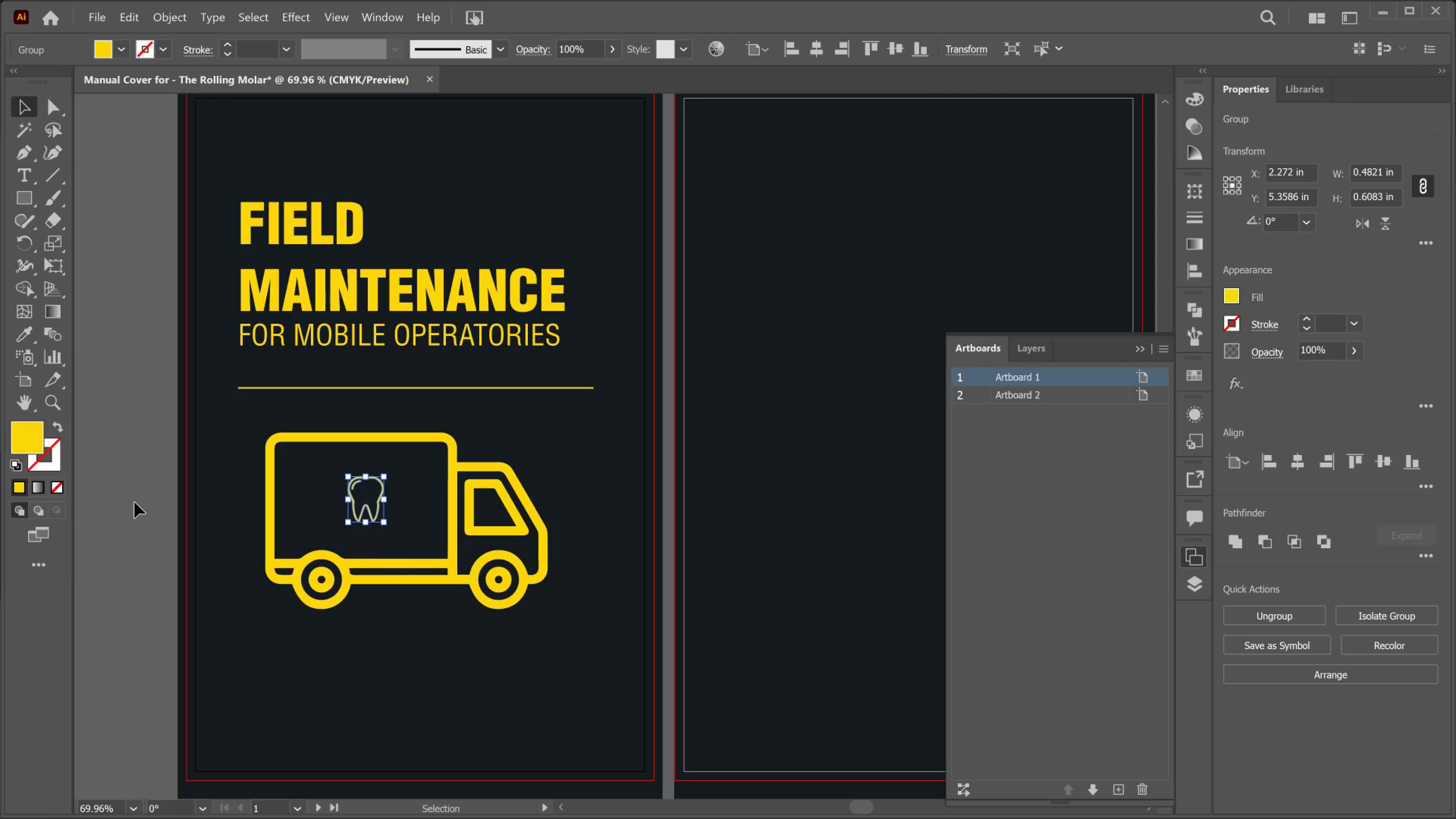 
left_click([131, 498])
 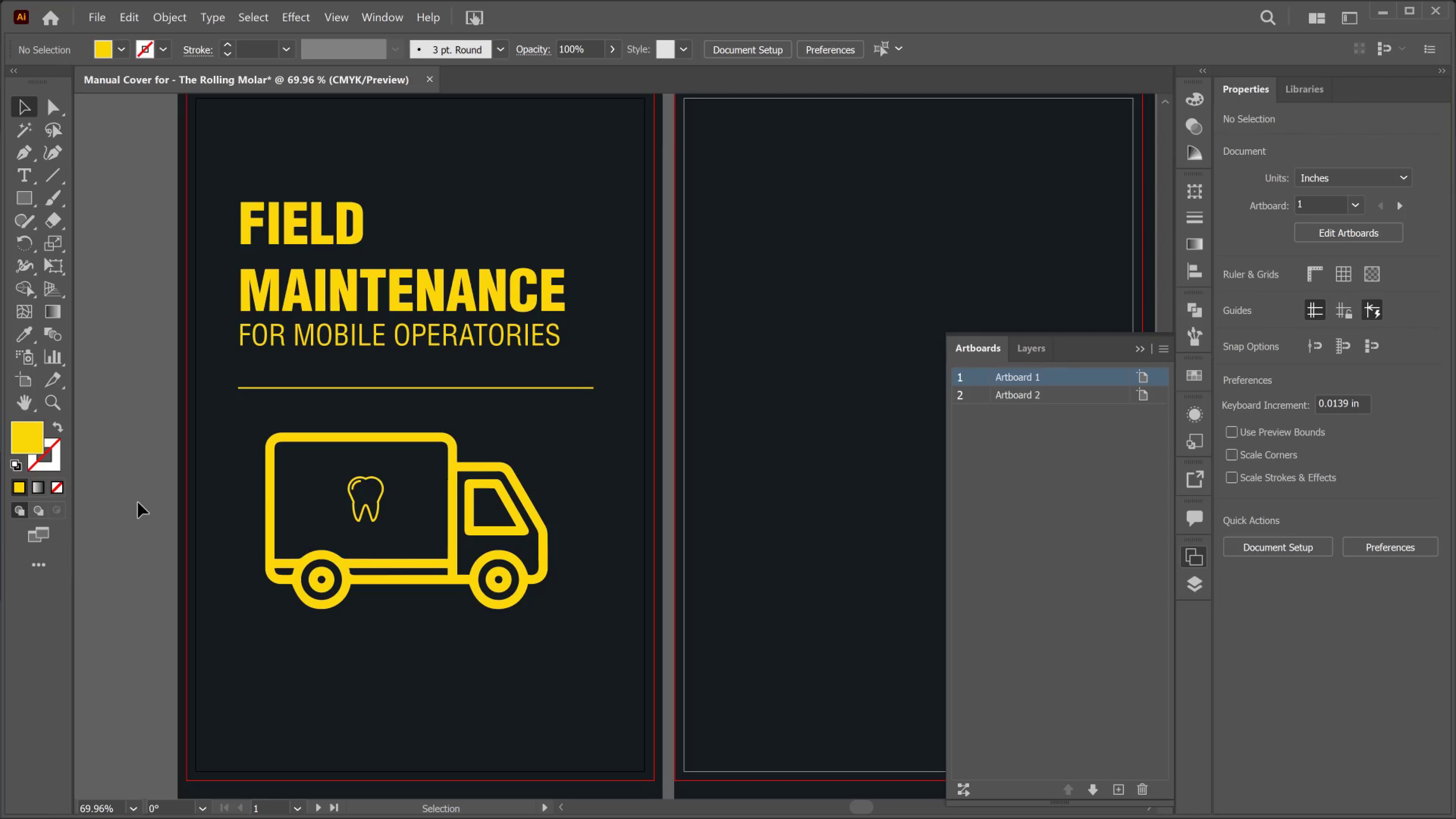 
wait(15.21)
 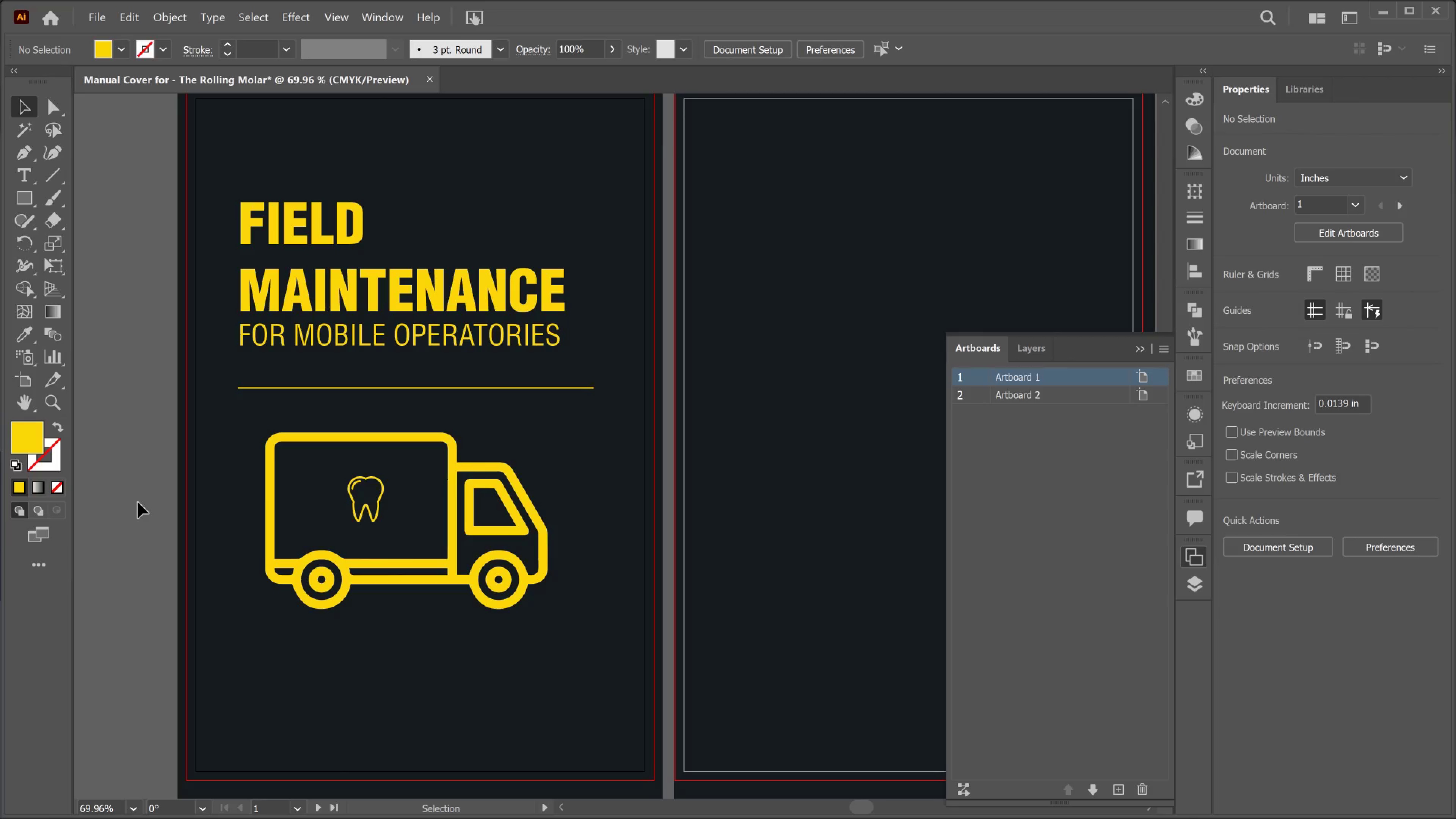 
left_click_drag(start_coordinate=[125, 473], to_coordinate=[513, 516])
 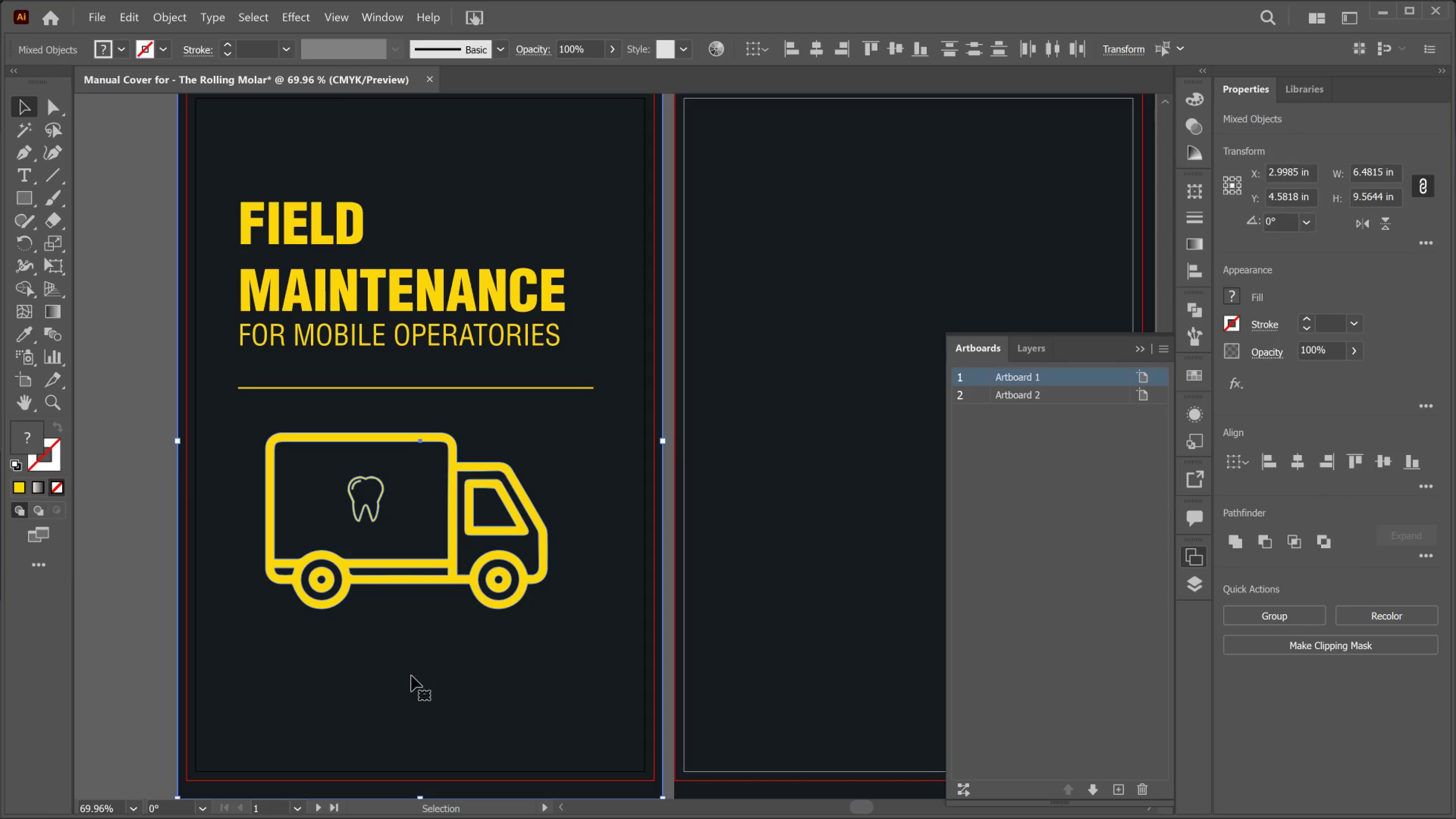 
left_click([411, 676])
 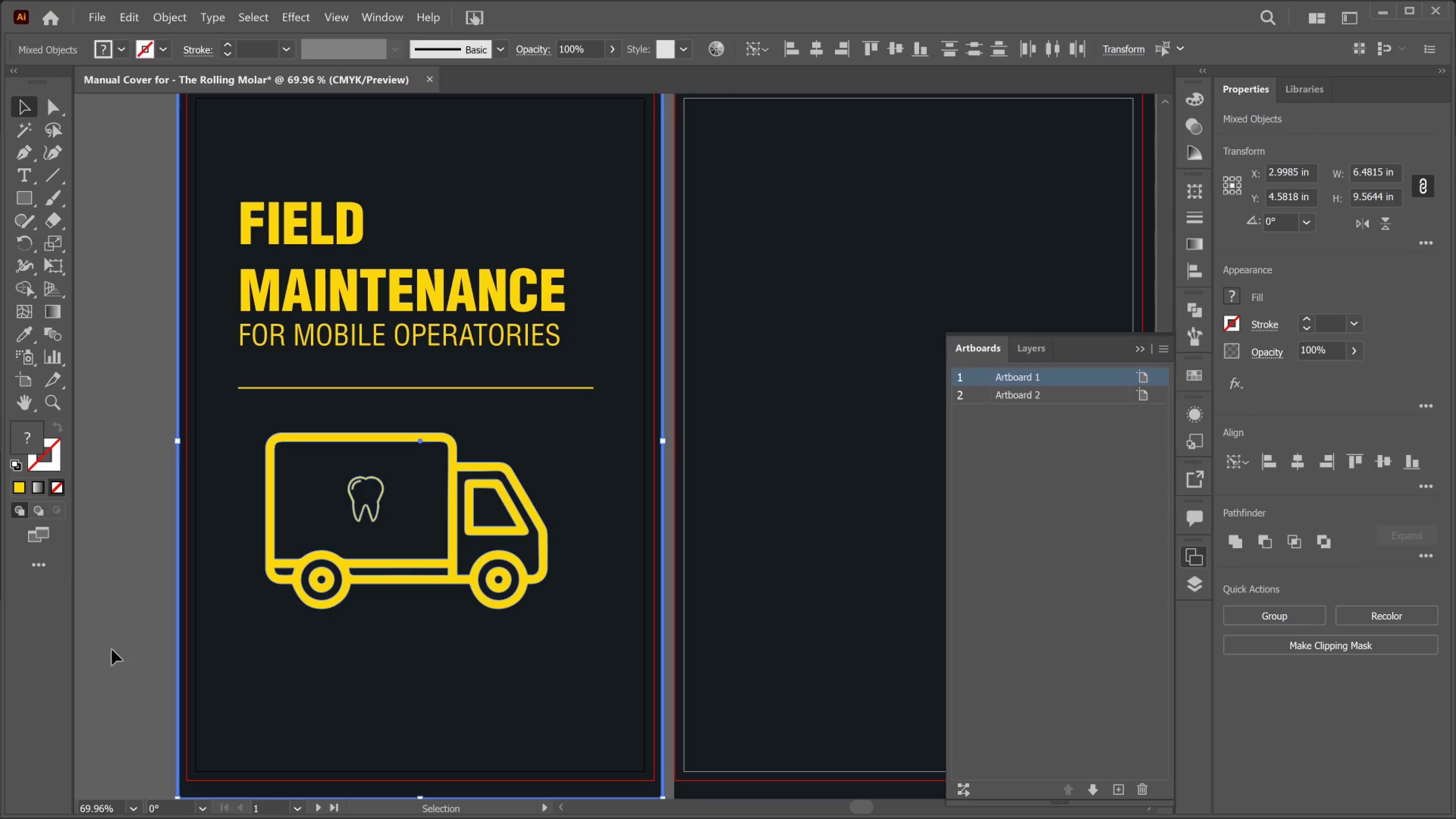 
left_click([112, 648])
 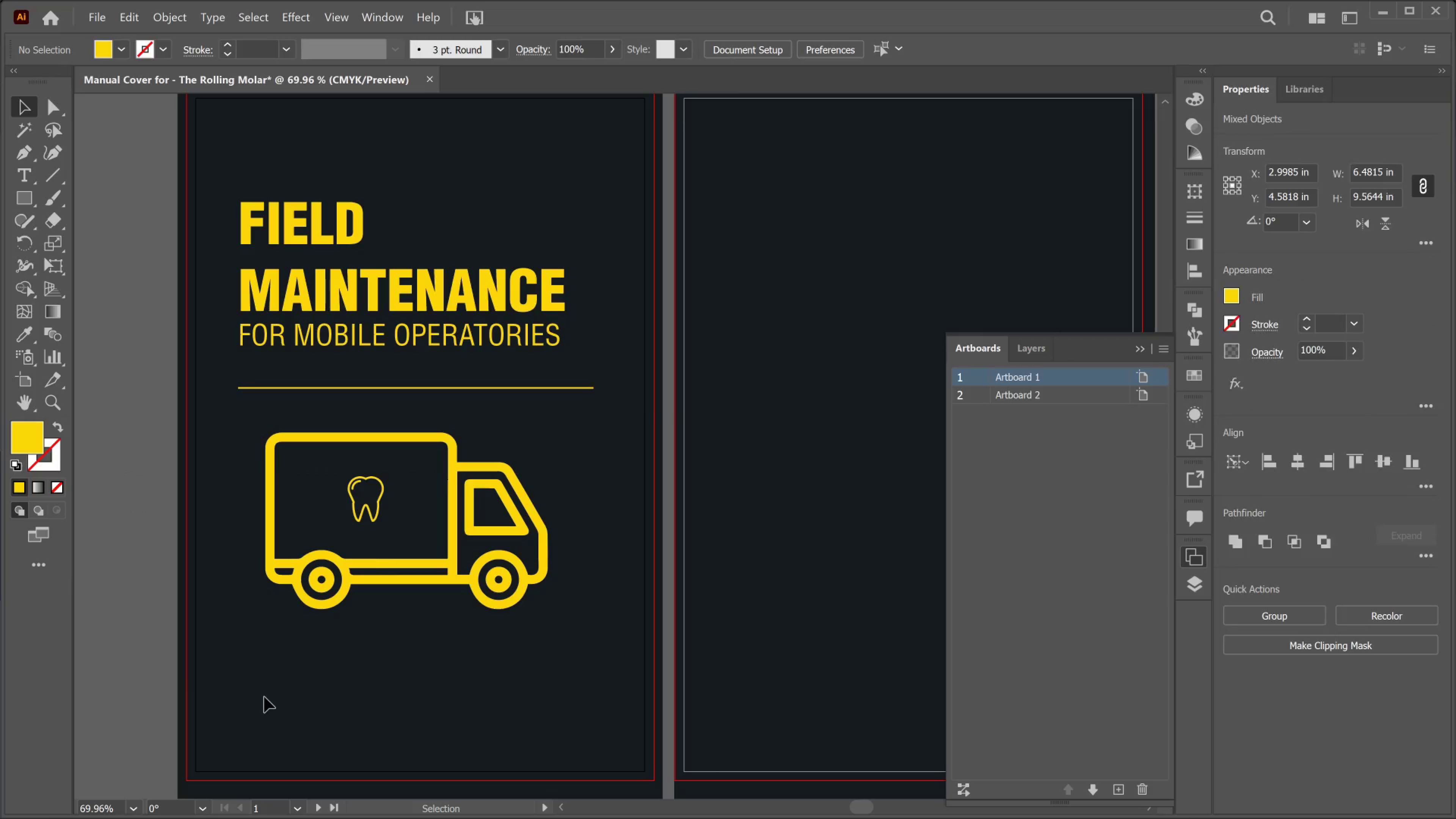 
left_click([265, 697])
 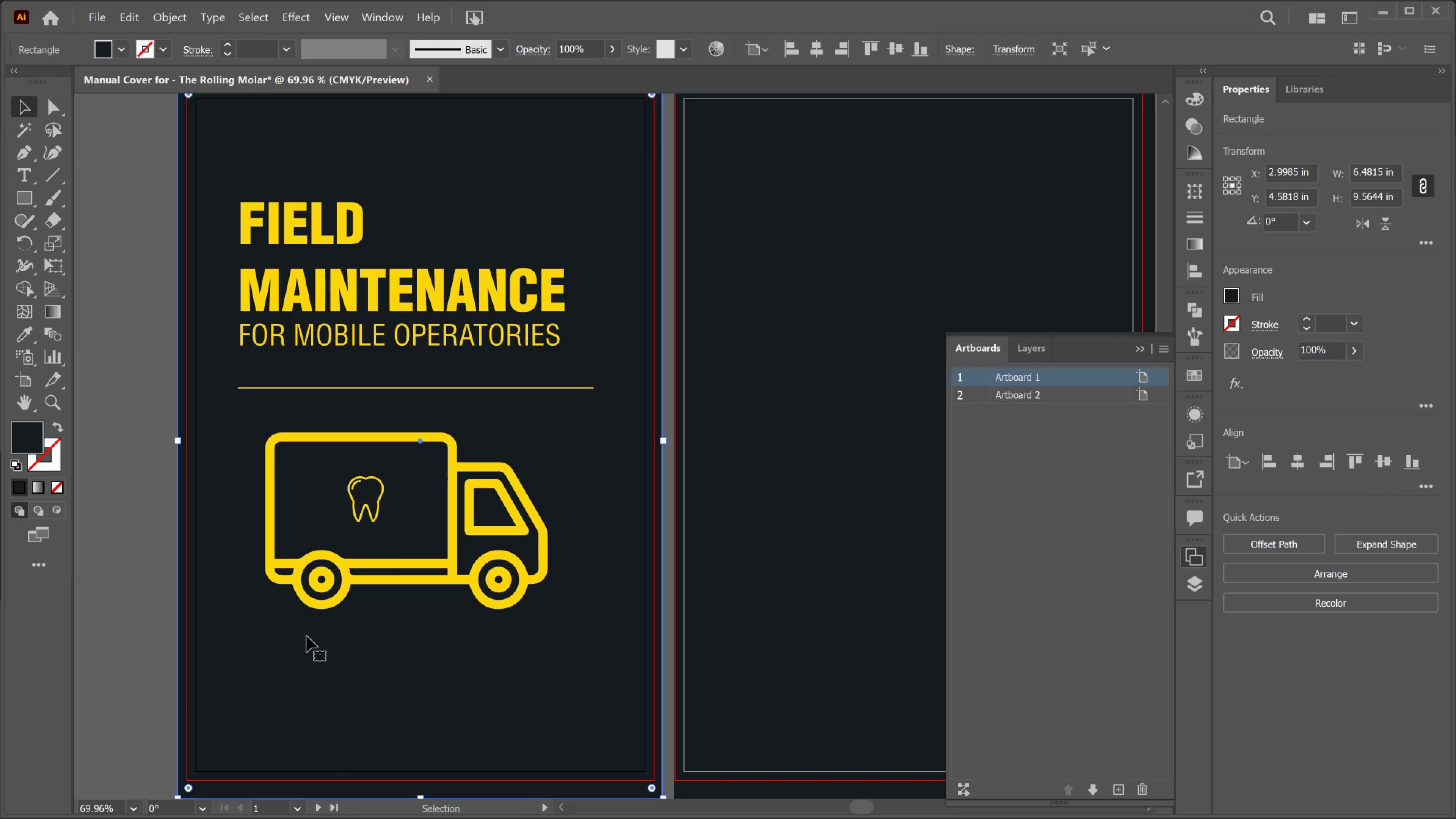 
key(Control+2)
 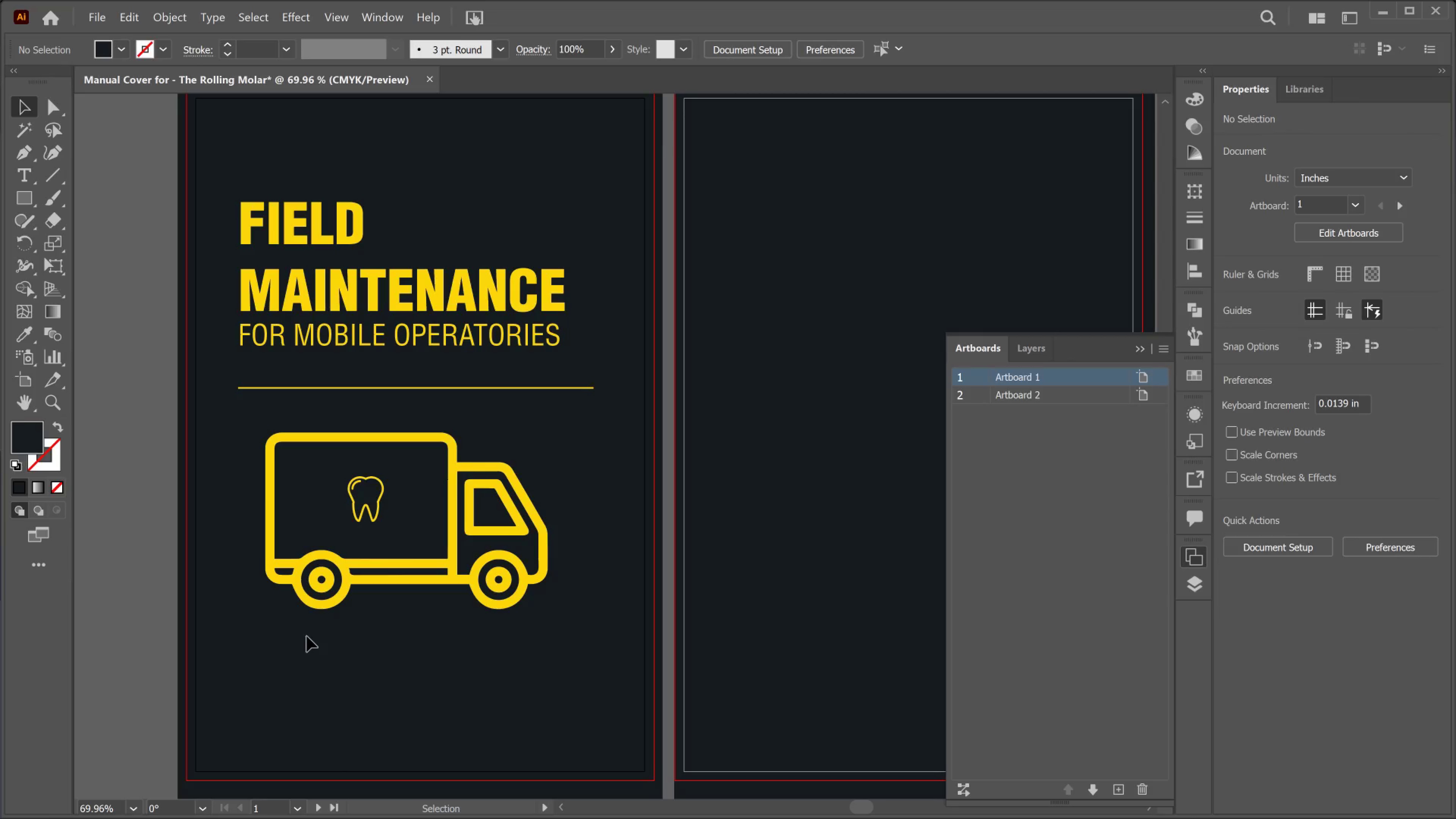 
wait(123.08)
 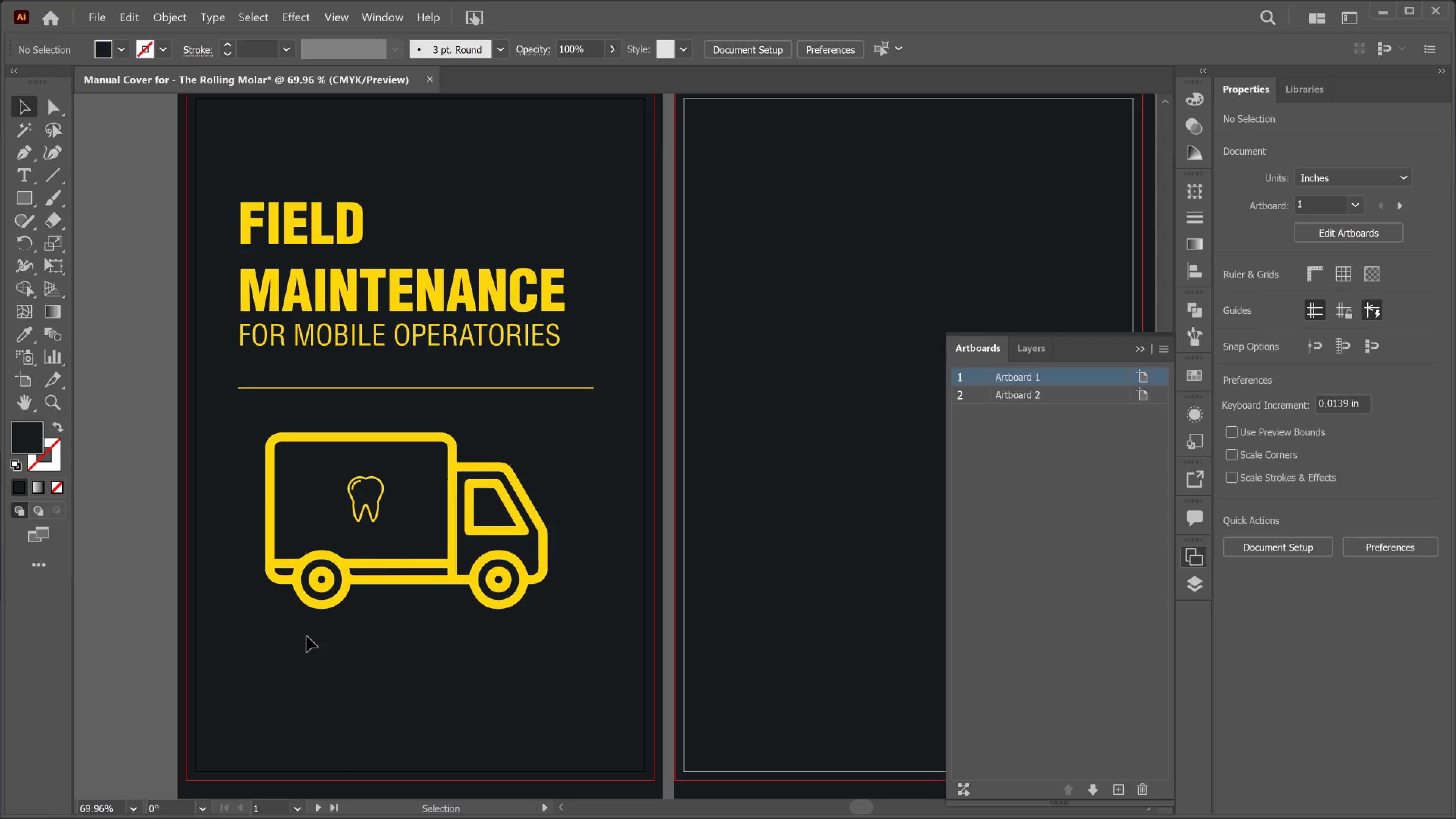 
left_click_drag(start_coordinate=[368, 490], to_coordinate=[389, 497])
 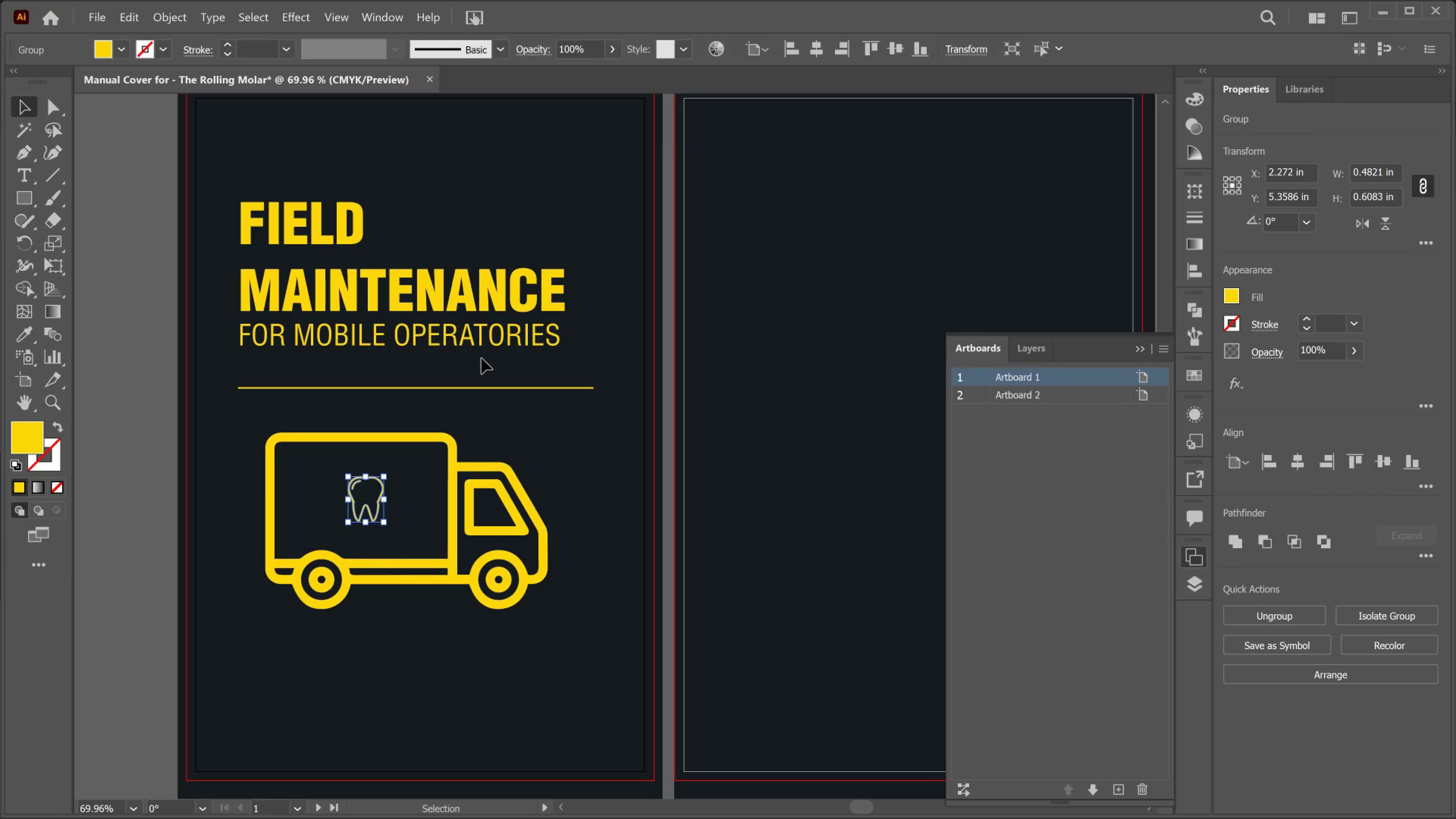 
left_click([470, 314])
 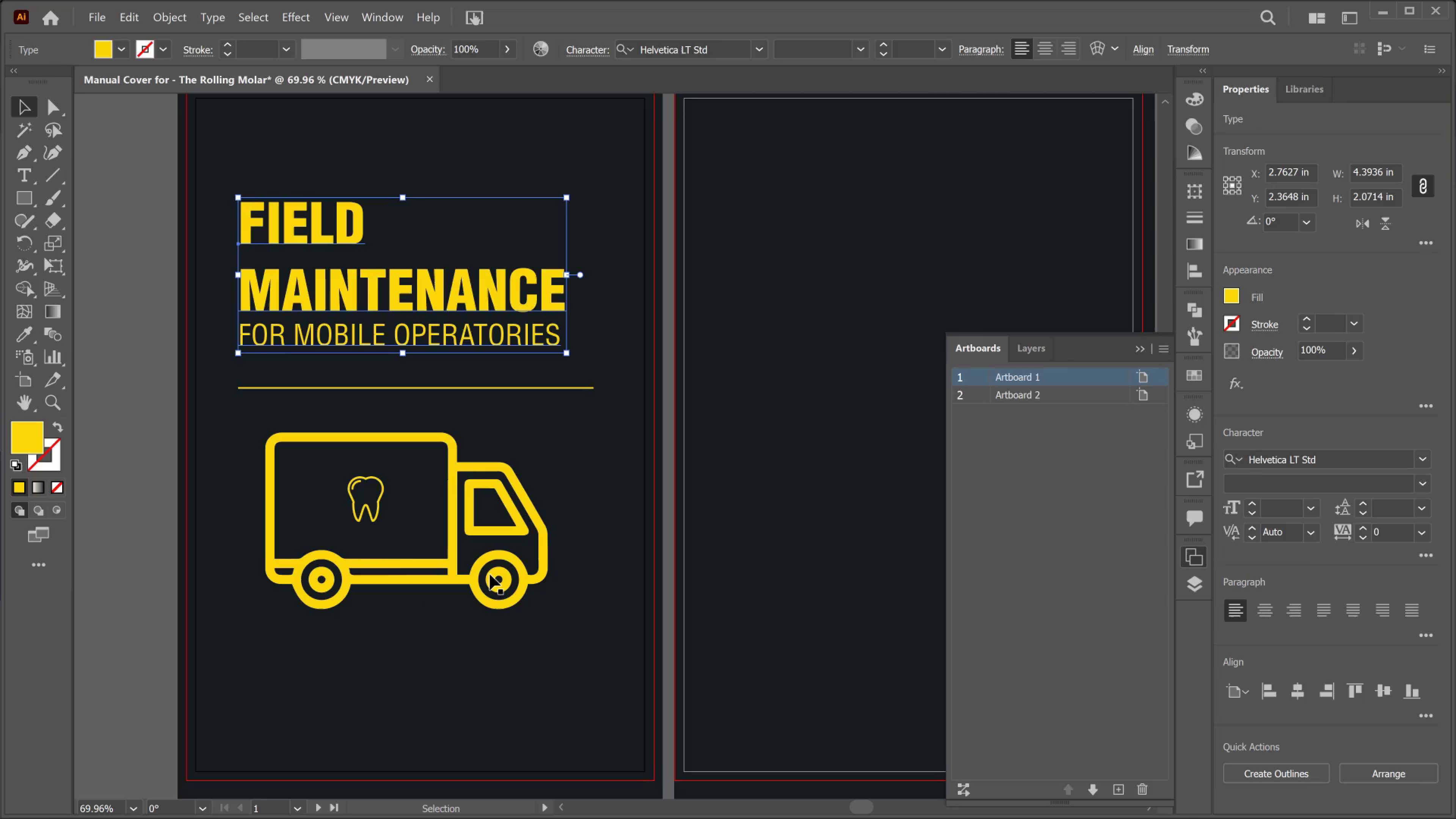 
wait(97.45)
 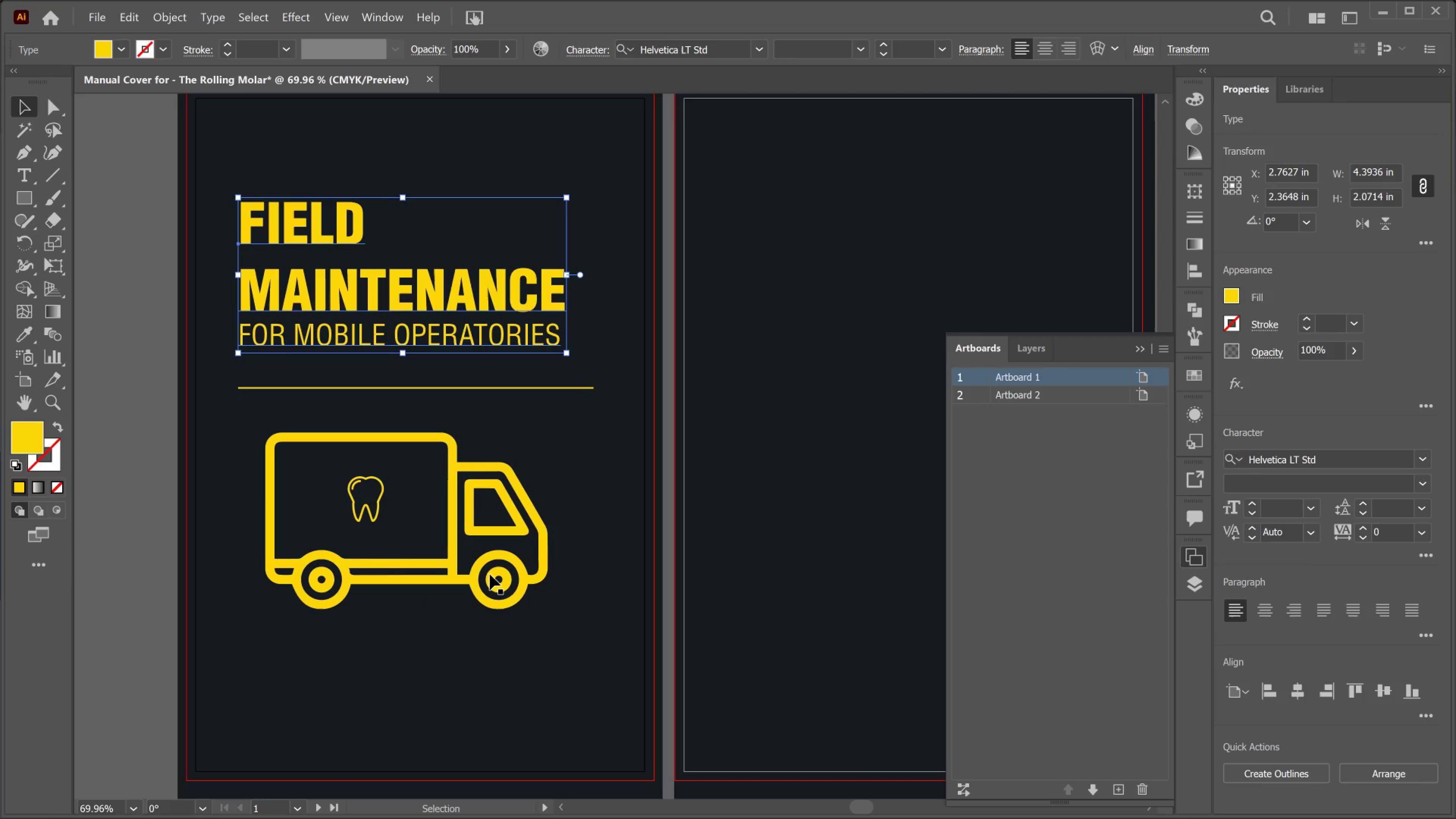 
left_click([565, 387])
 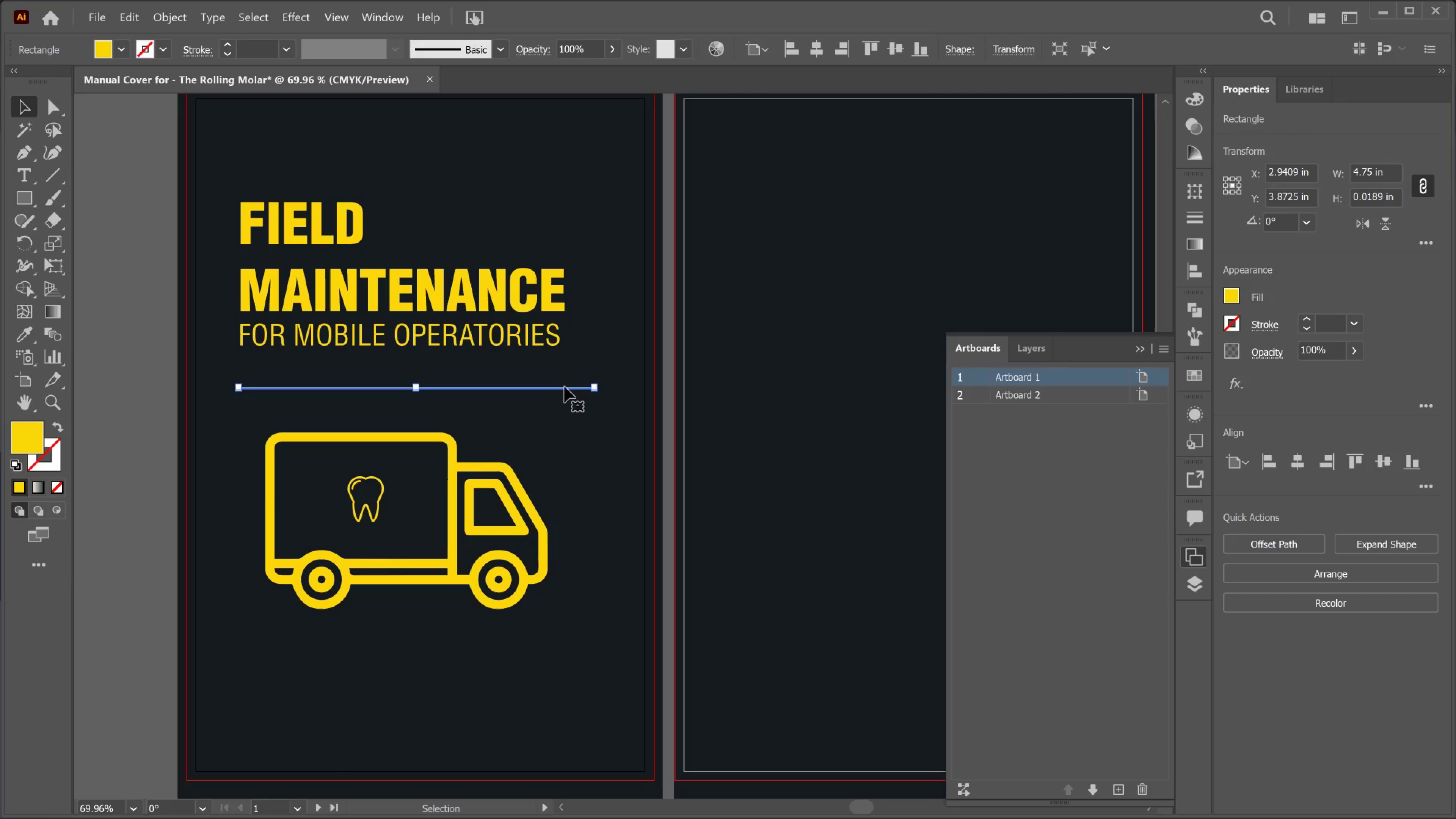 
hold_key(key=AltLeft, duration=2.72)
left_click_drag(start_coordinate=[565, 387], to_coordinate=[597, 717])
 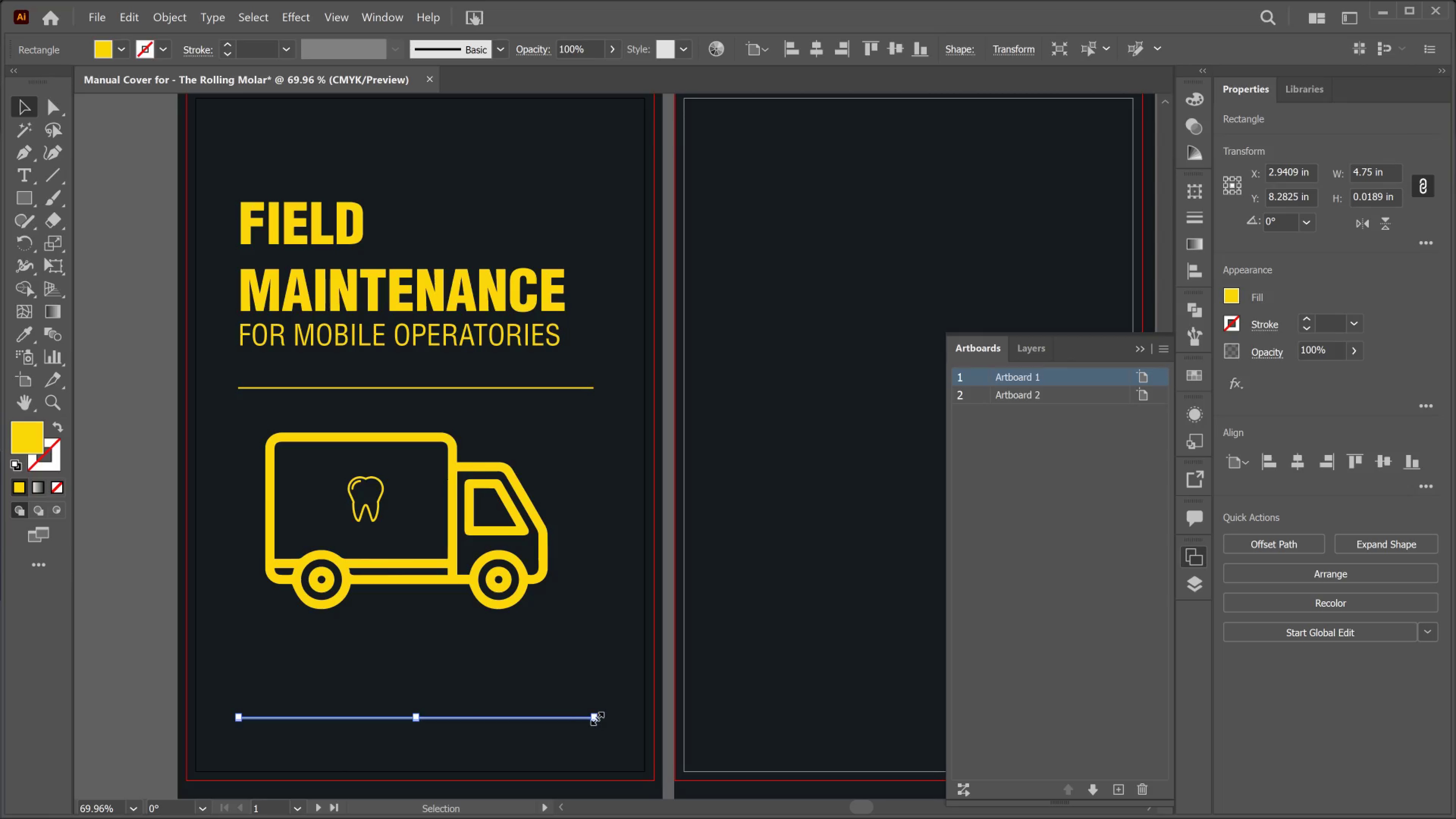 
hold_key(key=ShiftLeft, duration=2.08)
 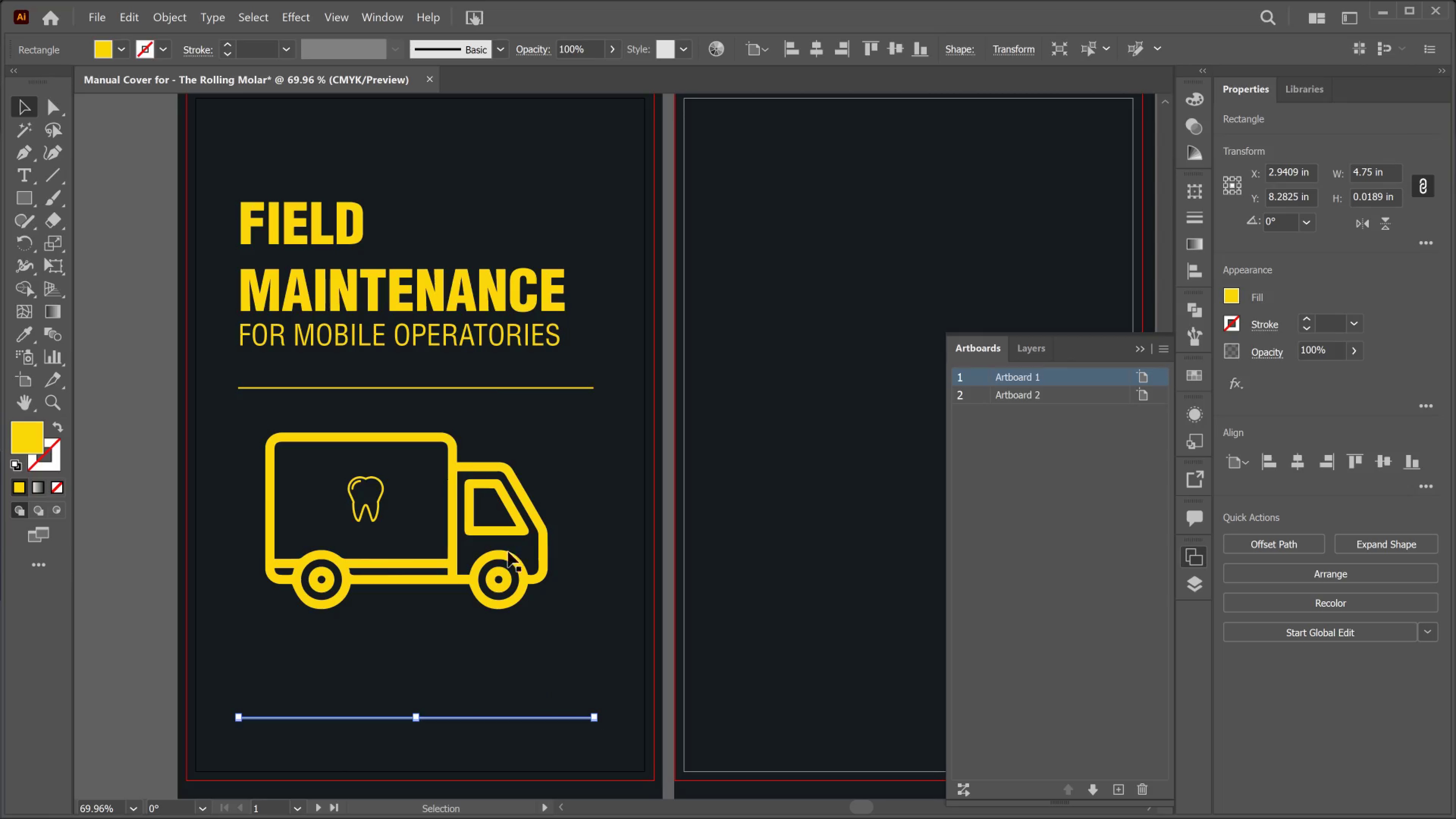 
left_click([388, 339])
 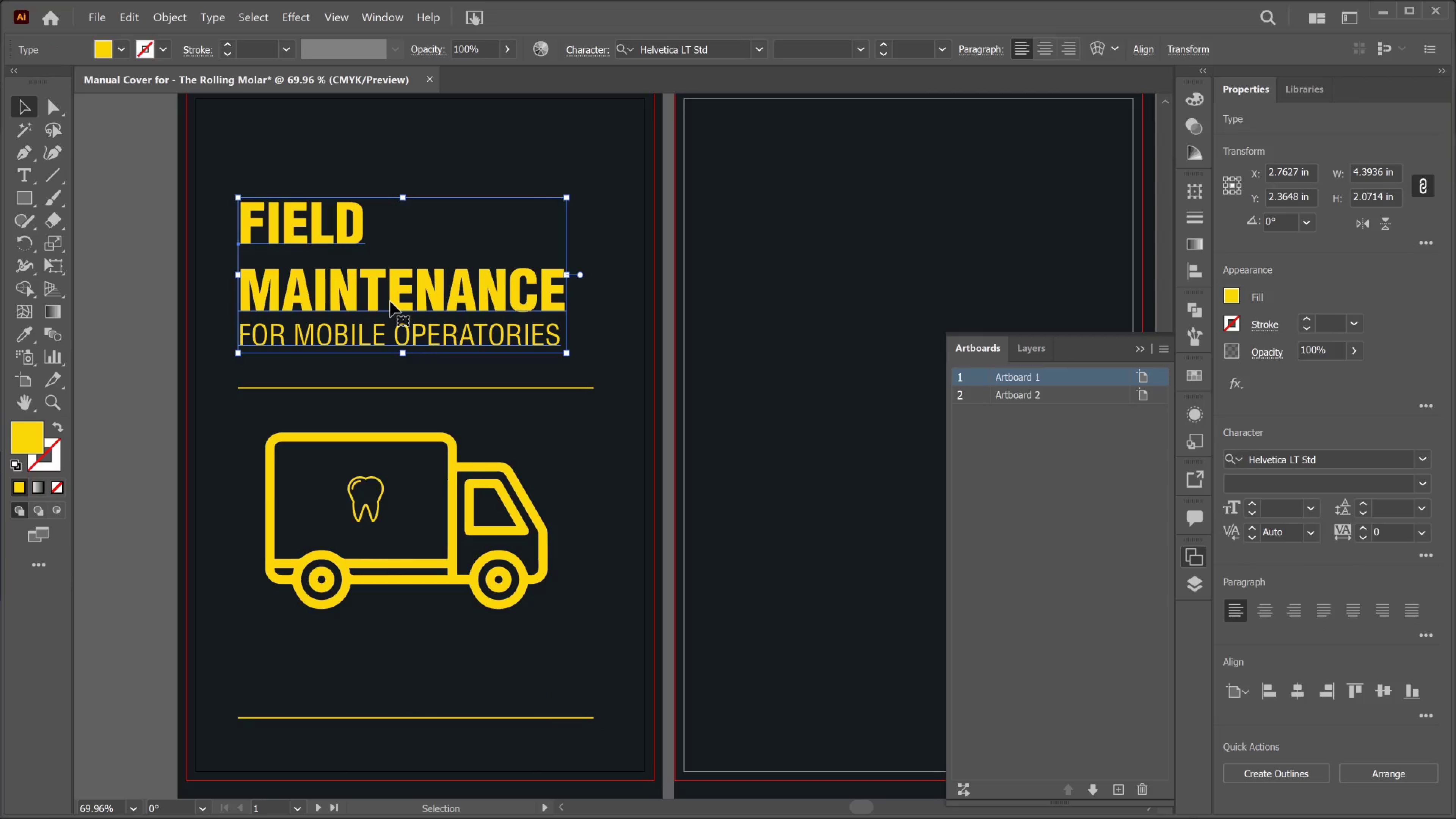 
hold_key(key=AltLeft, duration=2.35)
left_click_drag(start_coordinate=[390, 301], to_coordinate=[398, 743])
 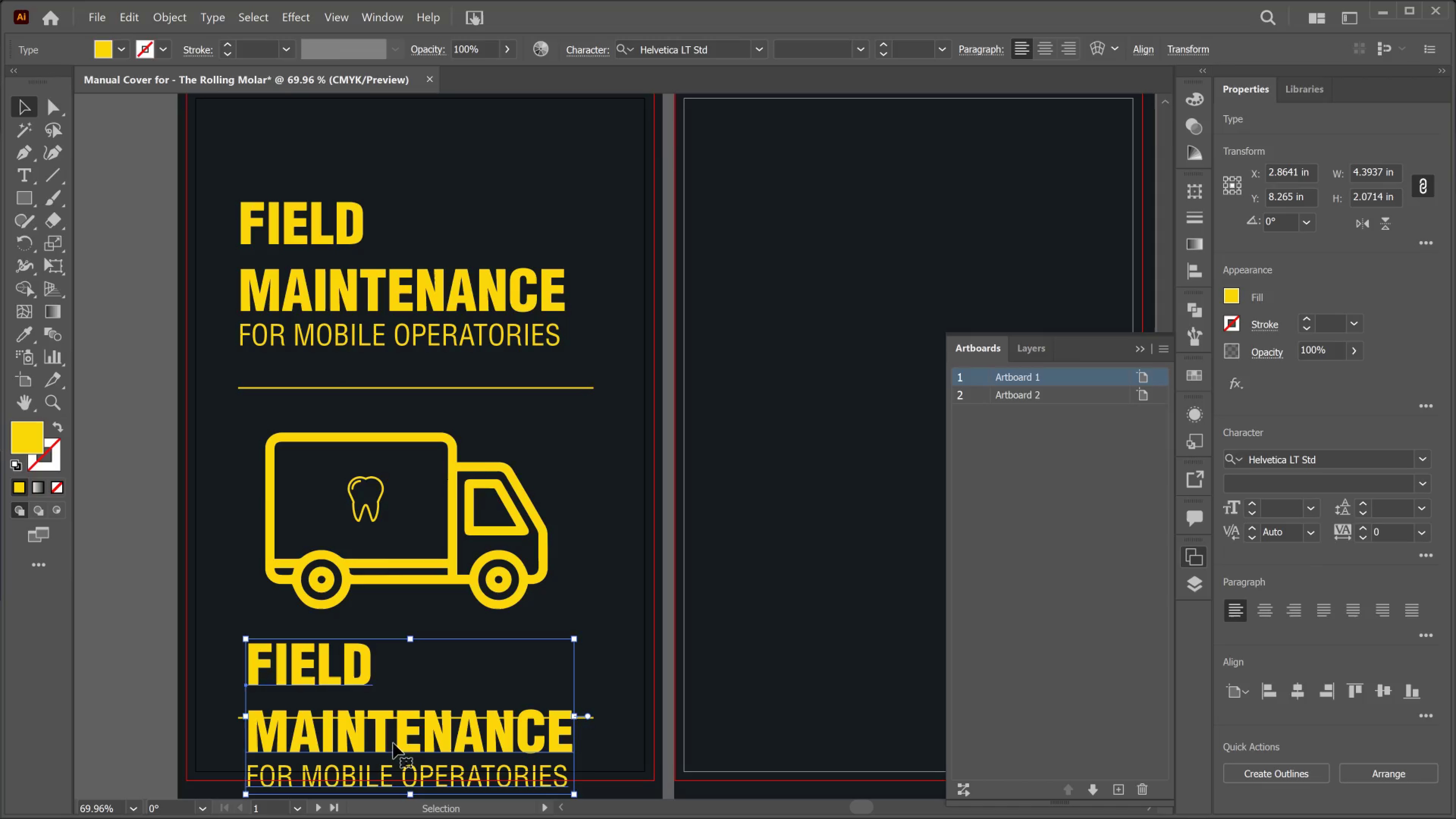 
left_click([393, 743])
 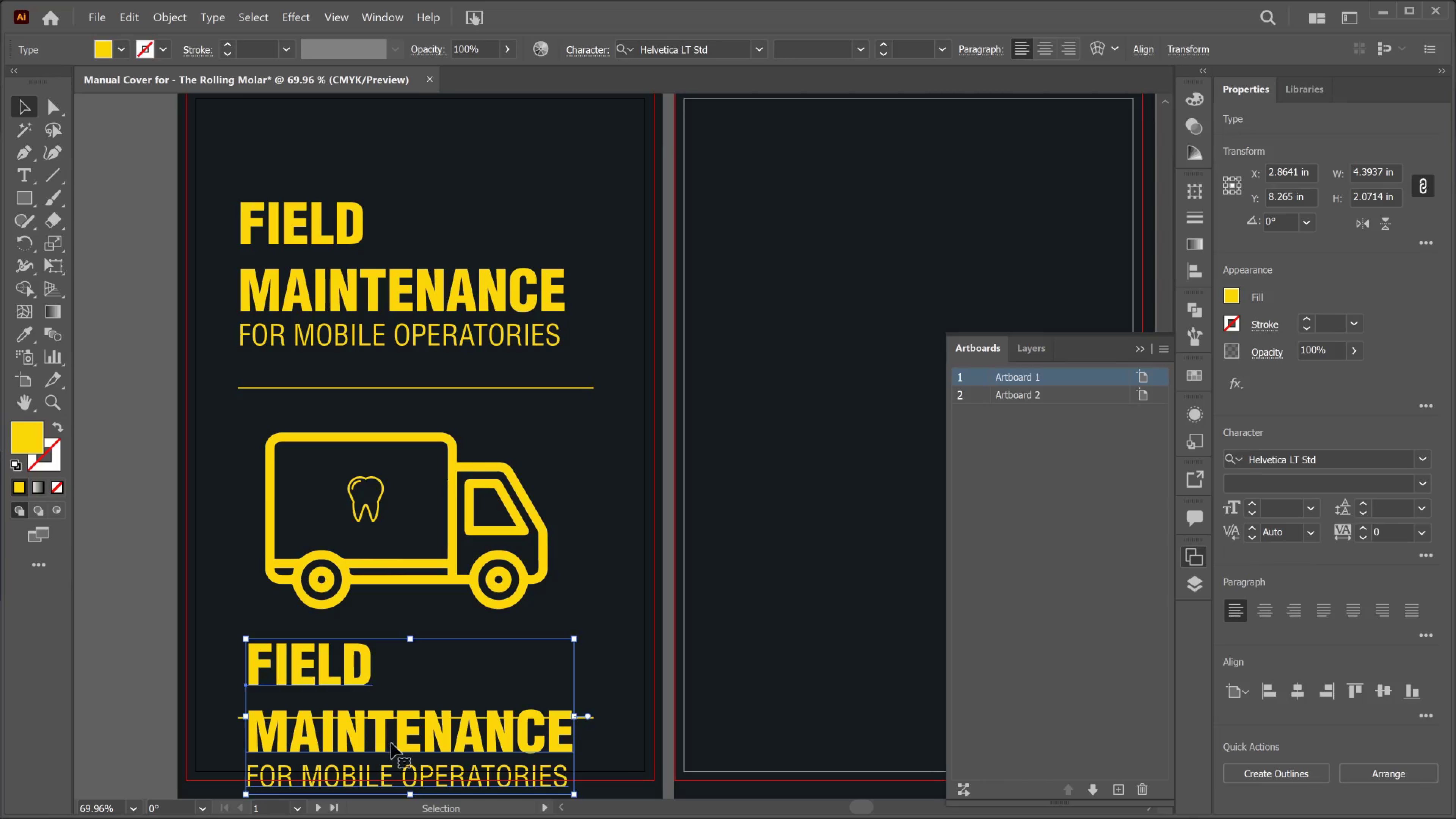 
left_click_drag(start_coordinate=[391, 743], to_coordinate=[393, 743])
 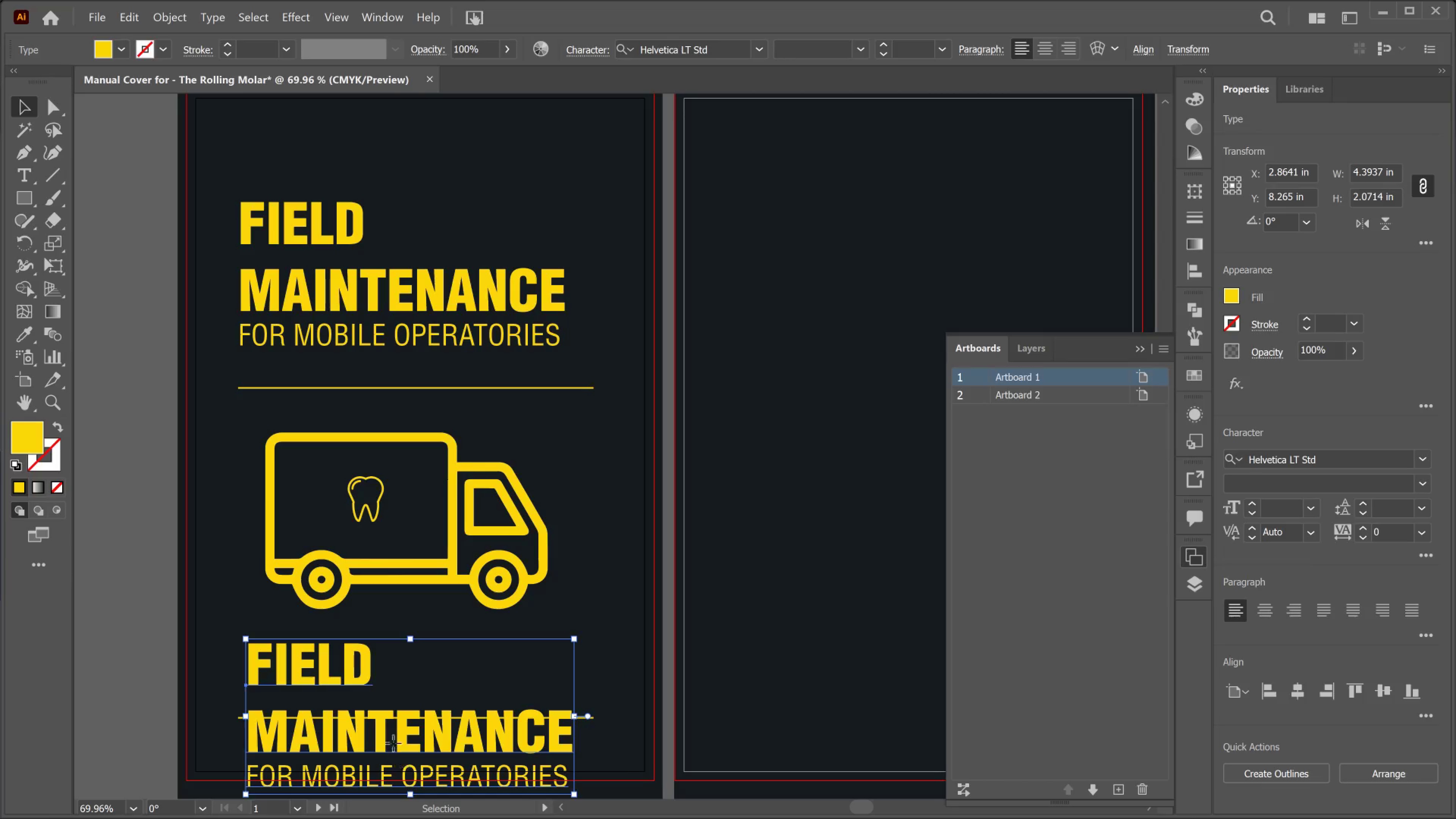 
left_click_drag(start_coordinate=[391, 743], to_coordinate=[393, 743])
 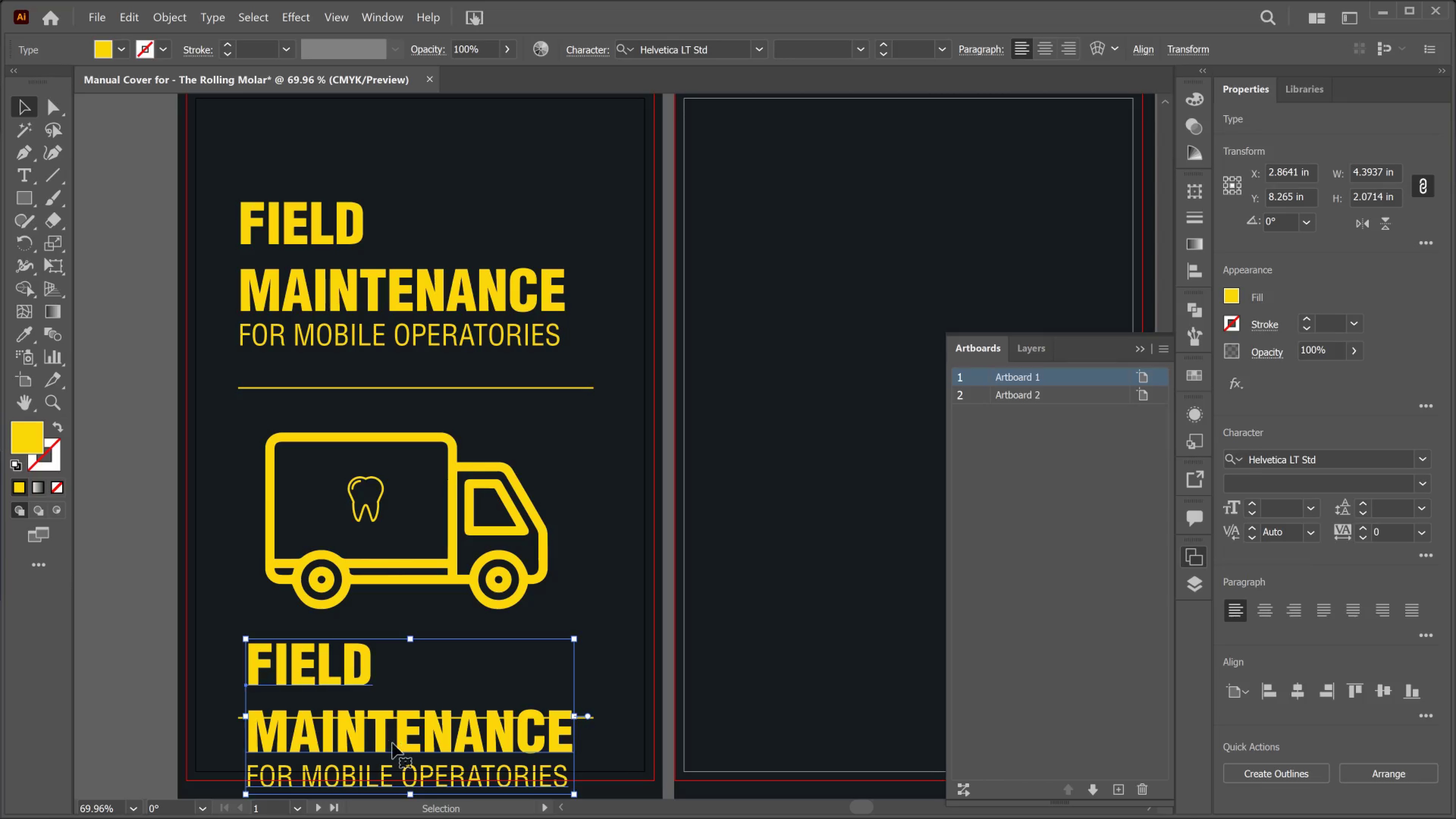 
double_click([392, 743])
 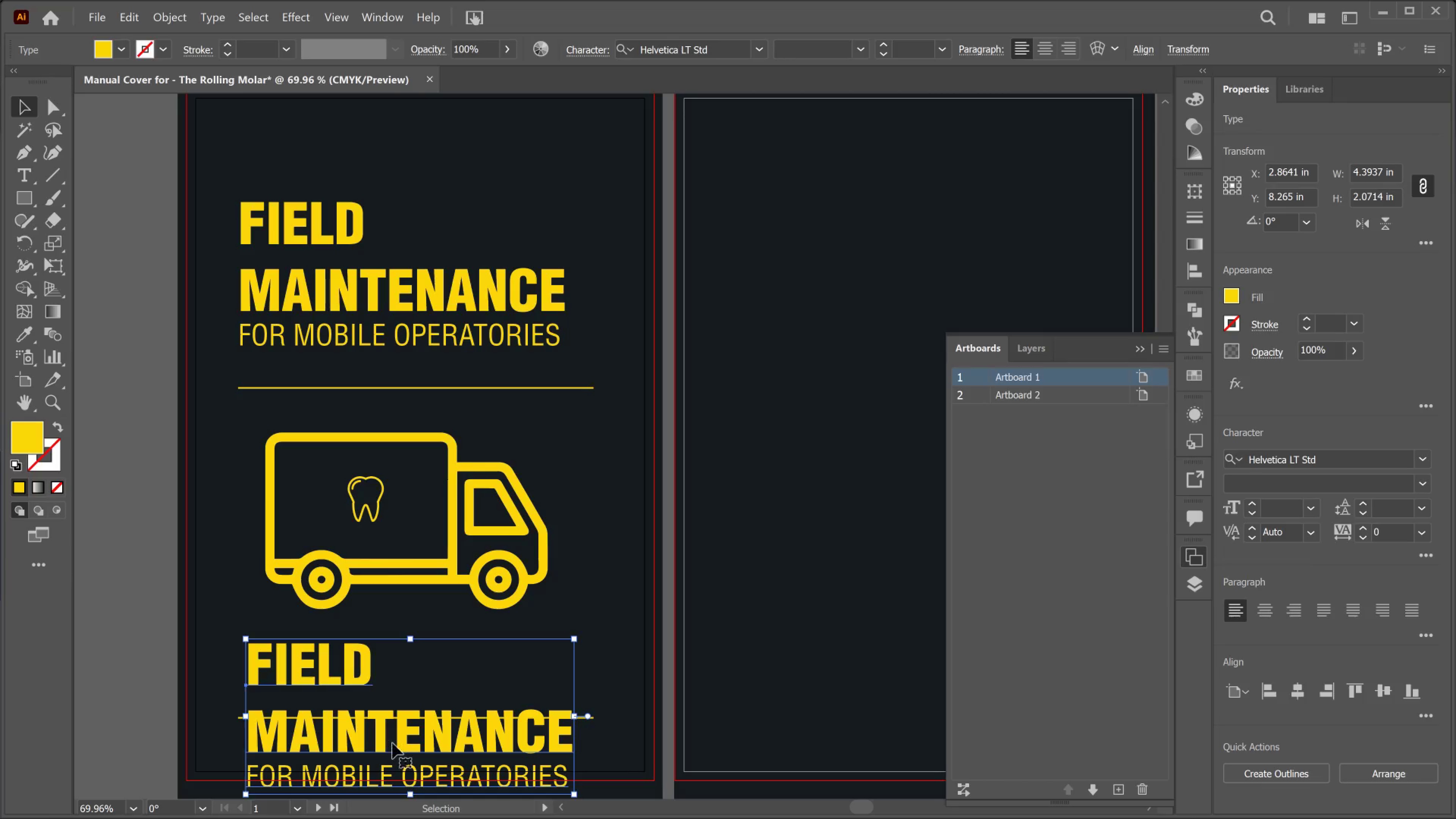 
double_click([392, 743])
 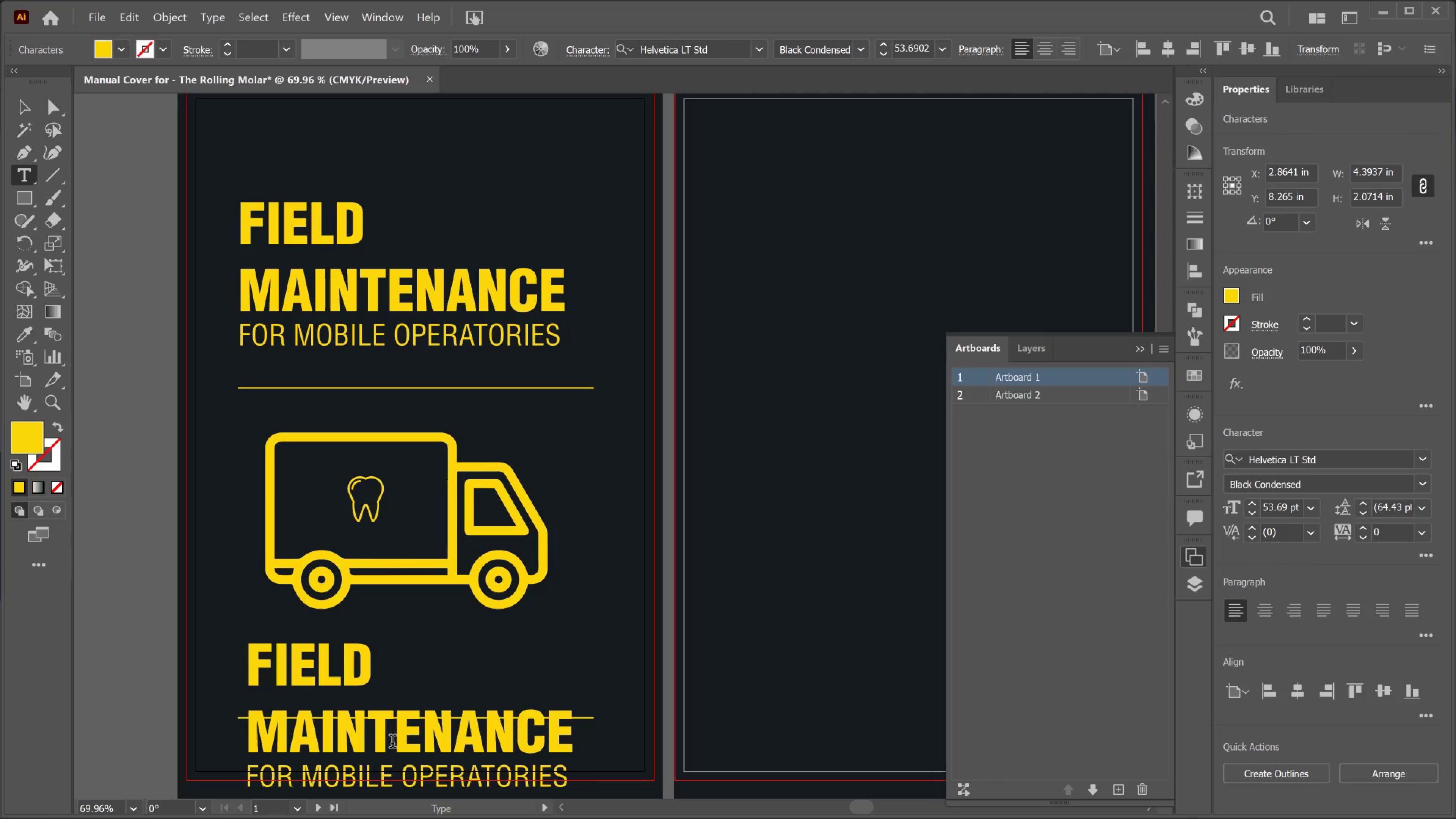 
key(Control+A)
 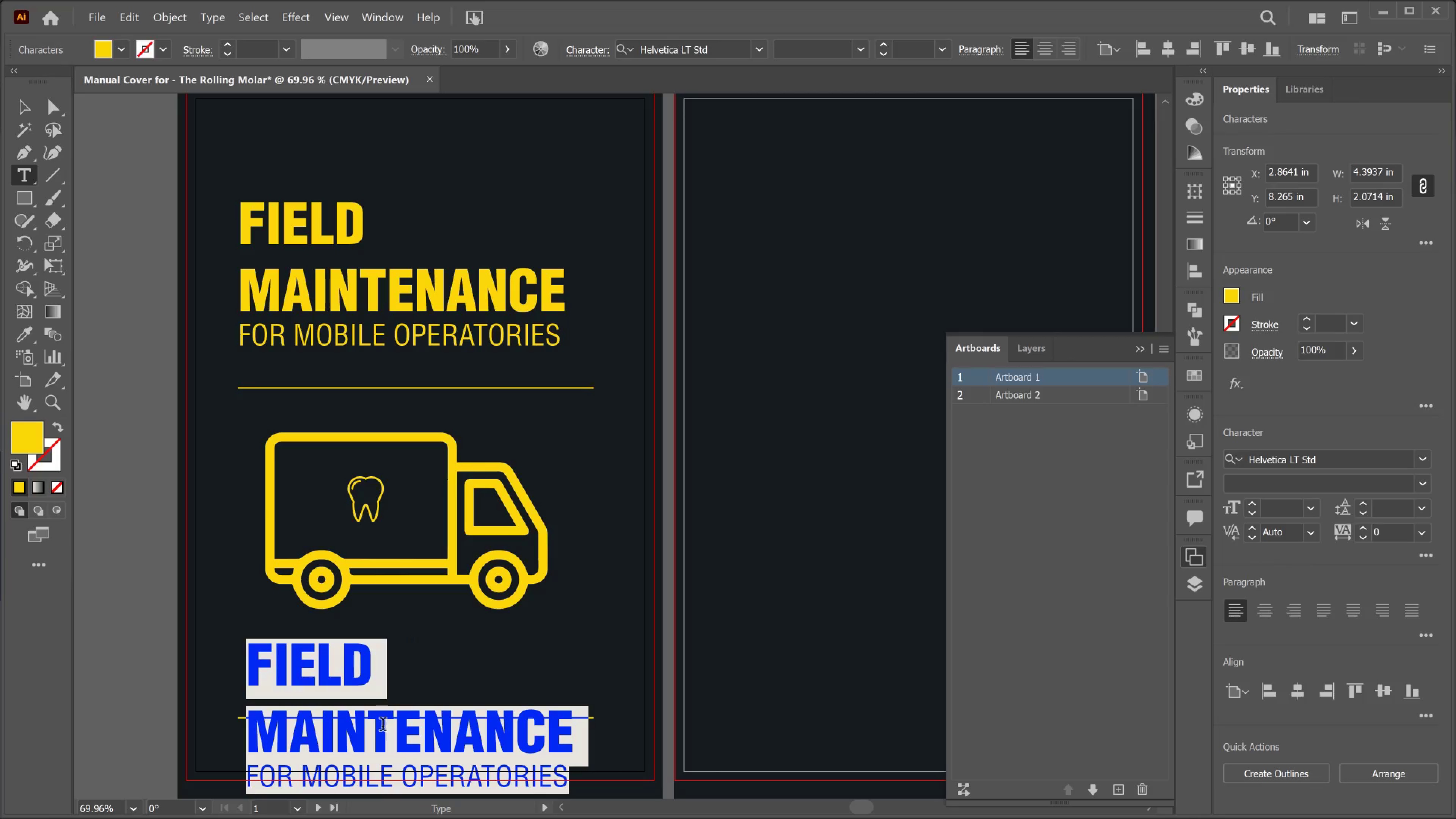 
type(THE ROLLING MOLAR)
 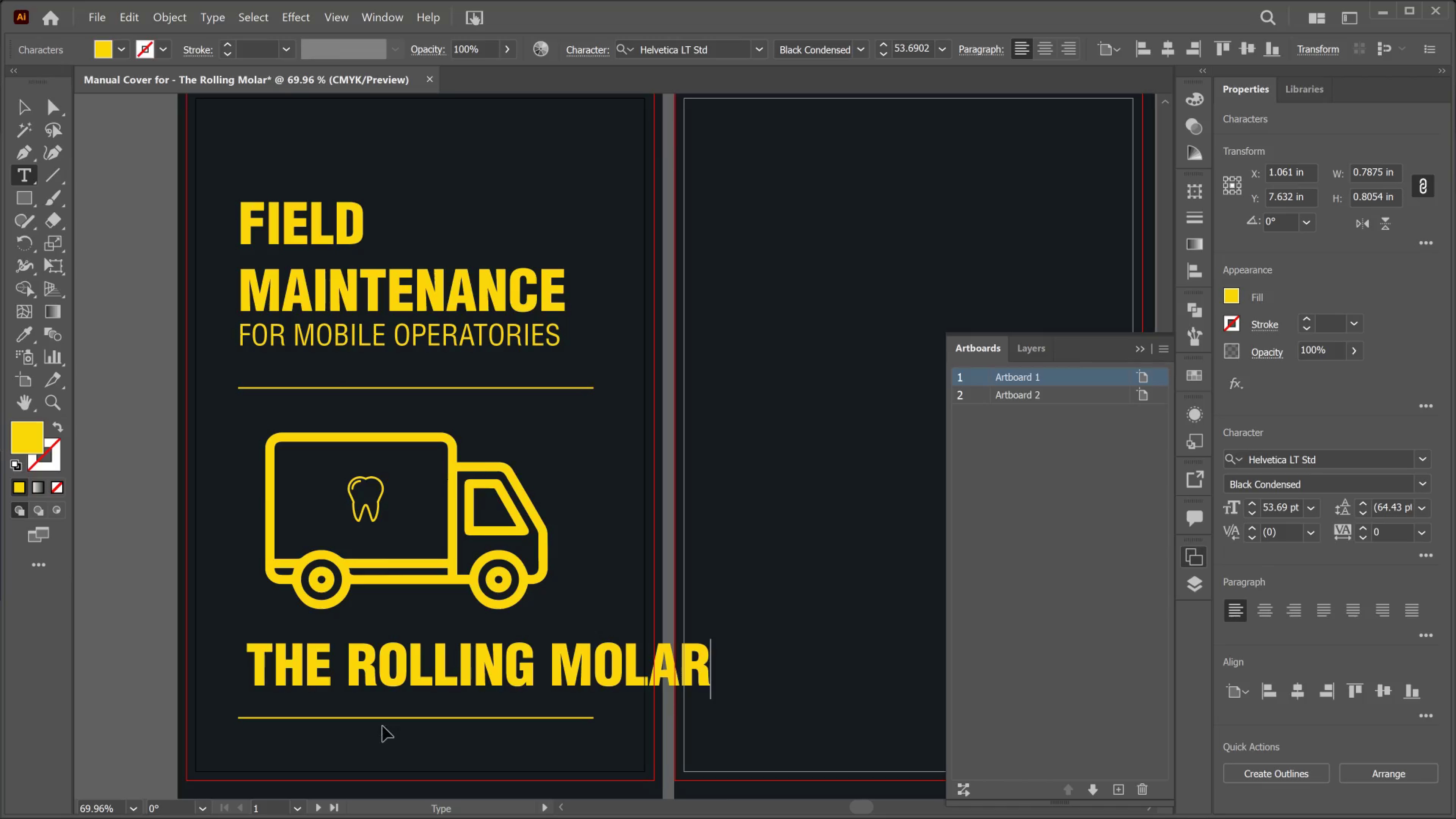 
key(Control+A)
 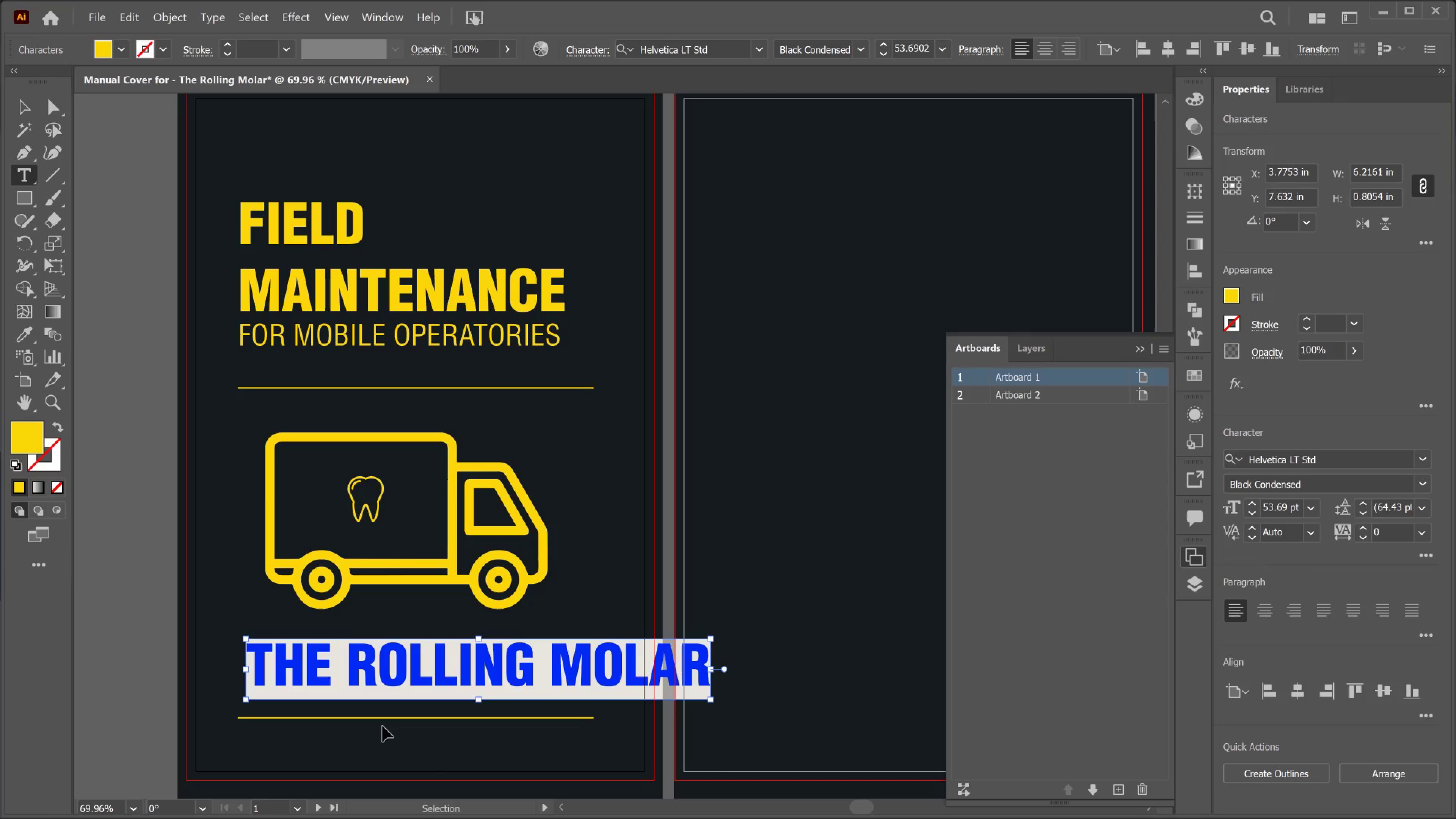 
key(Control+Shift+Comma)
 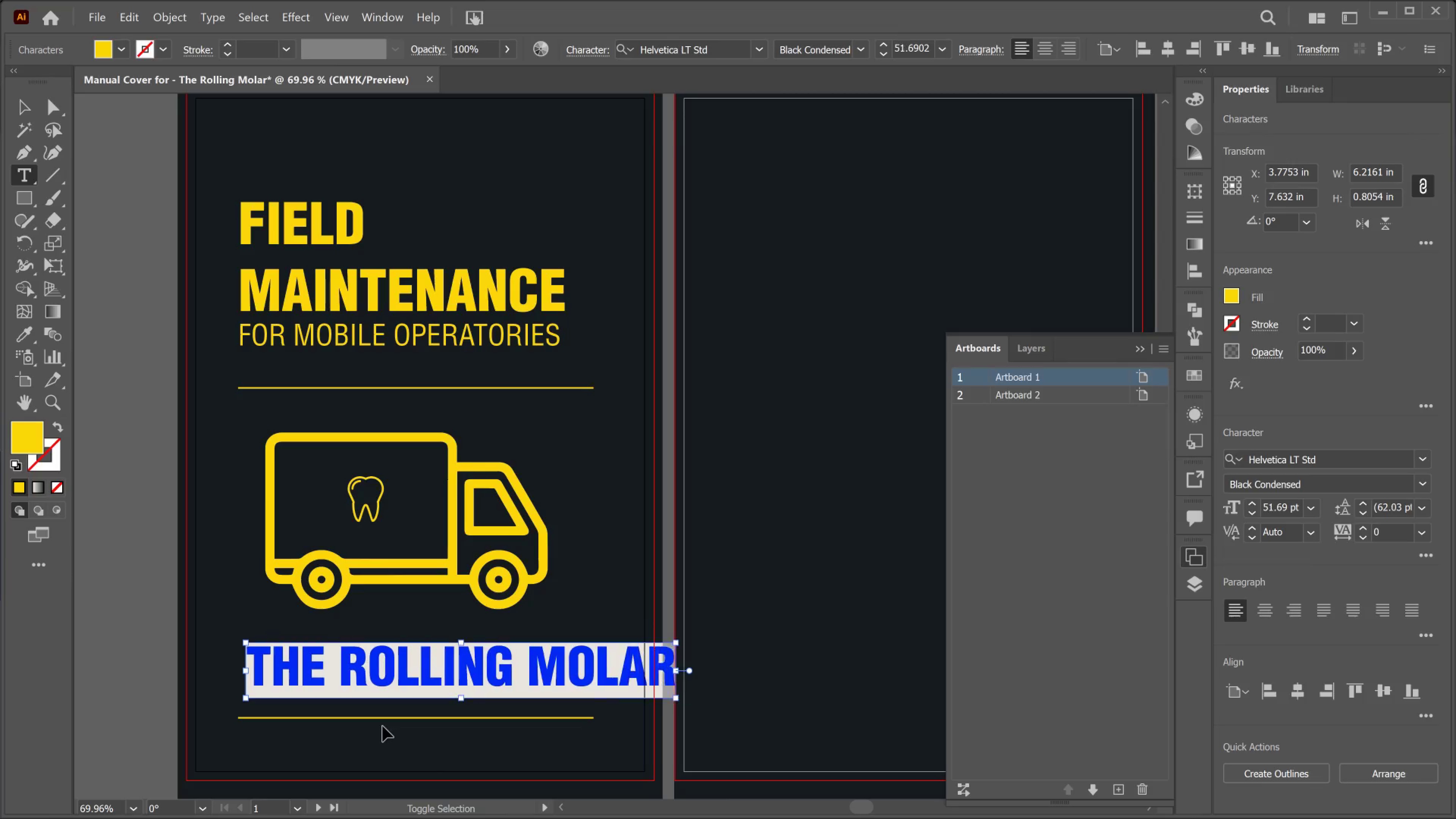 
key(Control+Shift+Comma)
 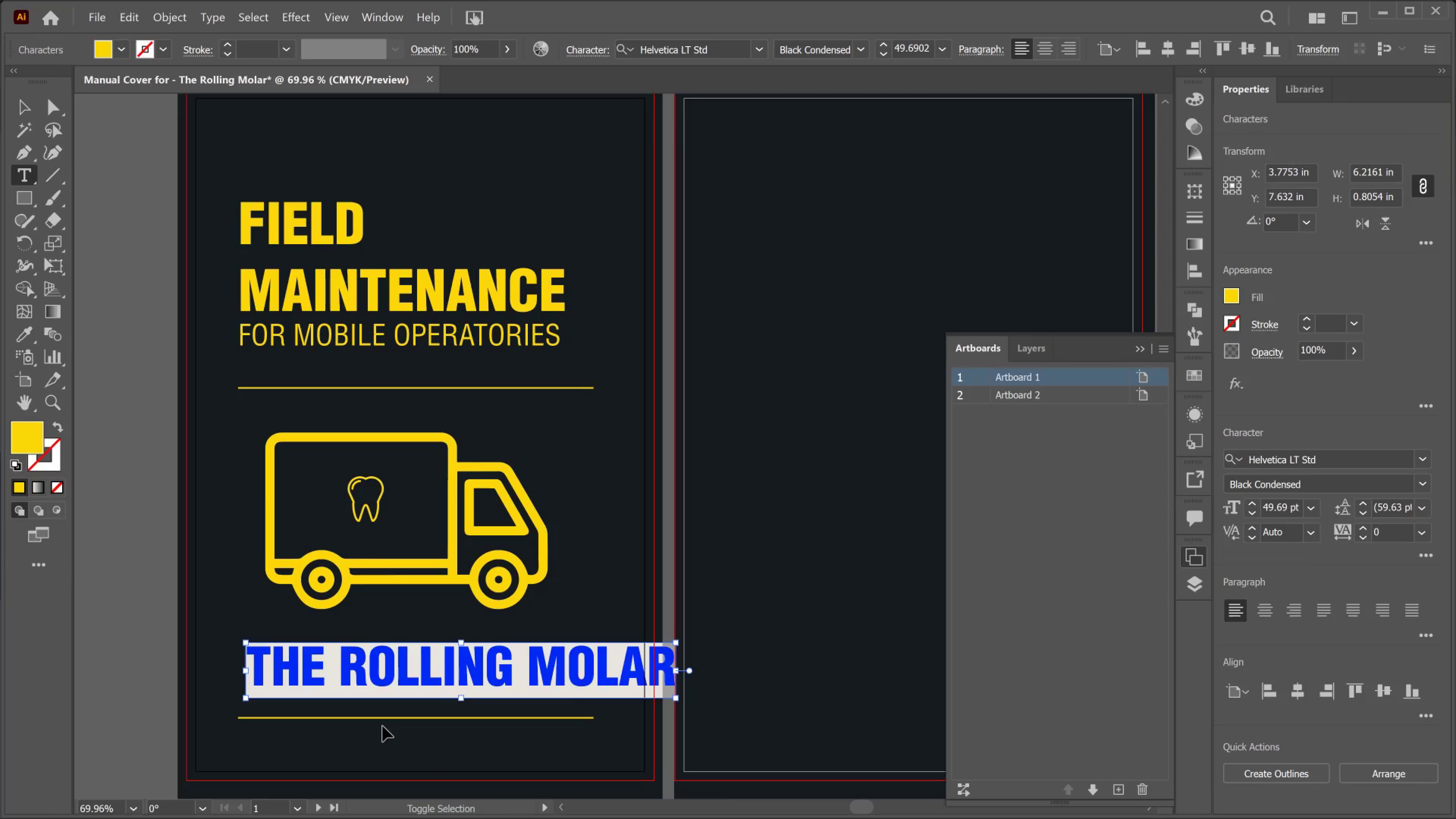 
key(Control+Shift+Comma)
 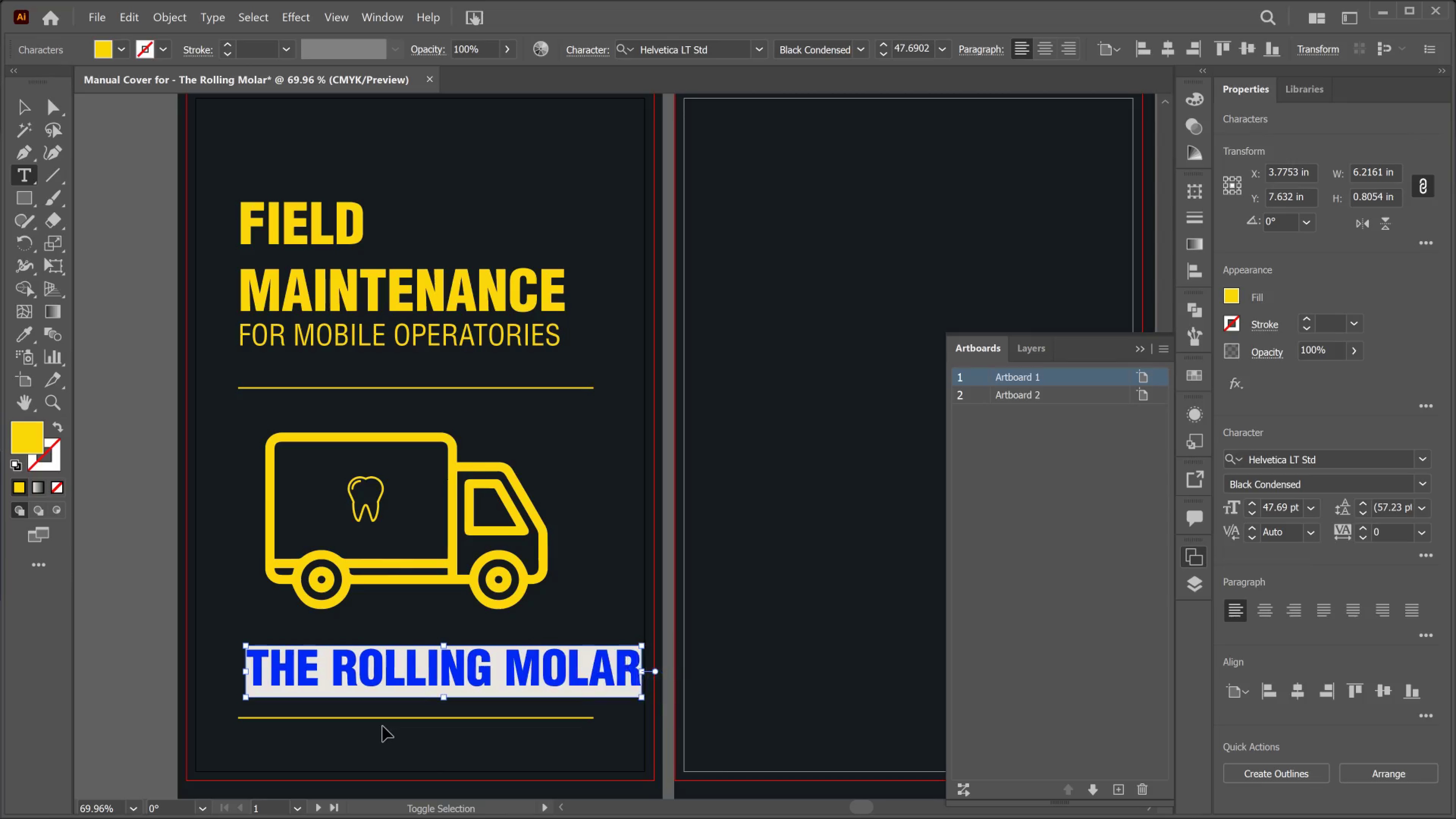 
key(Control+Shift+Comma)
 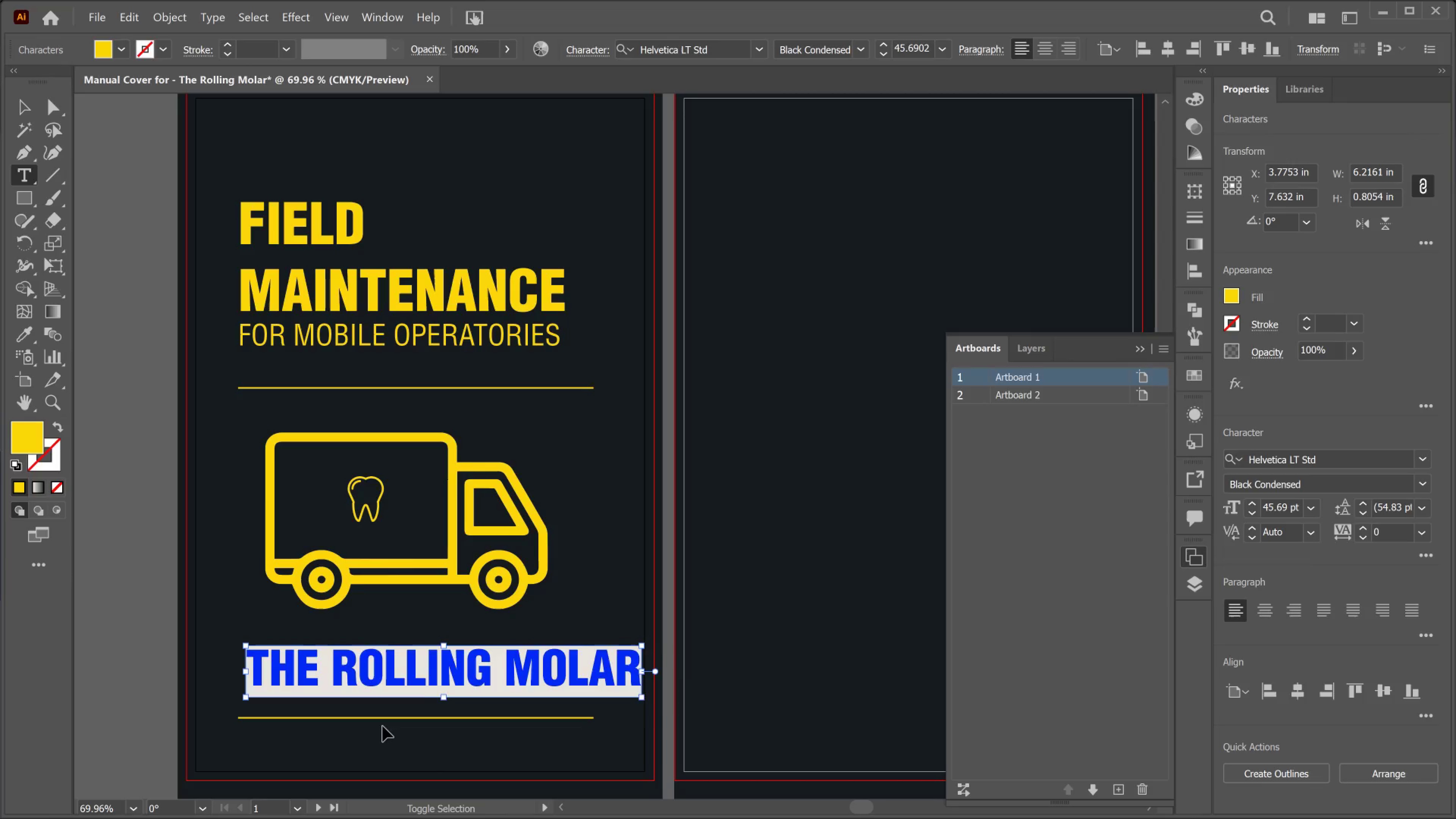 
key(Control+Shift+Comma)
 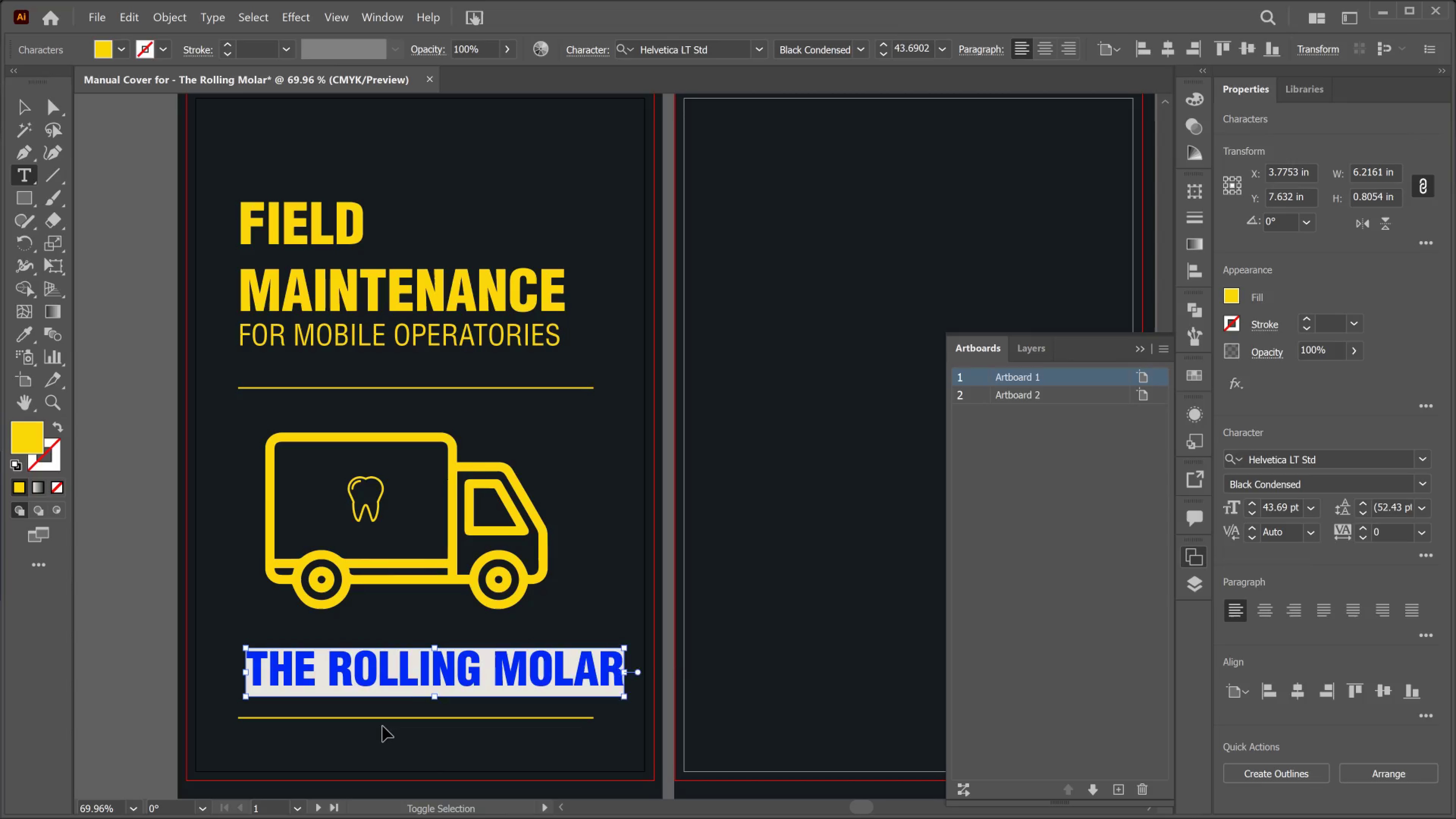 
key(Control+Shift+Comma)
 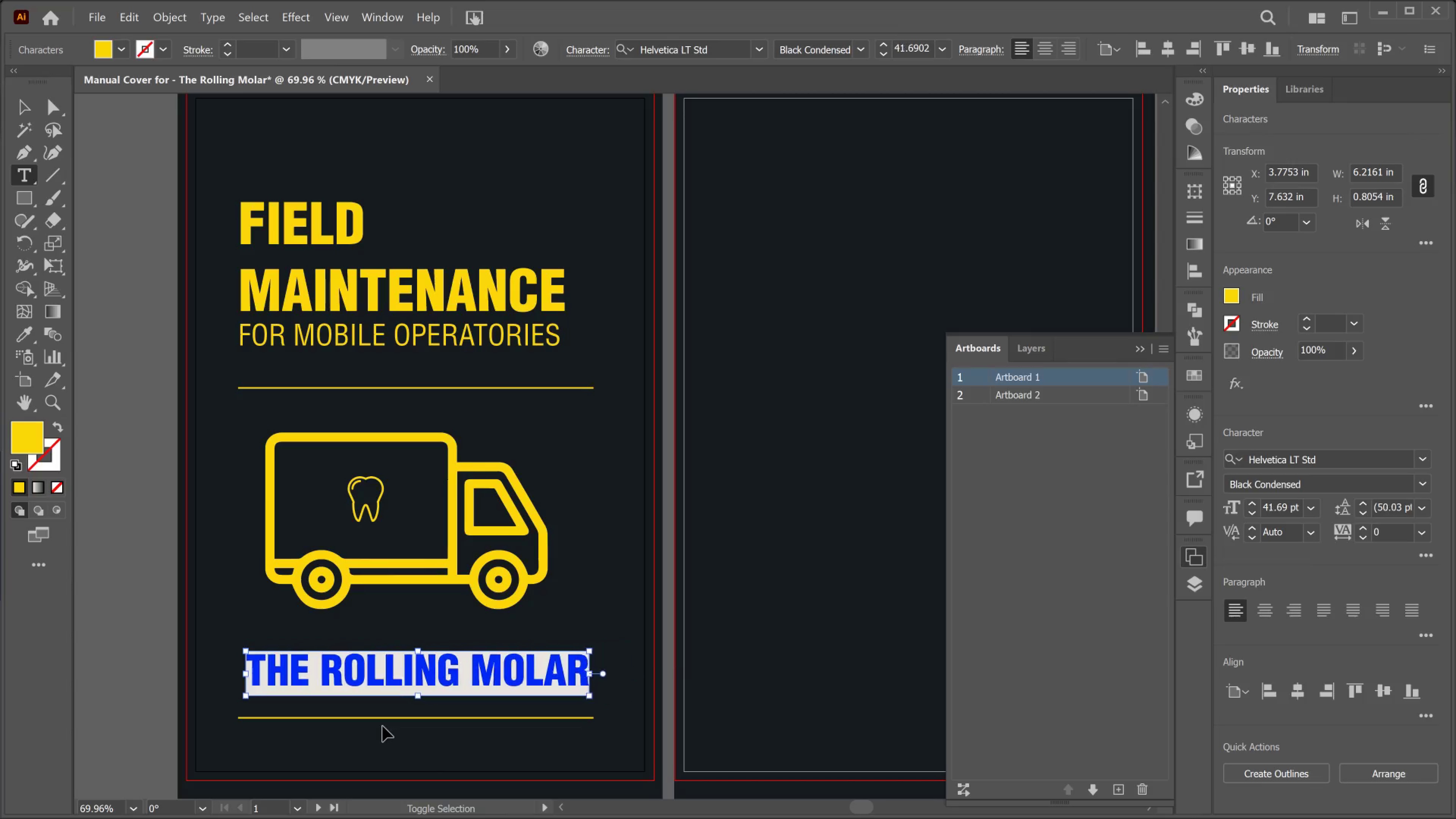 
key(Control+Shift+Comma)
 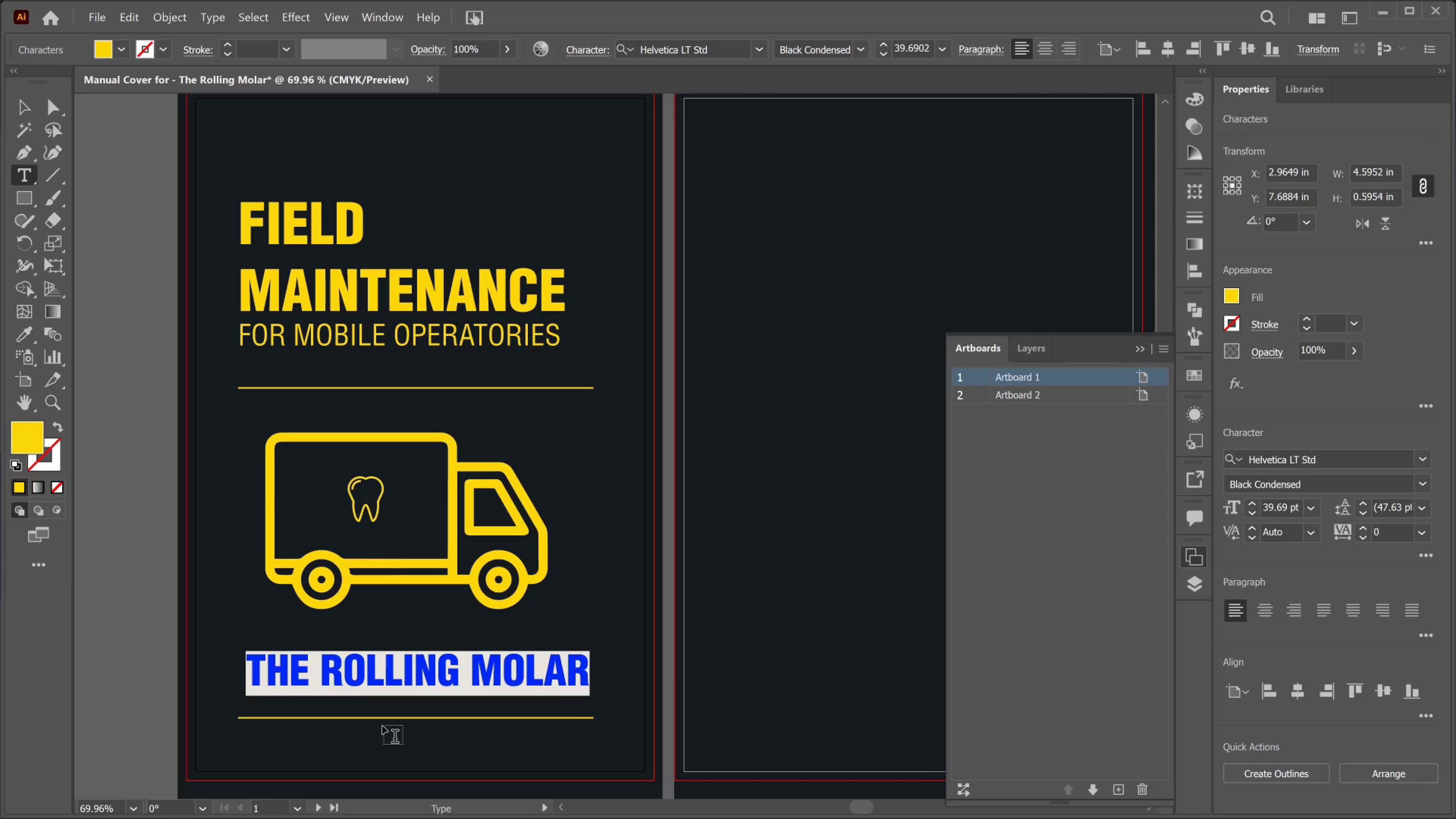 
key(Control+Shift+Comma)
 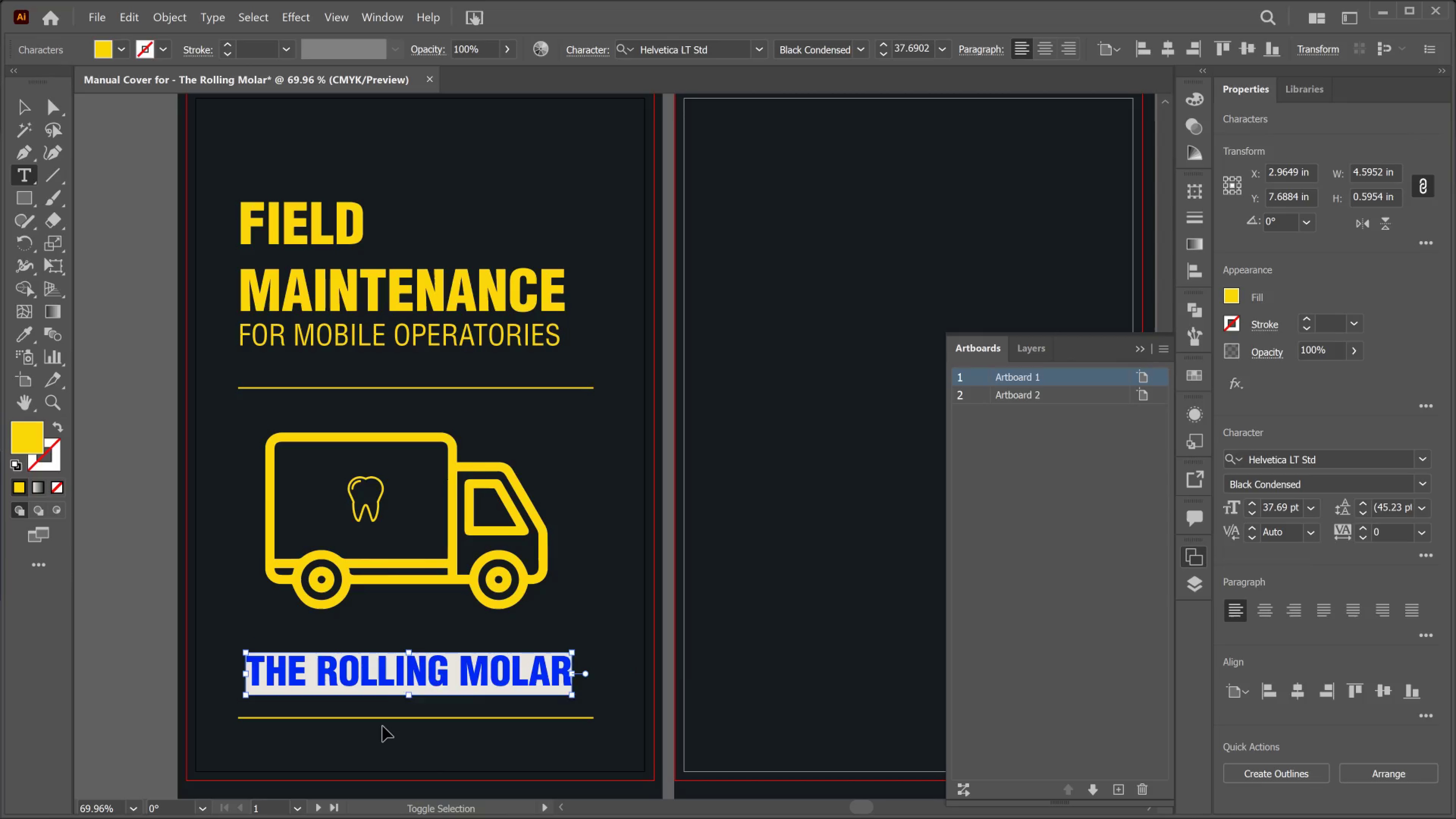 
key(Control+Shift+Comma)
 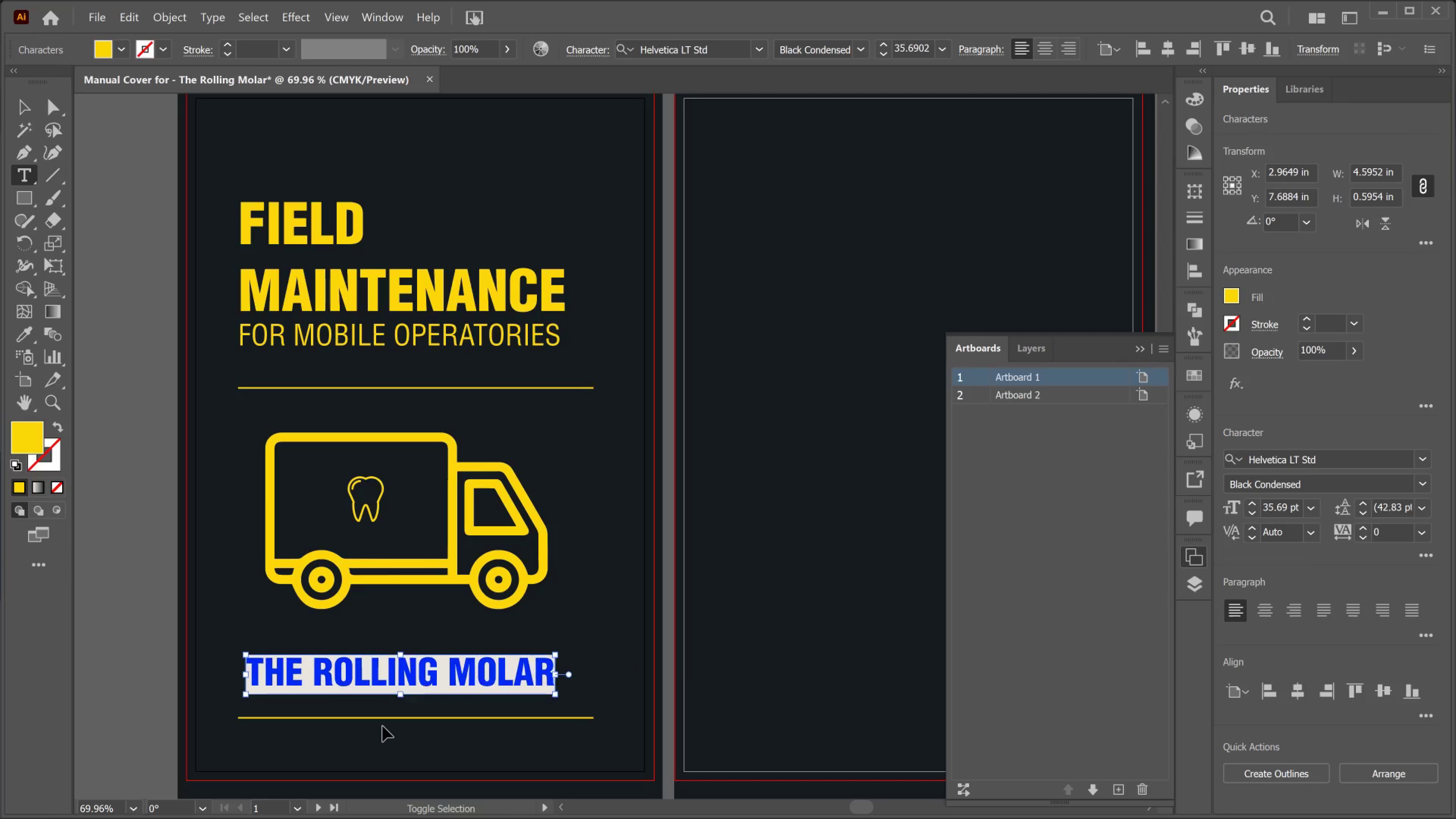 
key(Control+Shift+Comma)
 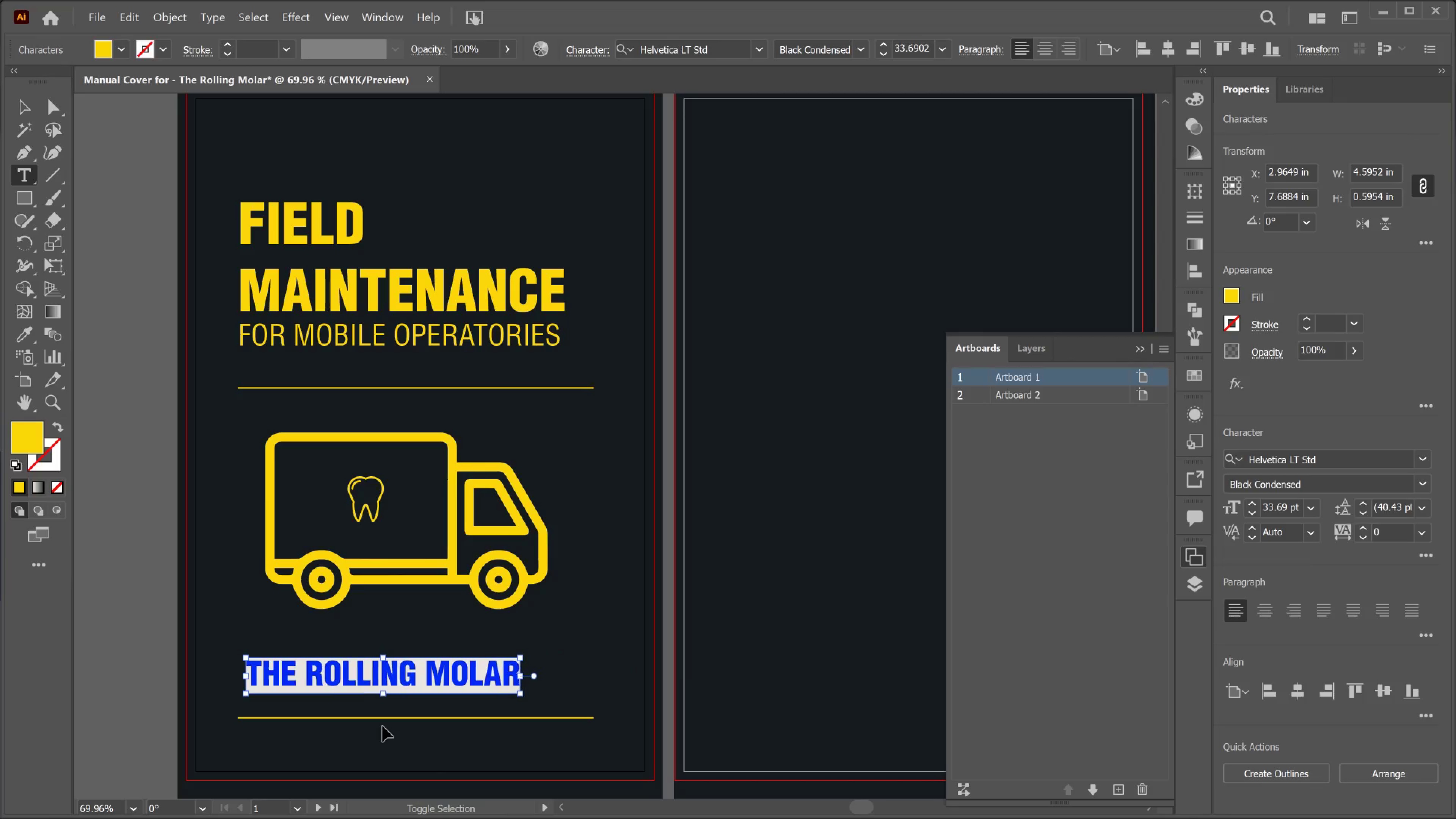 
key(Control+Shift+Comma)
 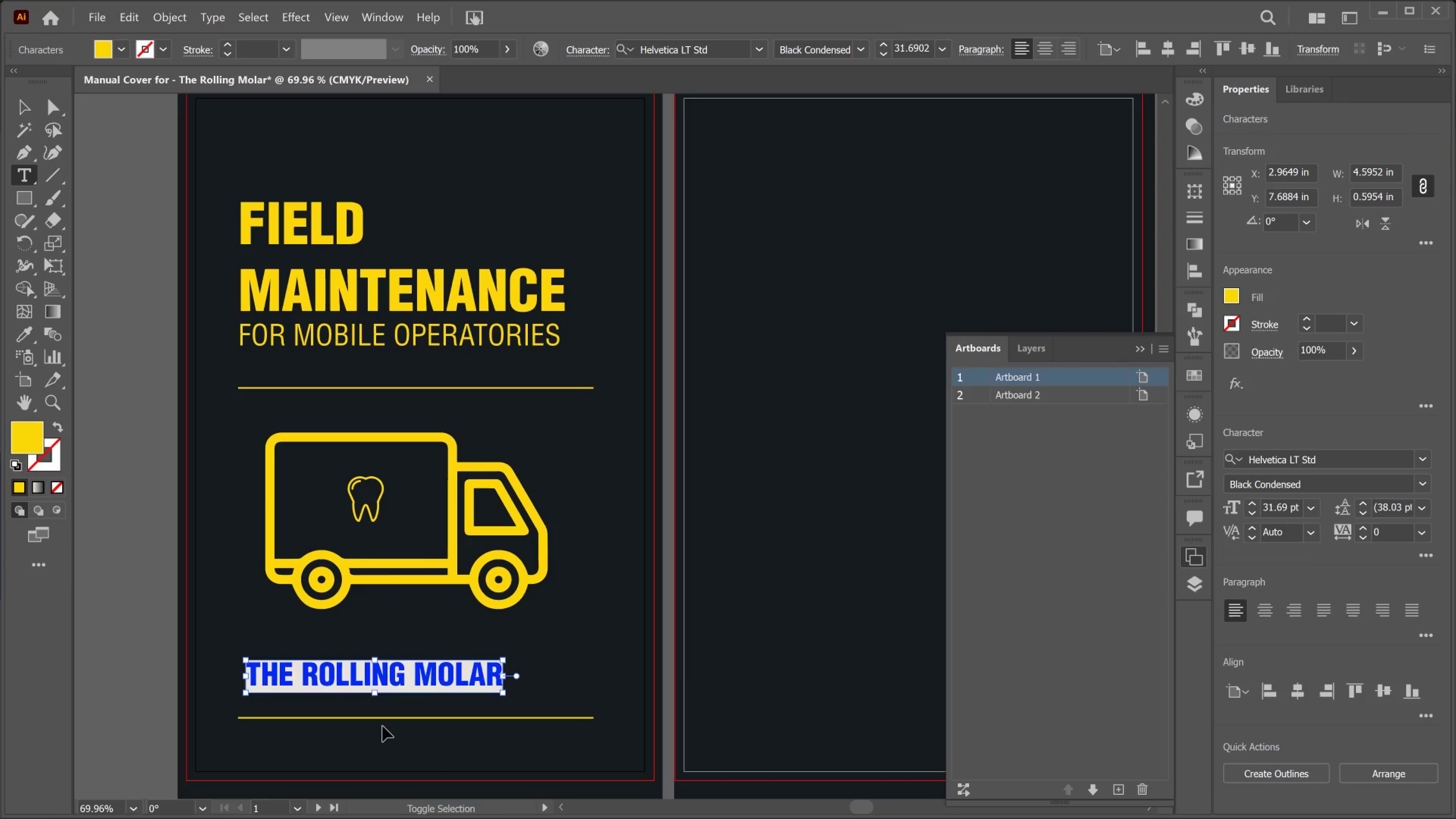 
key(Control+Shift+Comma)
 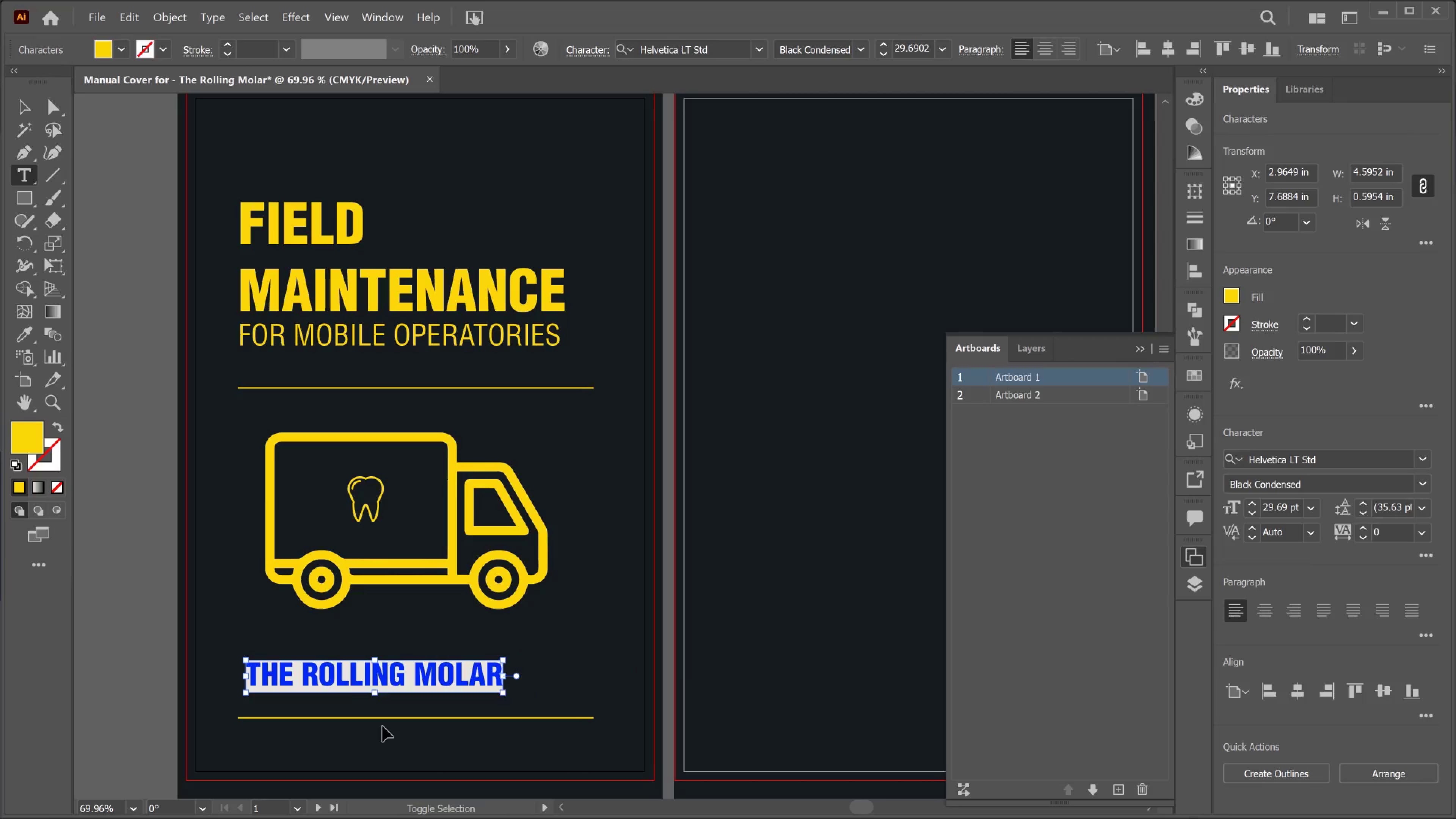 
key(Control+Shift+Comma)
 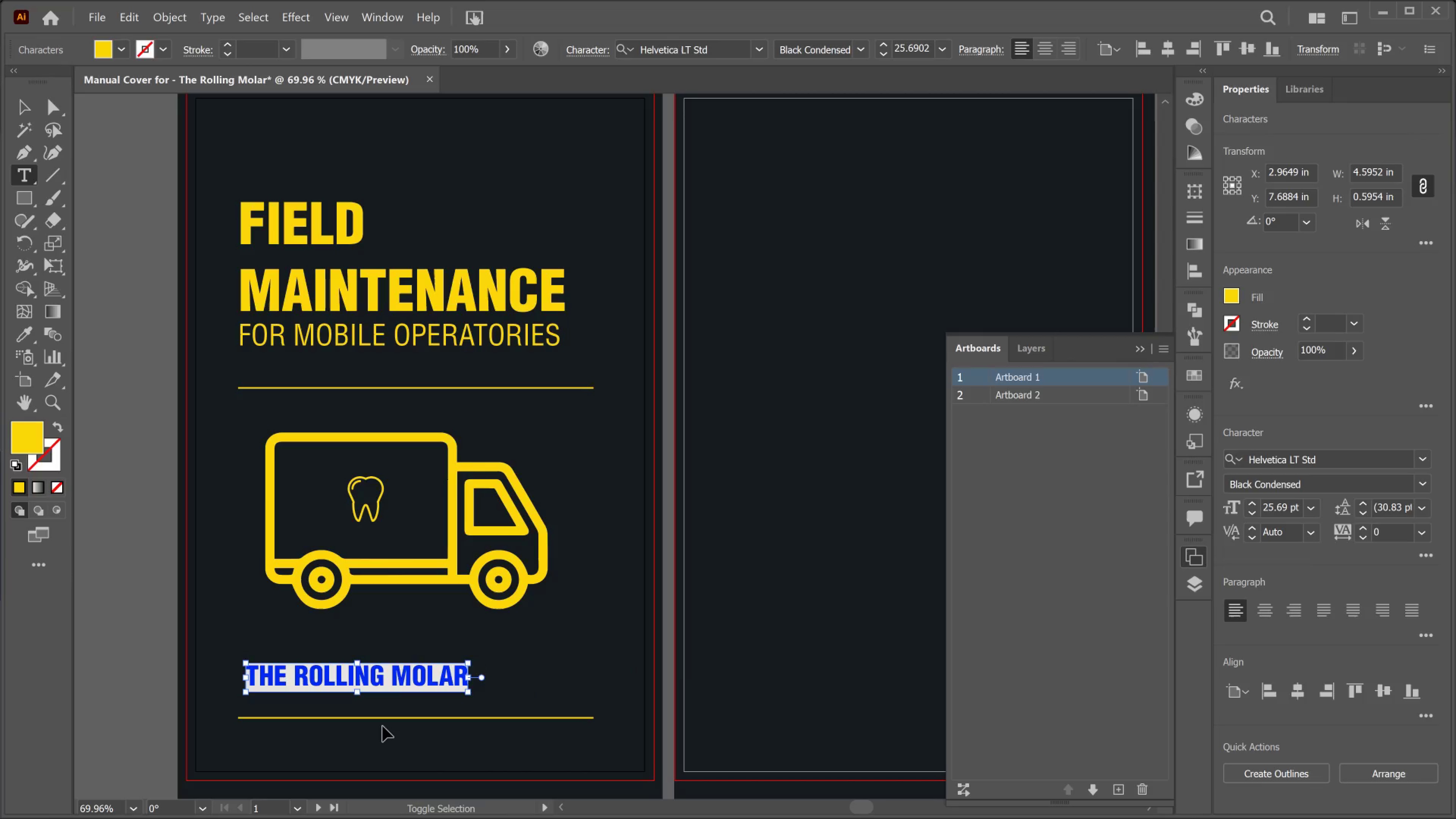 
key(Control+Shift+Comma)
 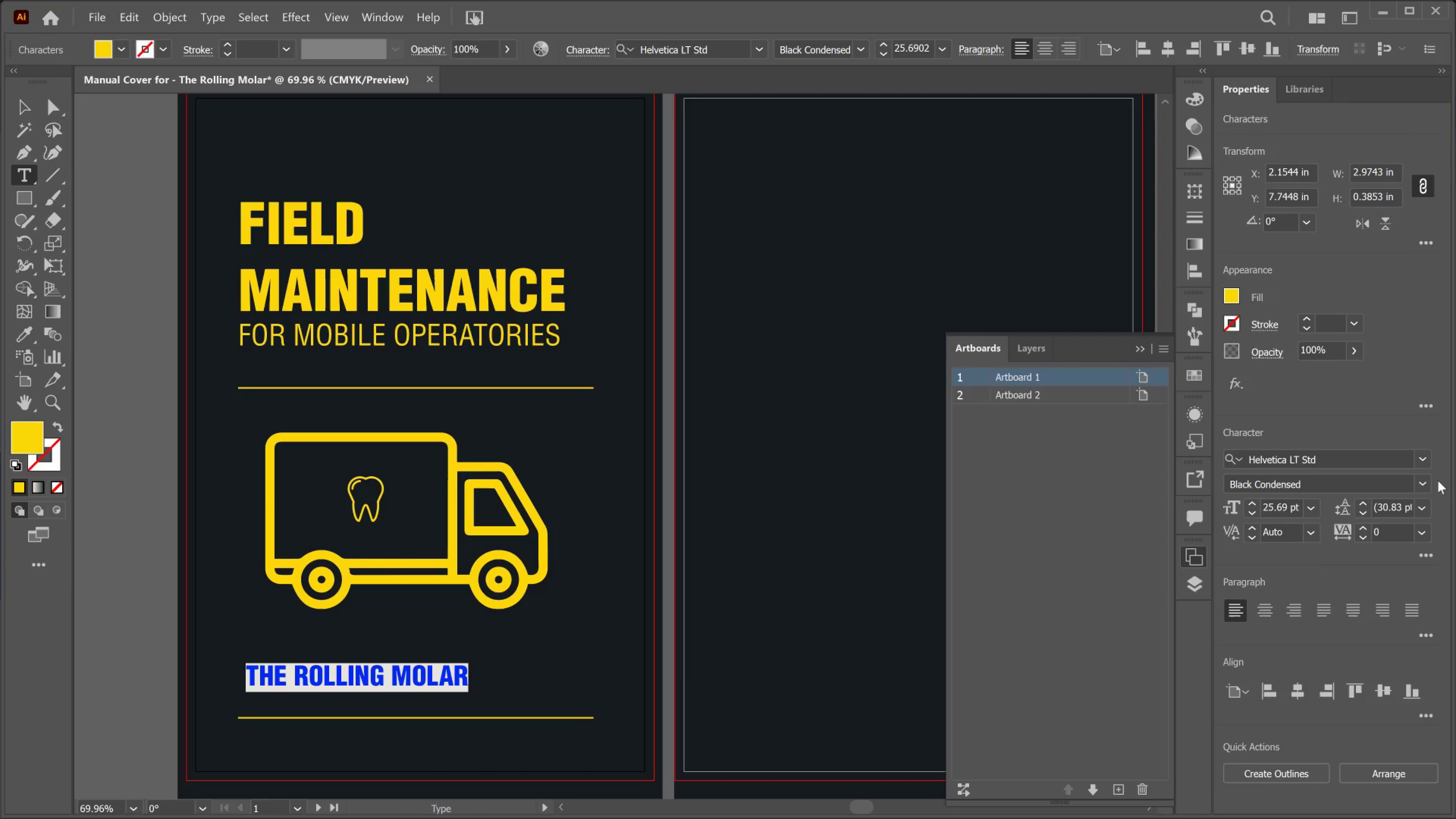 
left_click([1428, 481])
 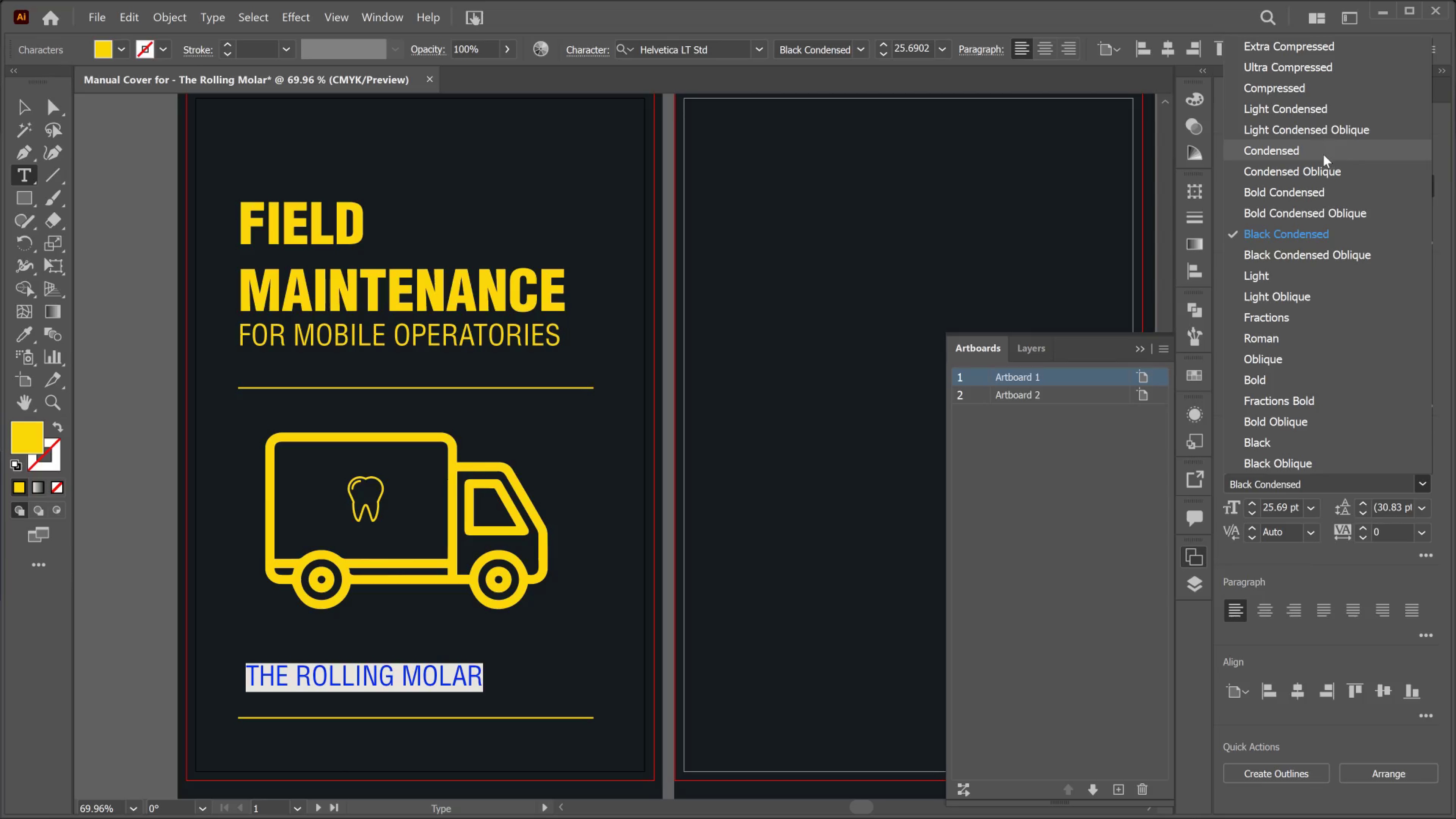 
wait(7.35)
 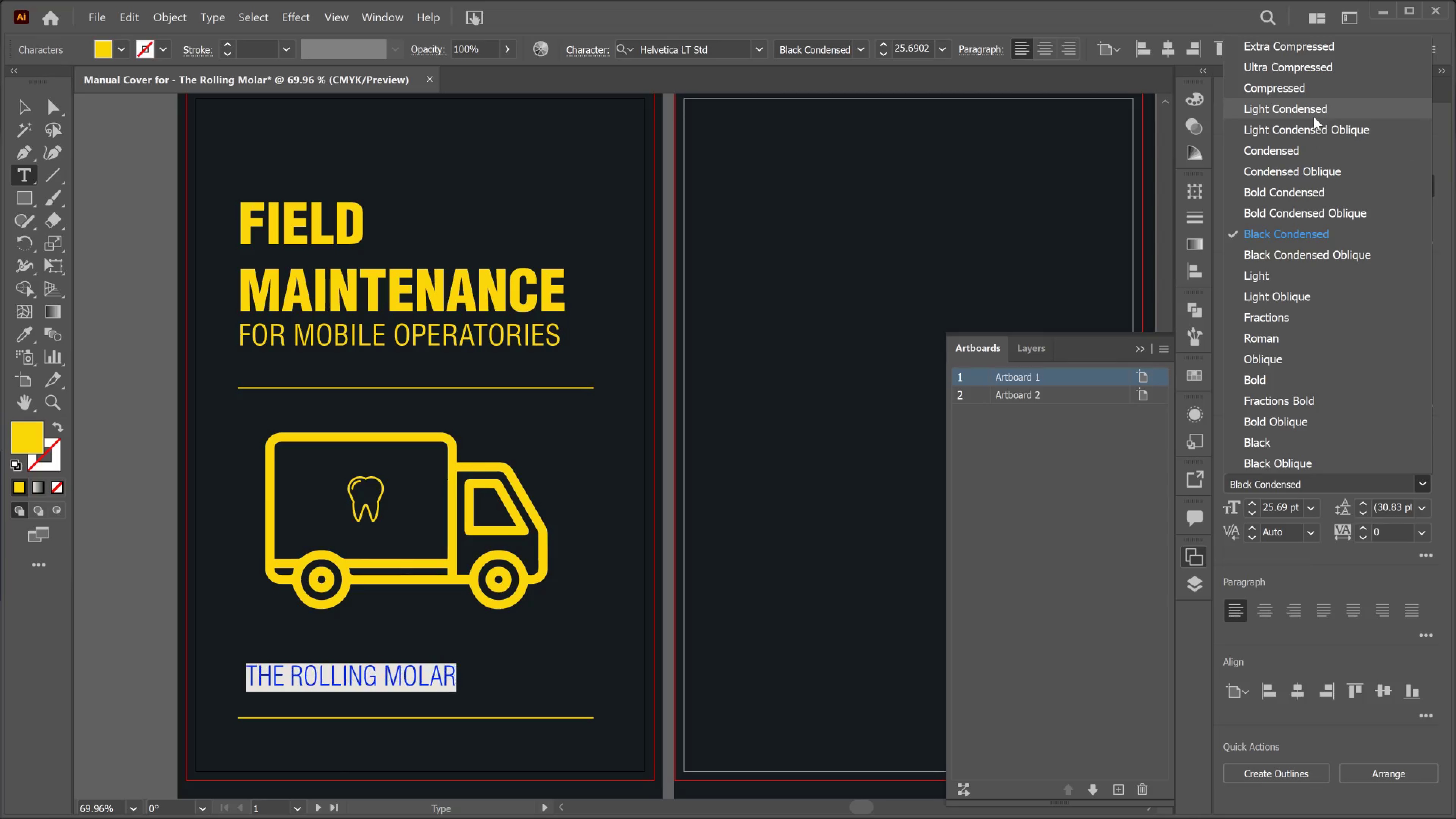 
left_click([1323, 154])
 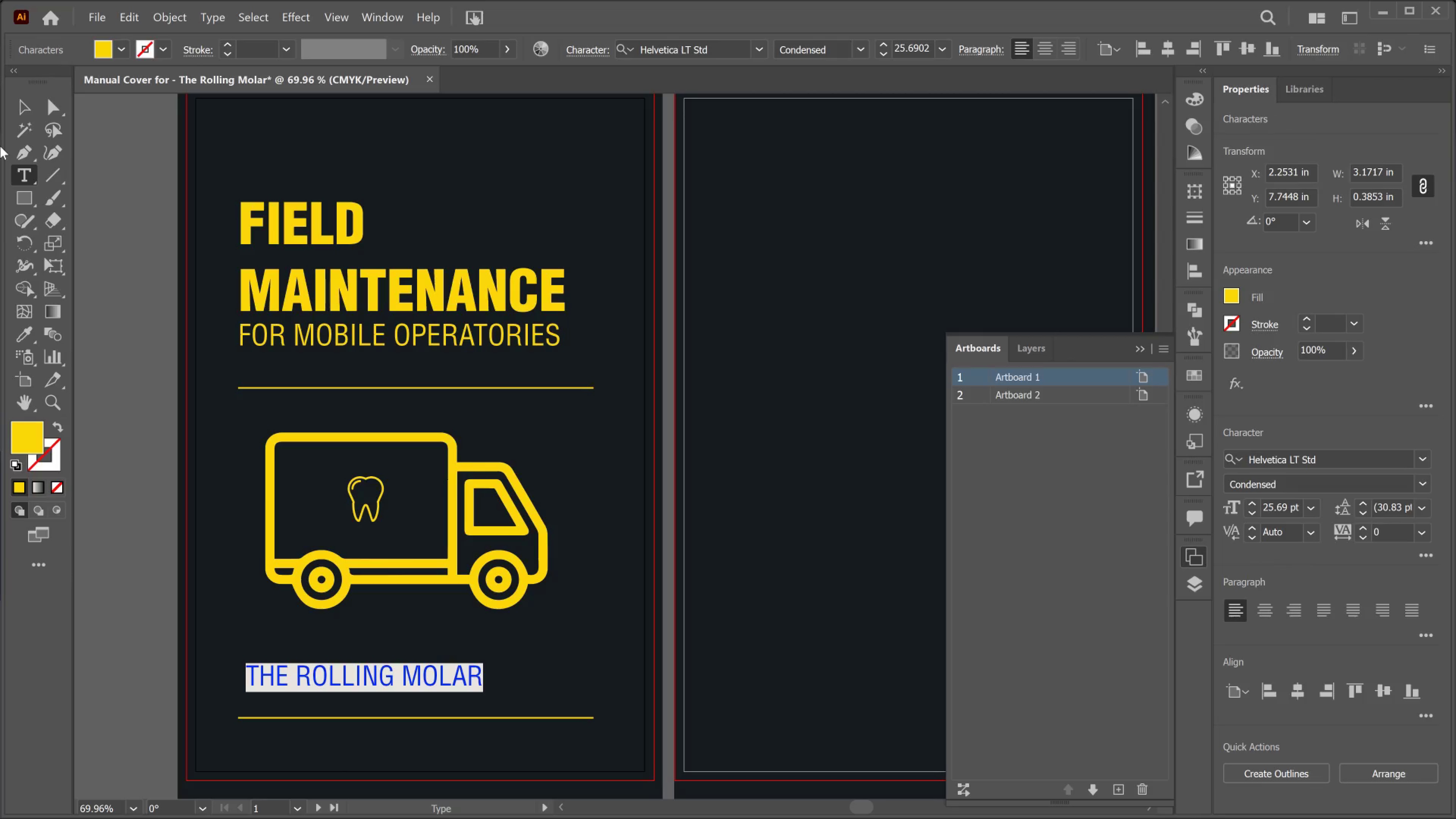 
left_click([31, 92])
 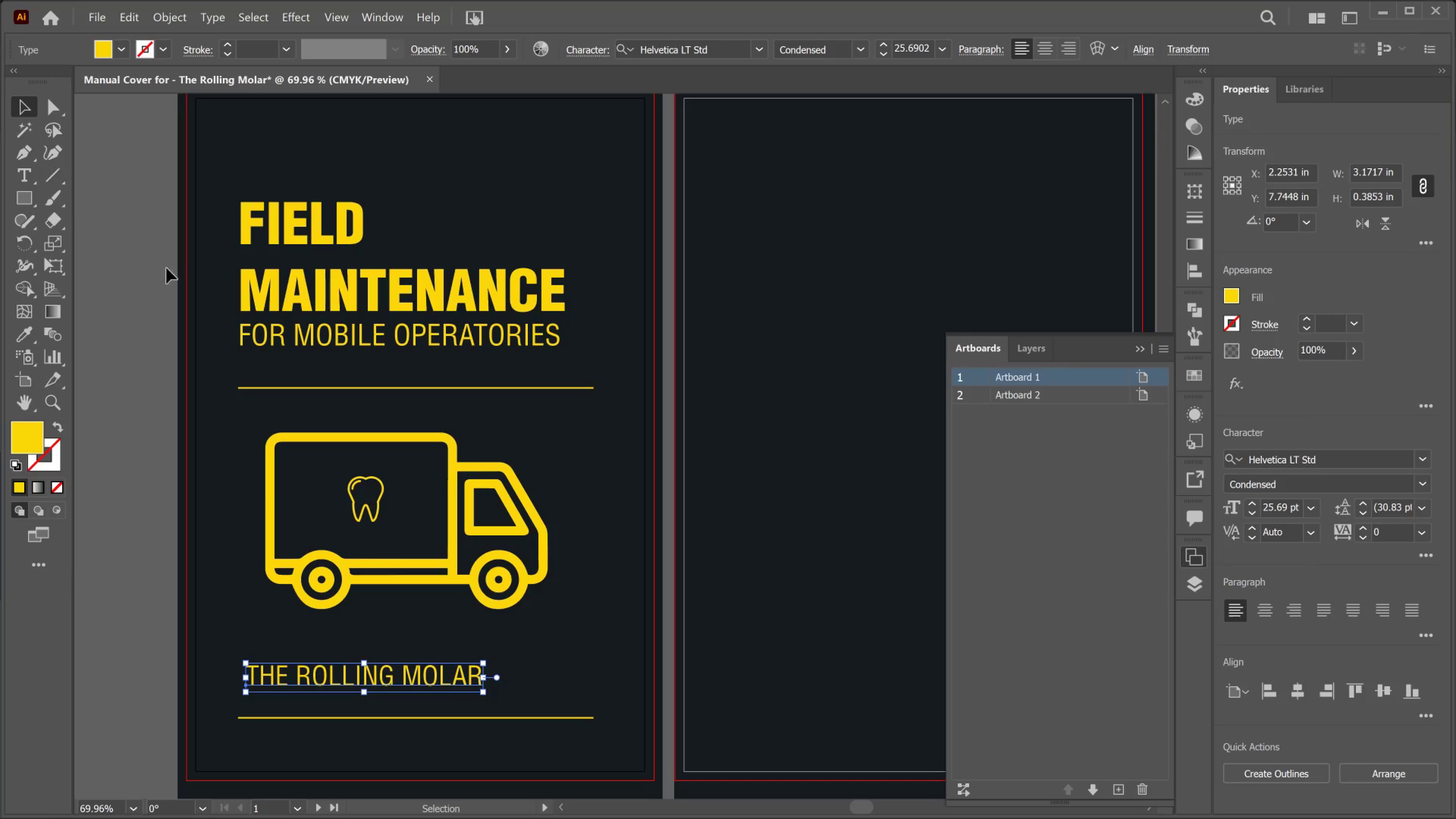 
scroll: coordinate [202, 298], scroll_direction: down, amount: 9.0
 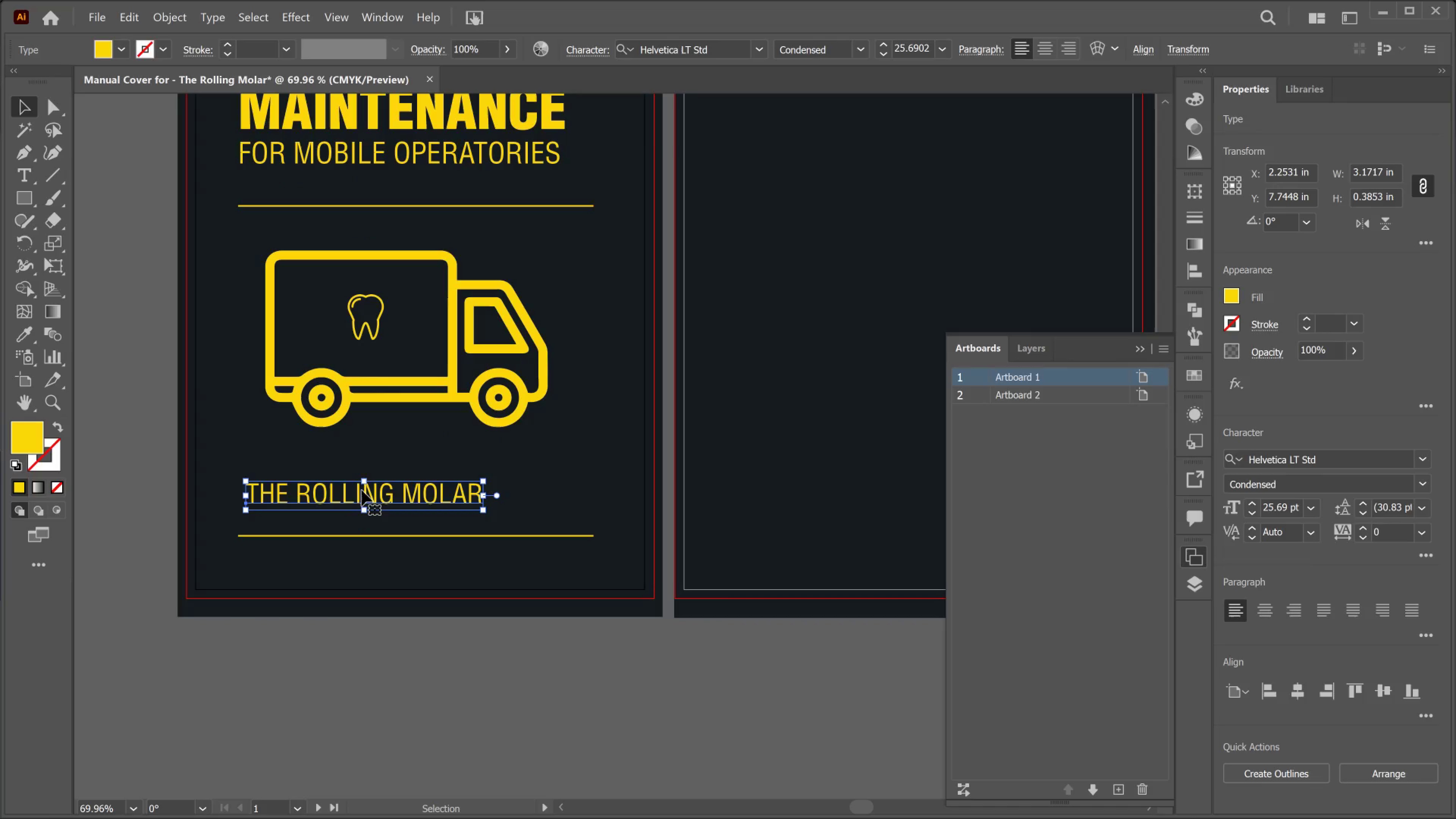 
left_click_drag(start_coordinate=[362, 490], to_coordinate=[355, 556])
 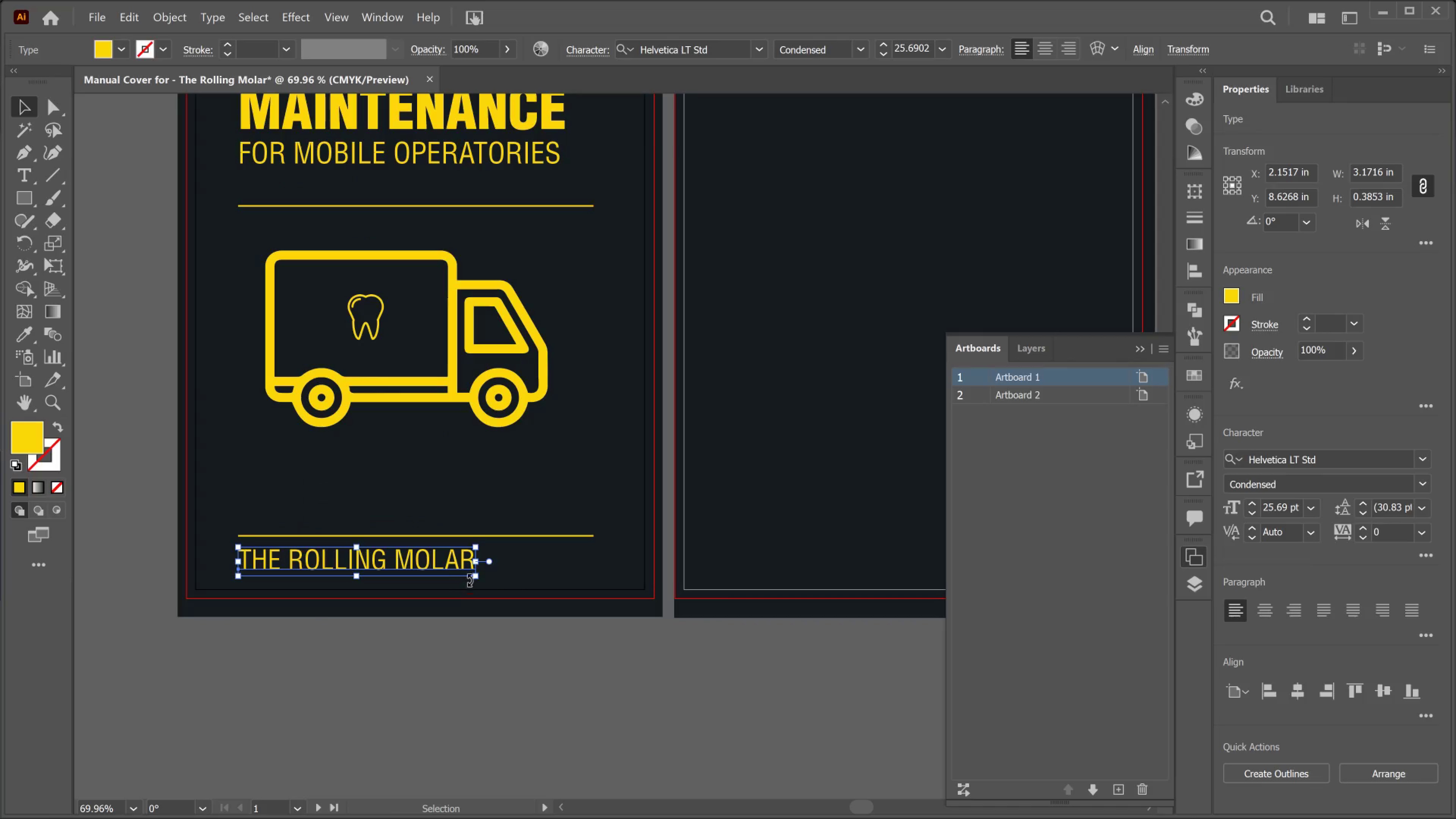 
left_click_drag(start_coordinate=[477, 578], to_coordinate=[427, 563])
 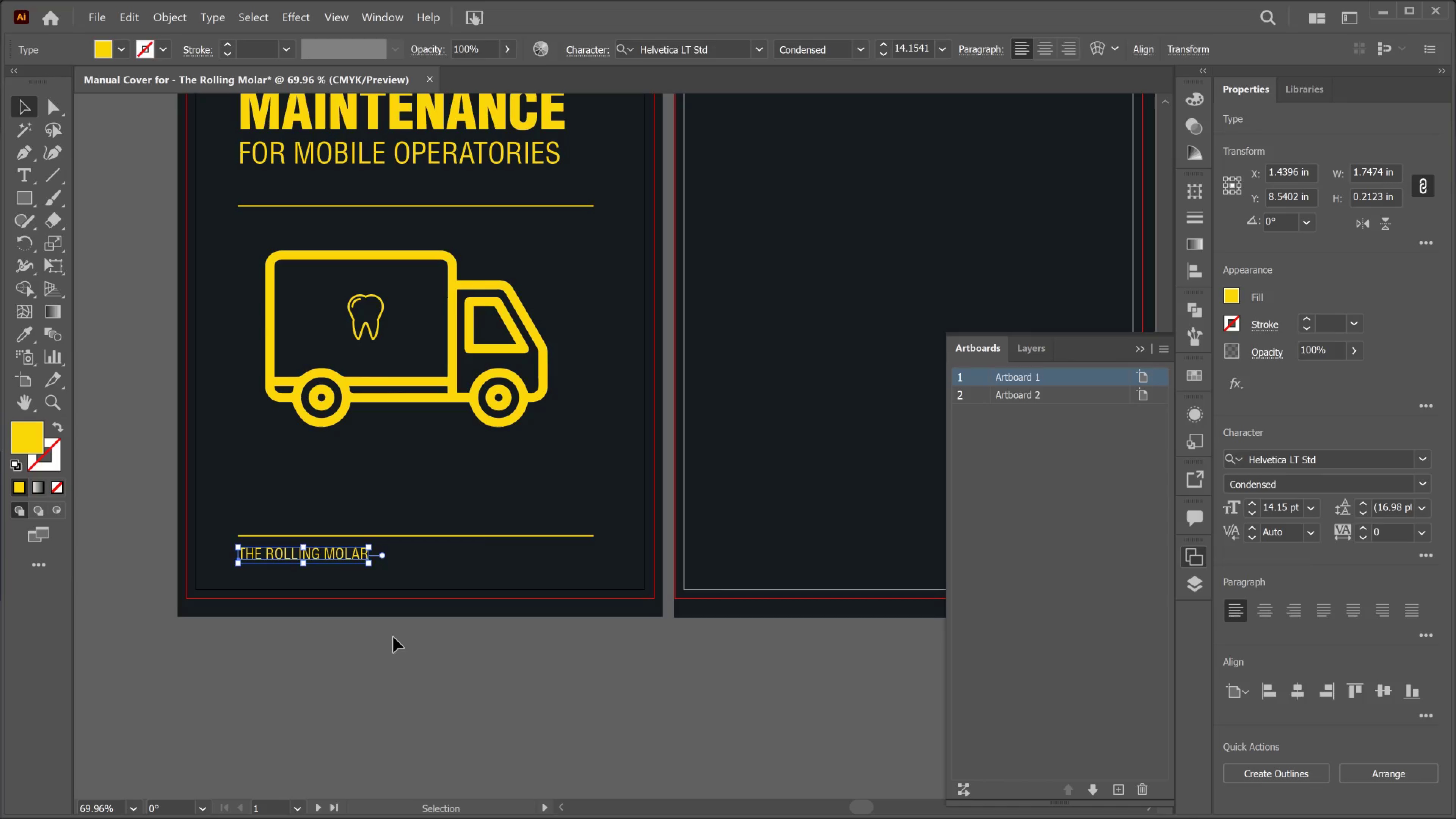 
hold_key(key=ShiftLeft, duration=2.46)
 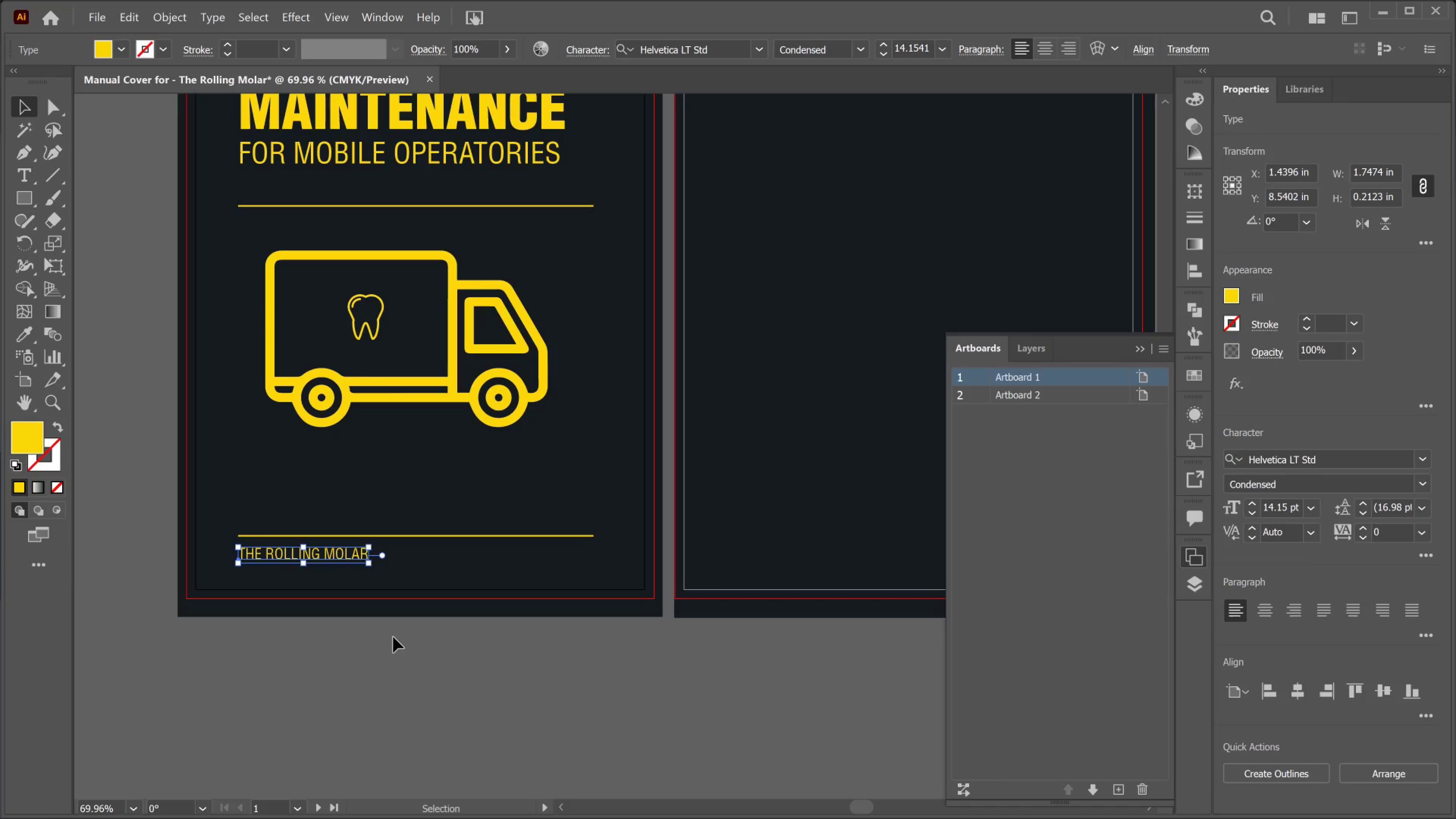 
left_click([393, 637])
 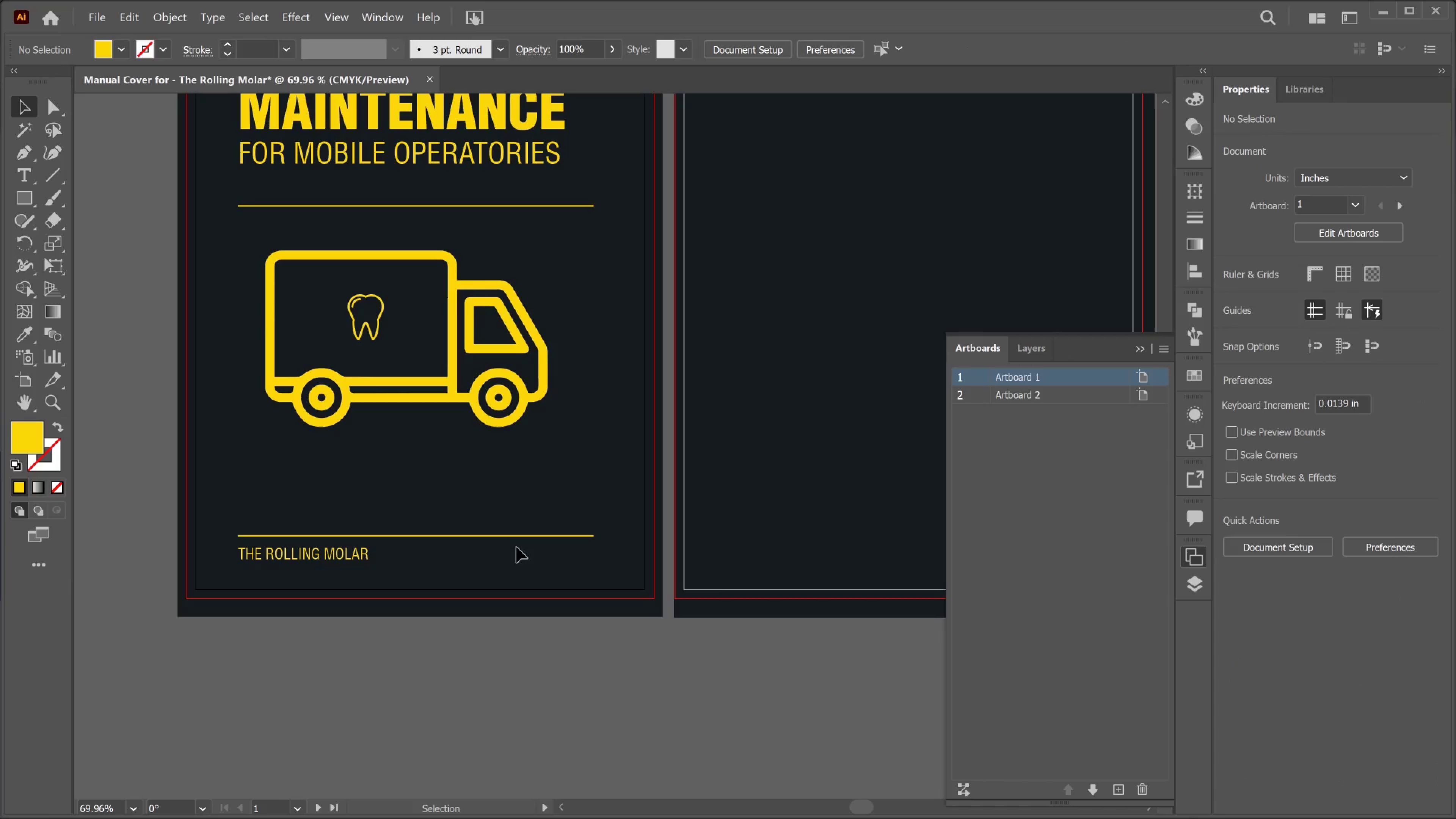 
scroll: coordinate [487, 419], scroll_direction: up, amount: 6.0
 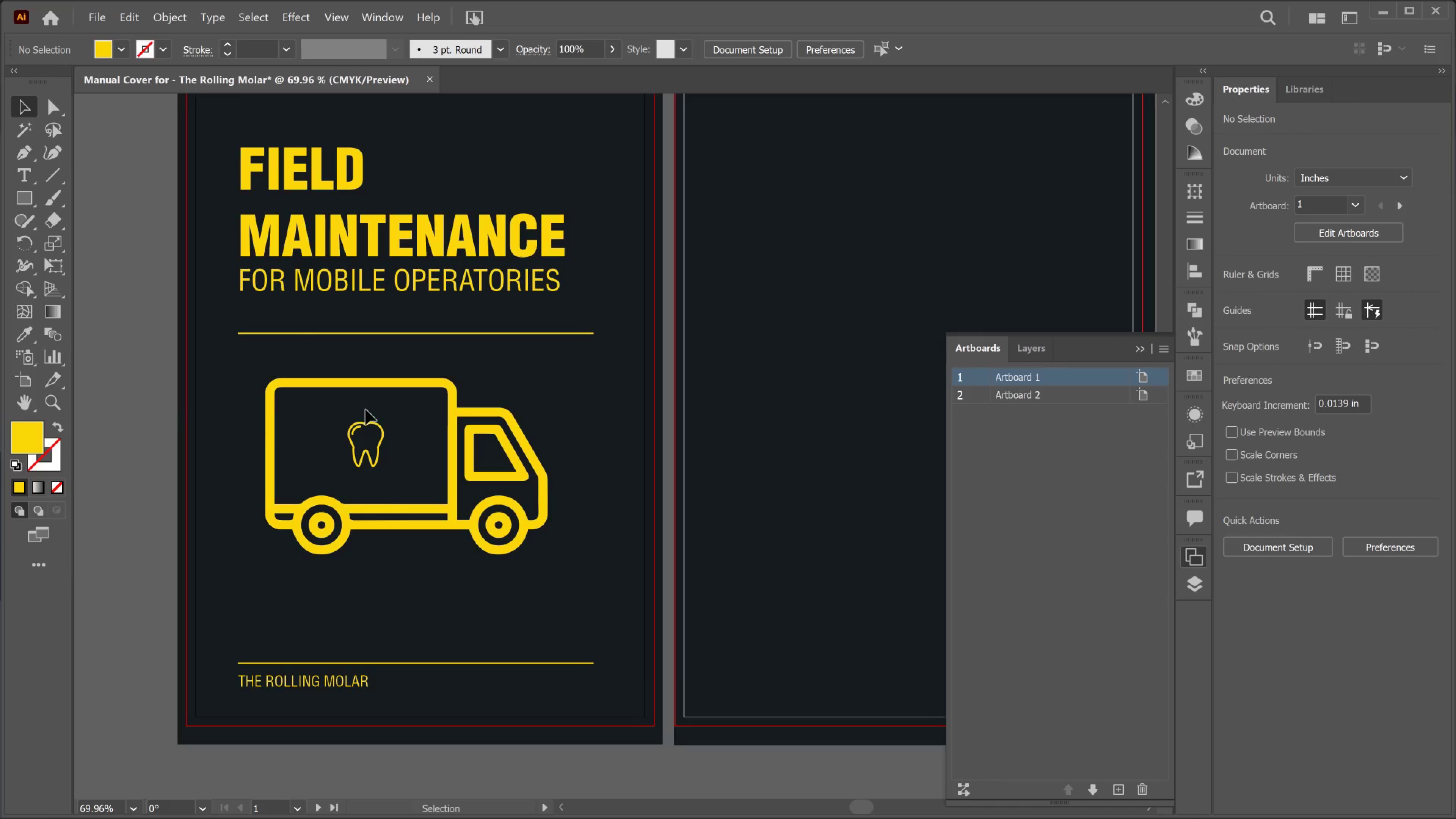 
wait(189.49)
 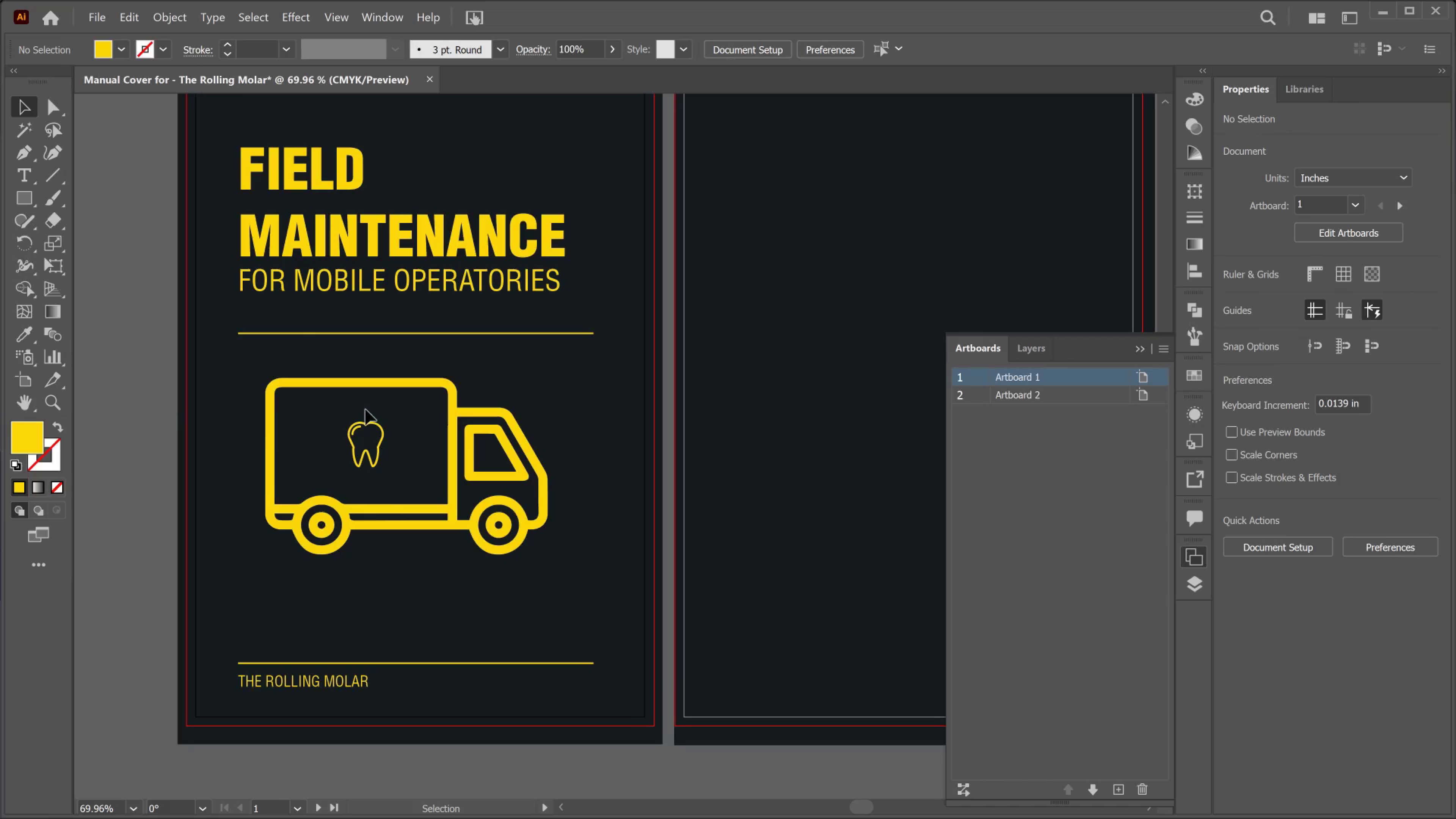 
scroll: coordinate [505, 596], scroll_direction: none, amount: 0.0
 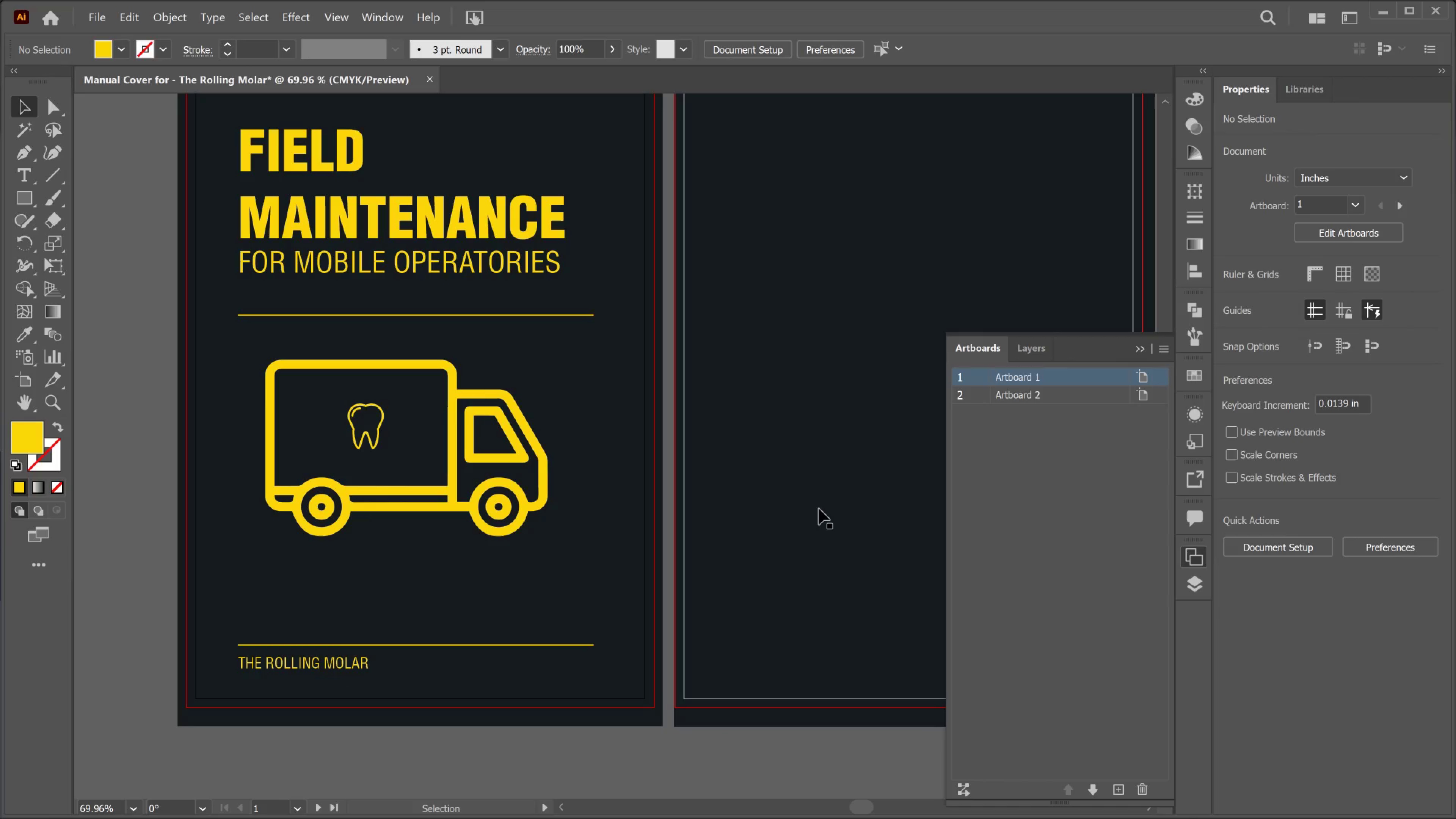 
wait(12.86)
 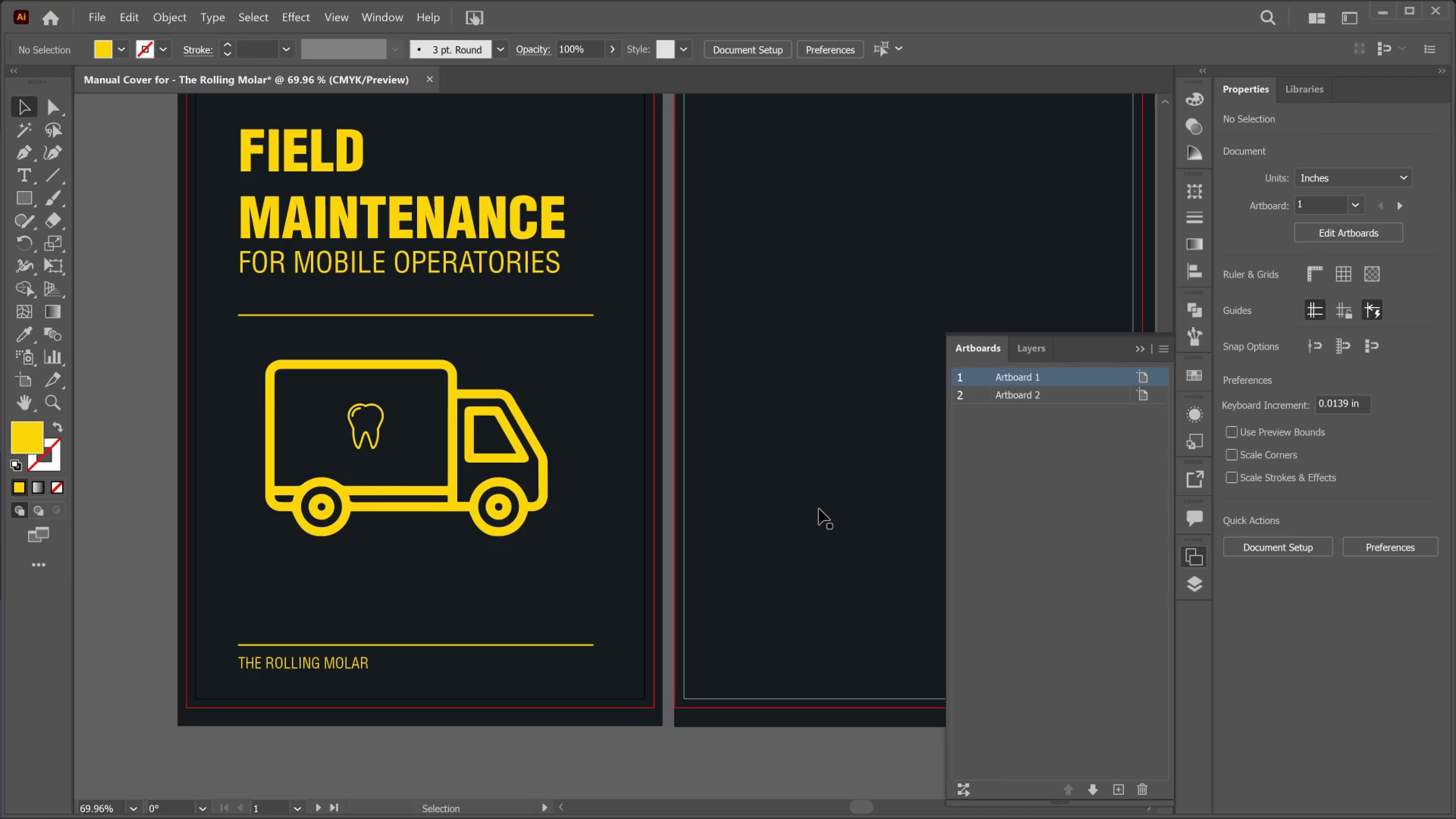 
scroll: coordinate [808, 519], scroll_direction: down, amount: 6.0
 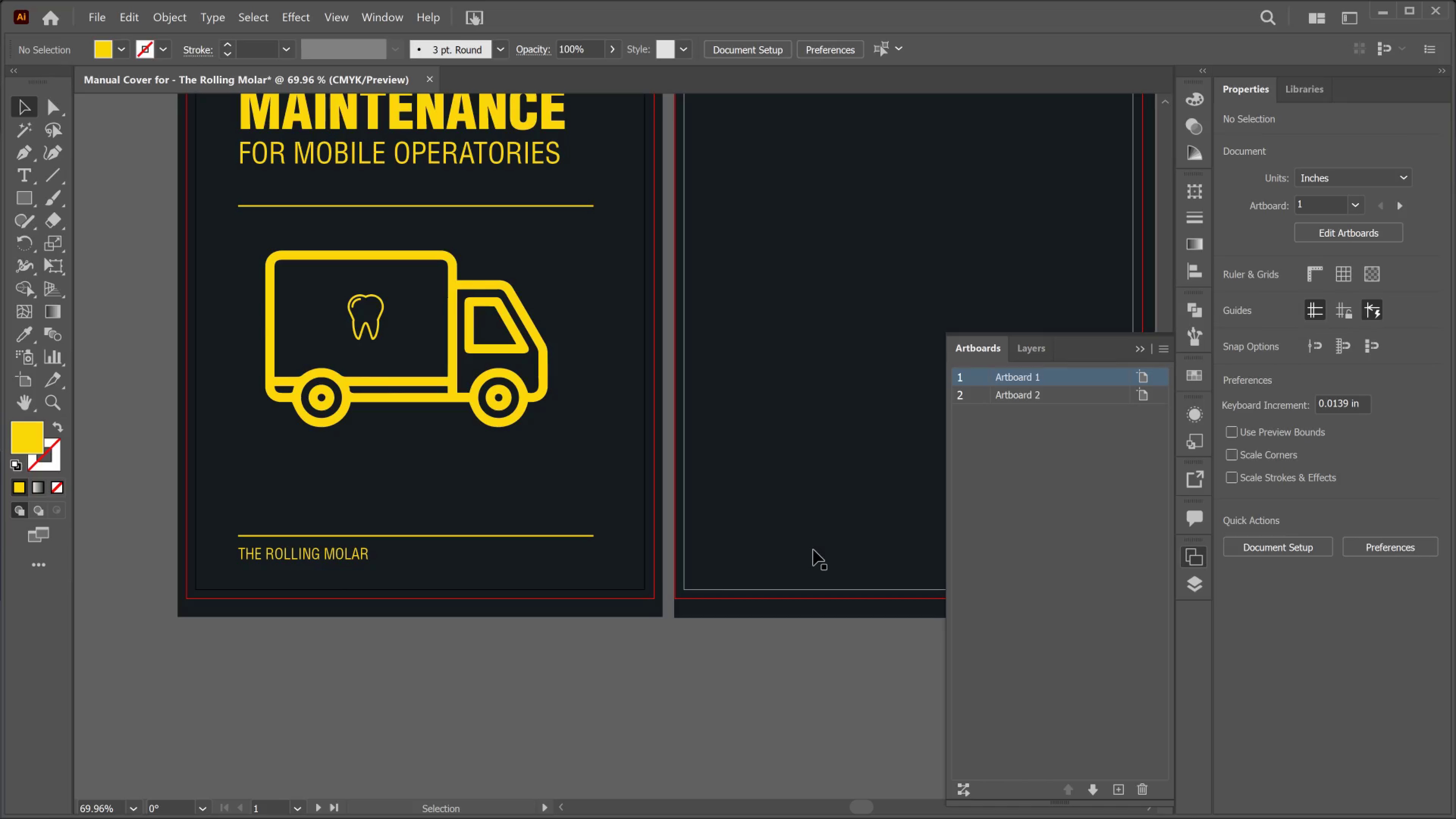 
wait(11.82)
 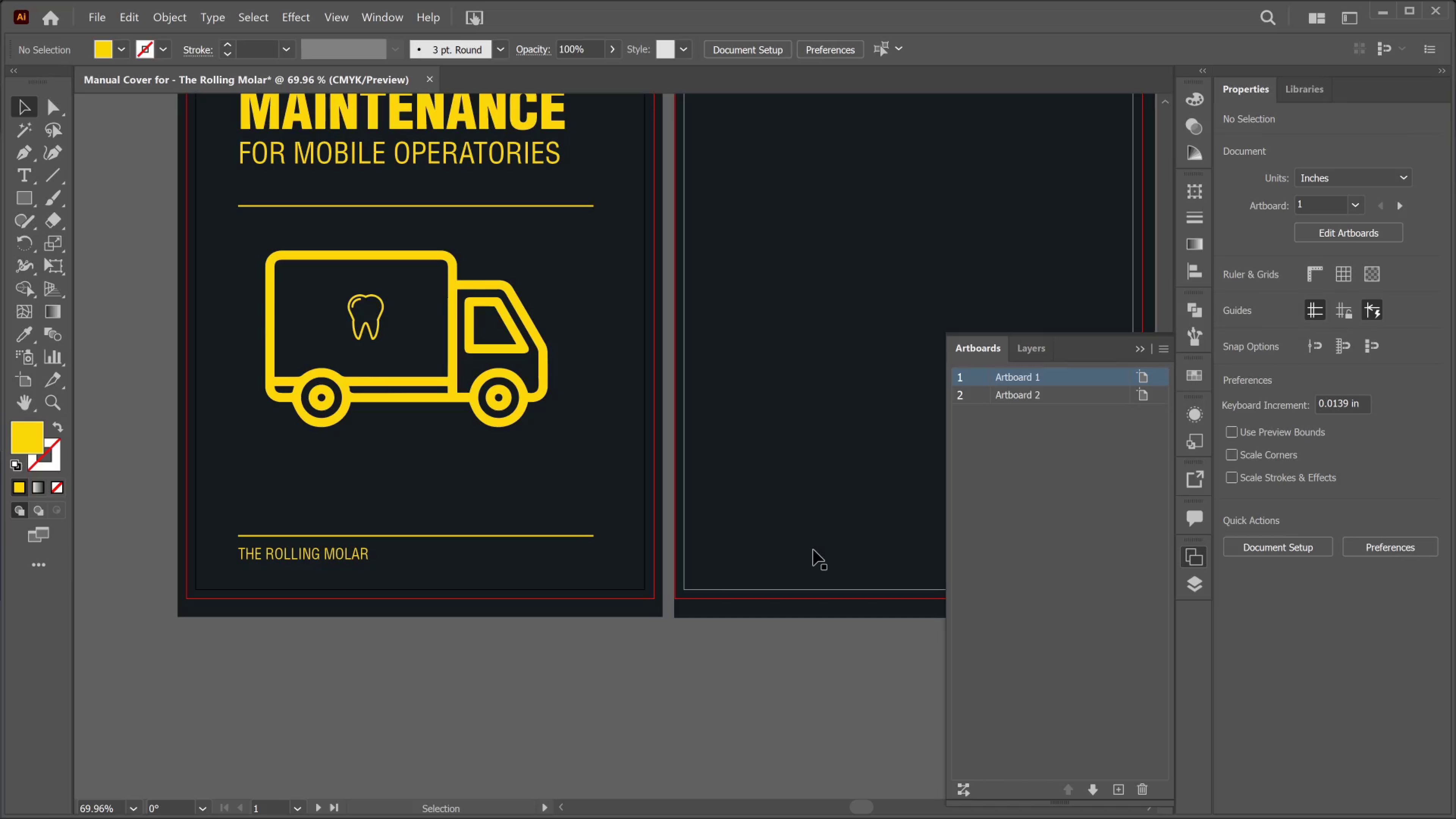 
left_click([1134, 353])
 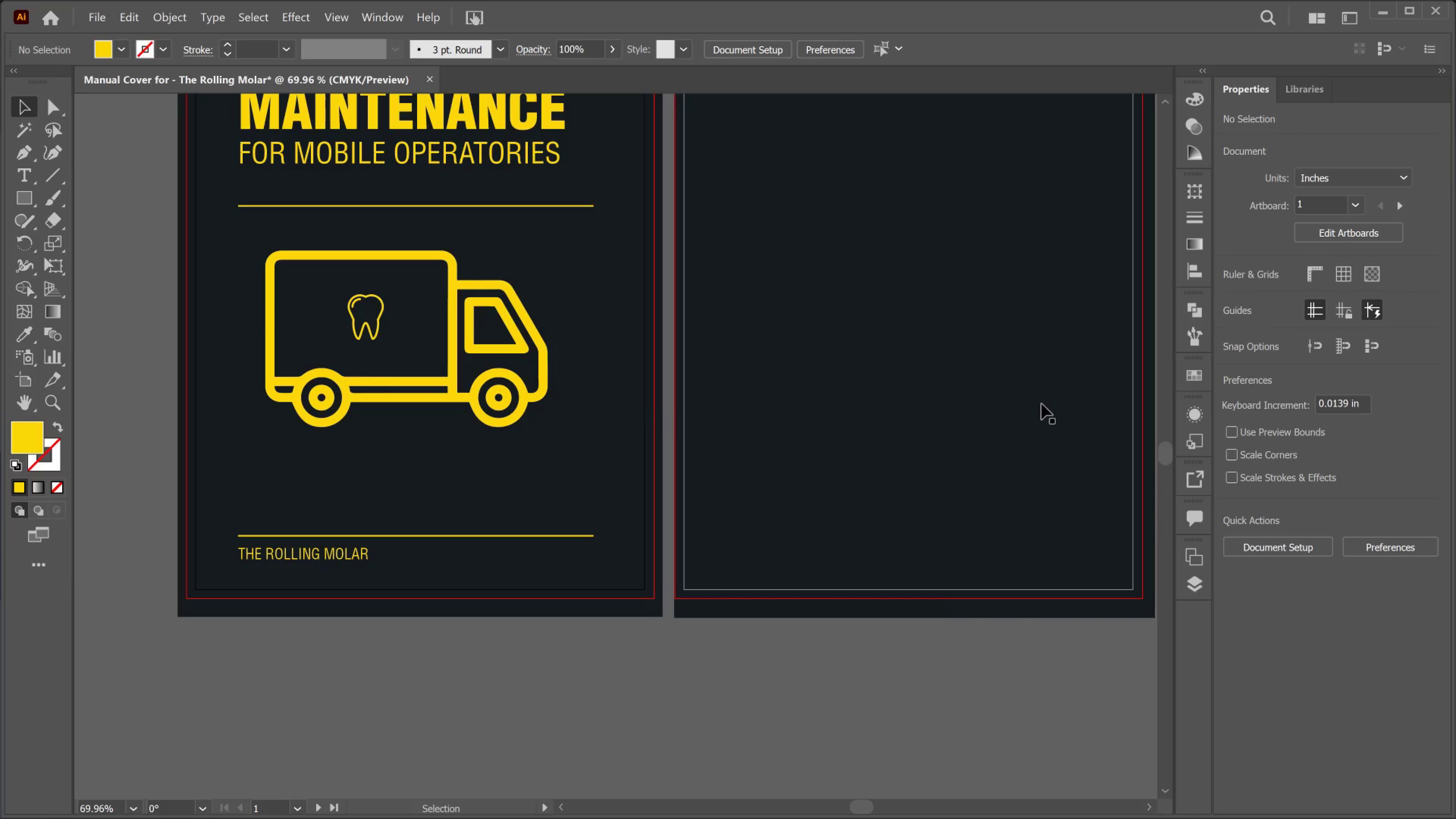 
hold_key(key=Space, duration=1.51)
 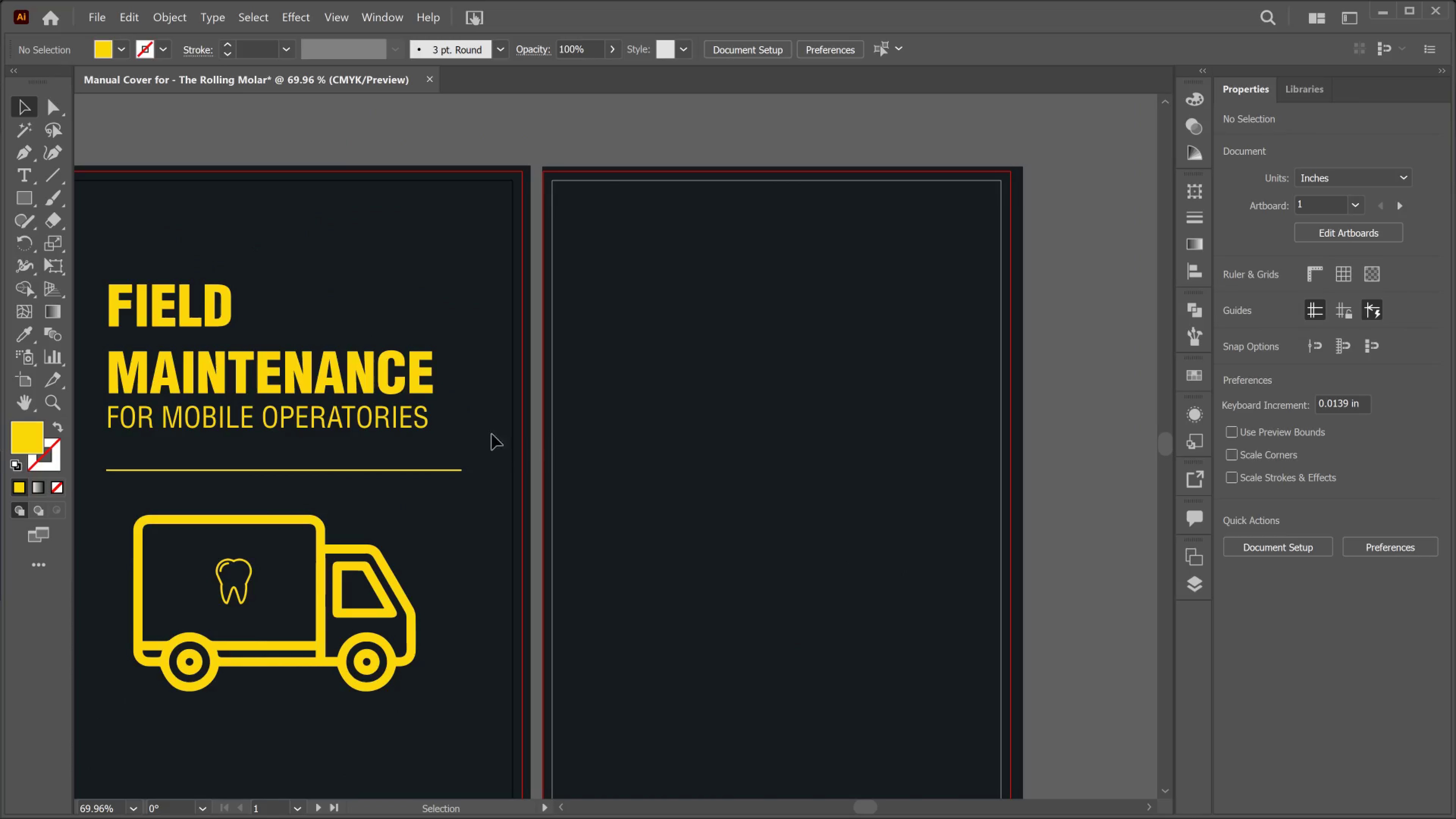 
left_click_drag(start_coordinate=[1009, 399], to_coordinate=[877, 664])
 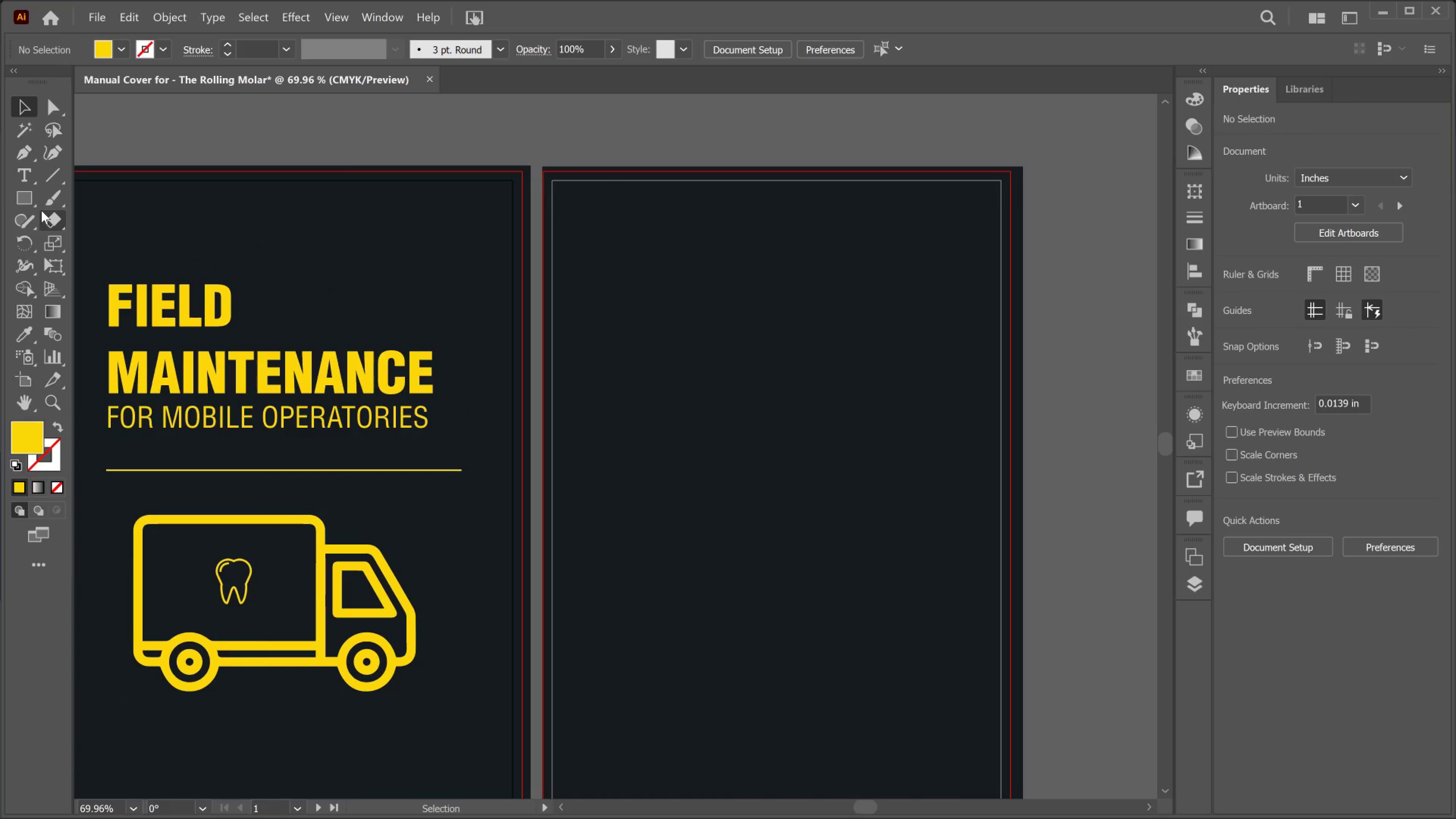 
left_click([28, 195])
 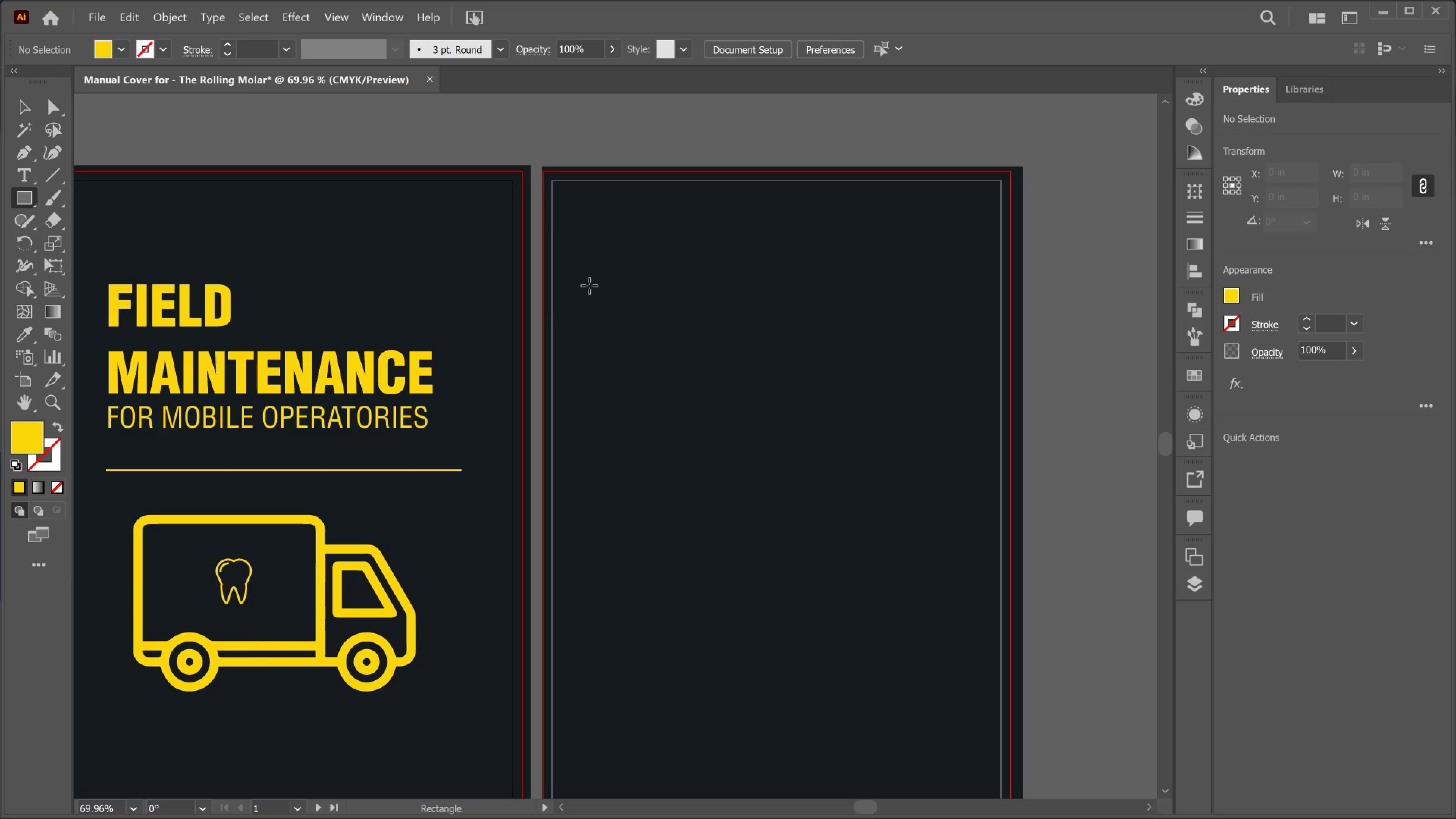 
left_click_drag(start_coordinate=[589, 286], to_coordinate=[966, 473])
 